 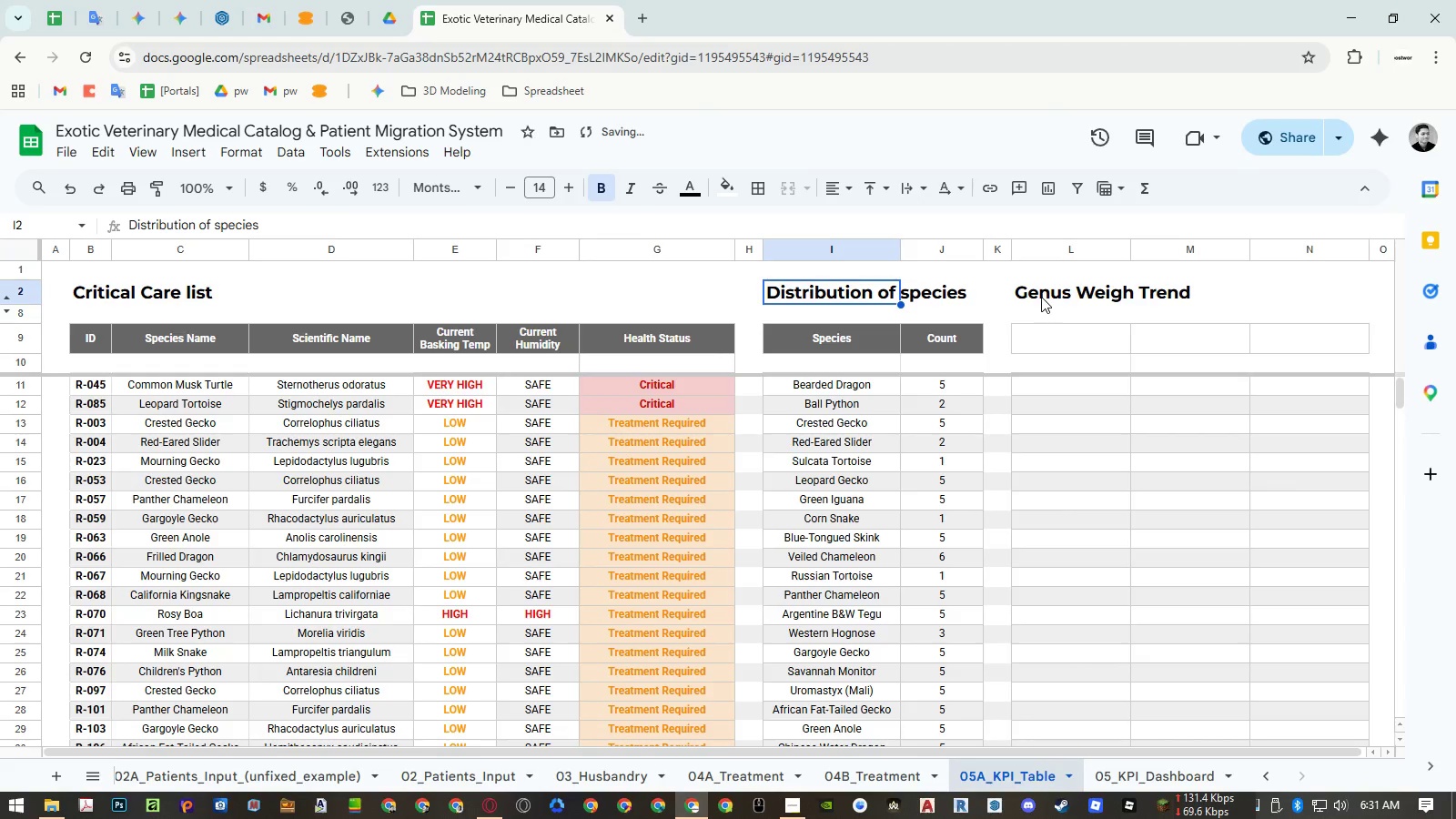 
key(Enter)
 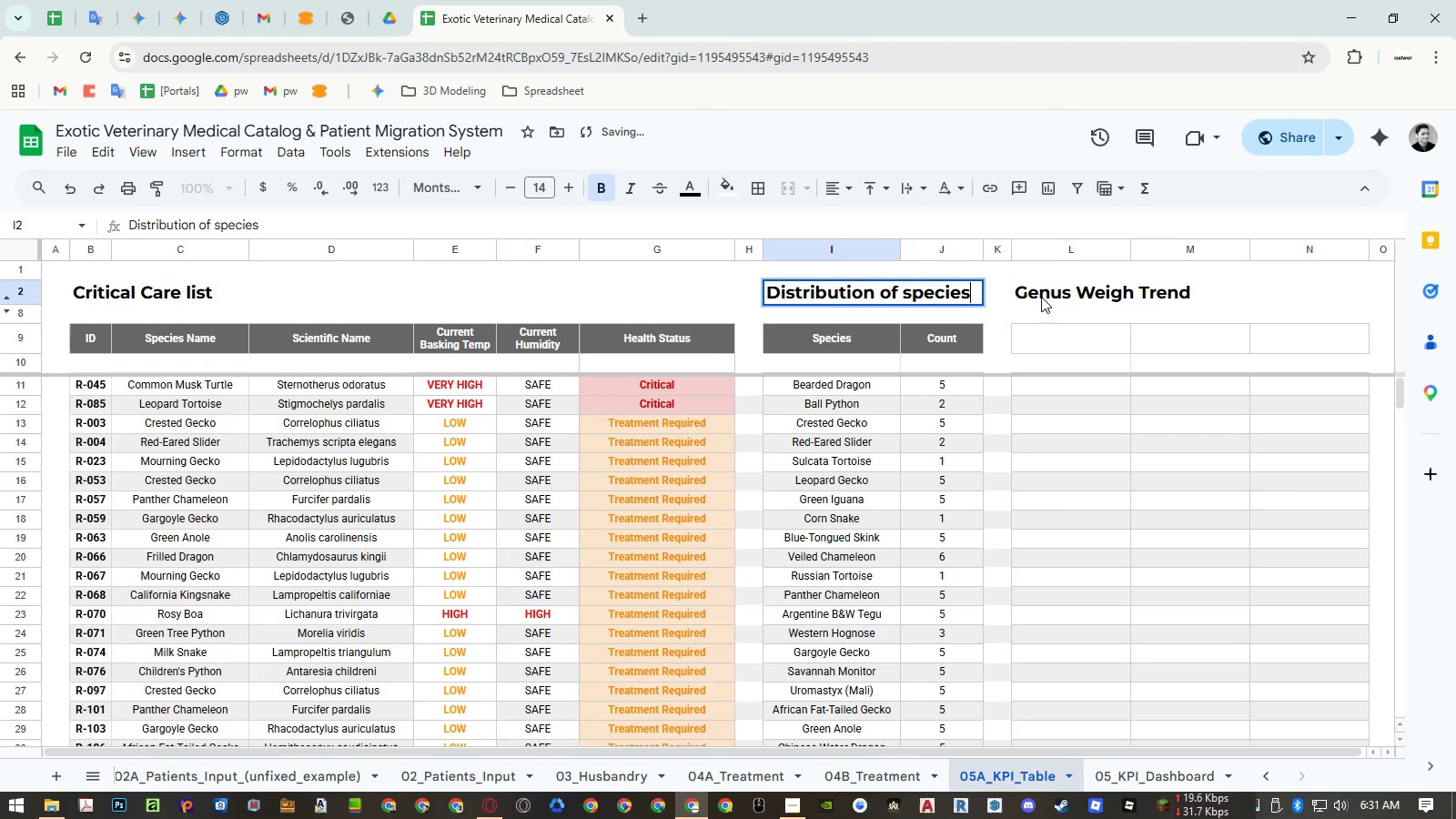 
key(Control+ArrowLeft)
 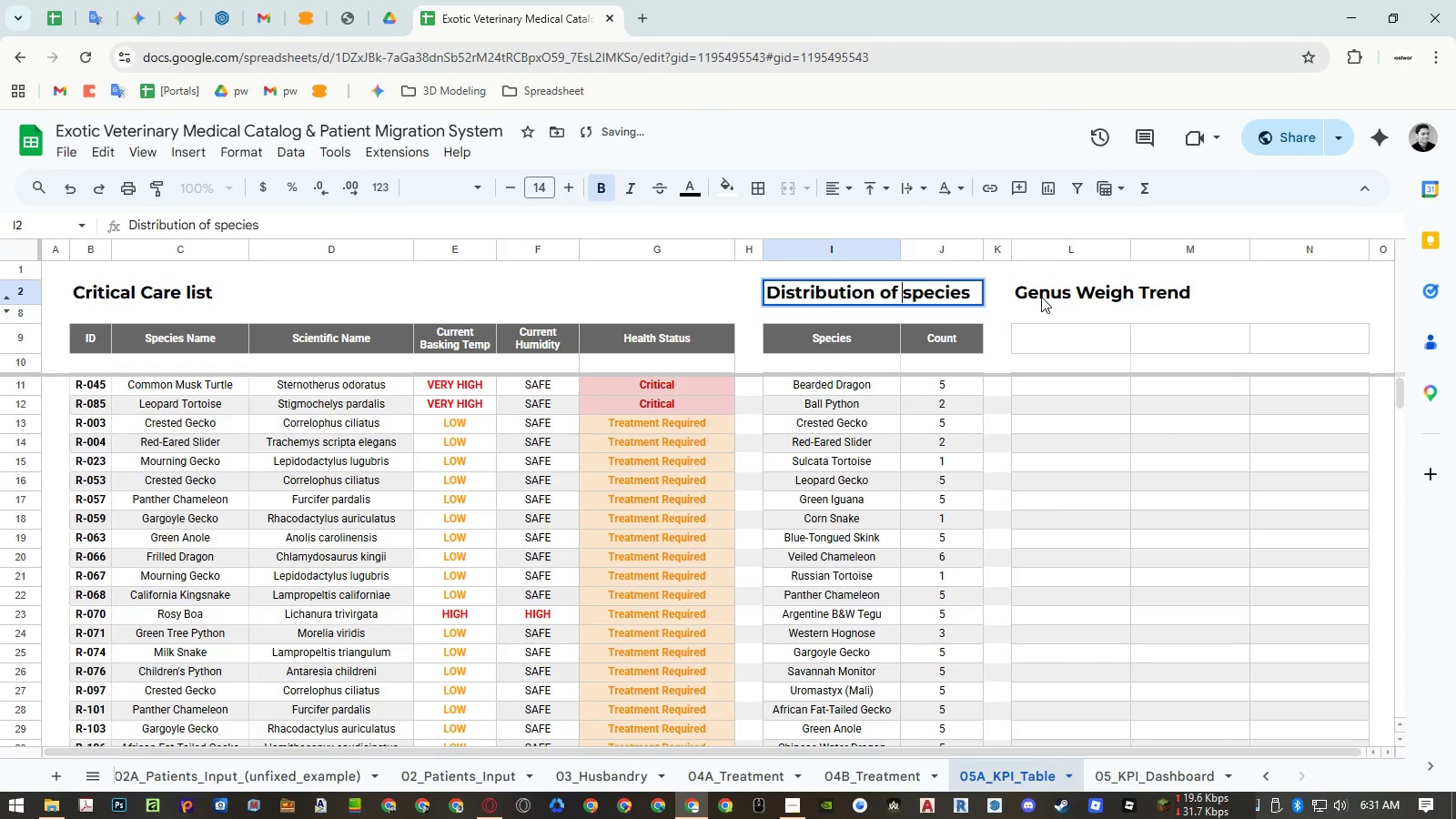 
key(Shift+ArrowRight)
 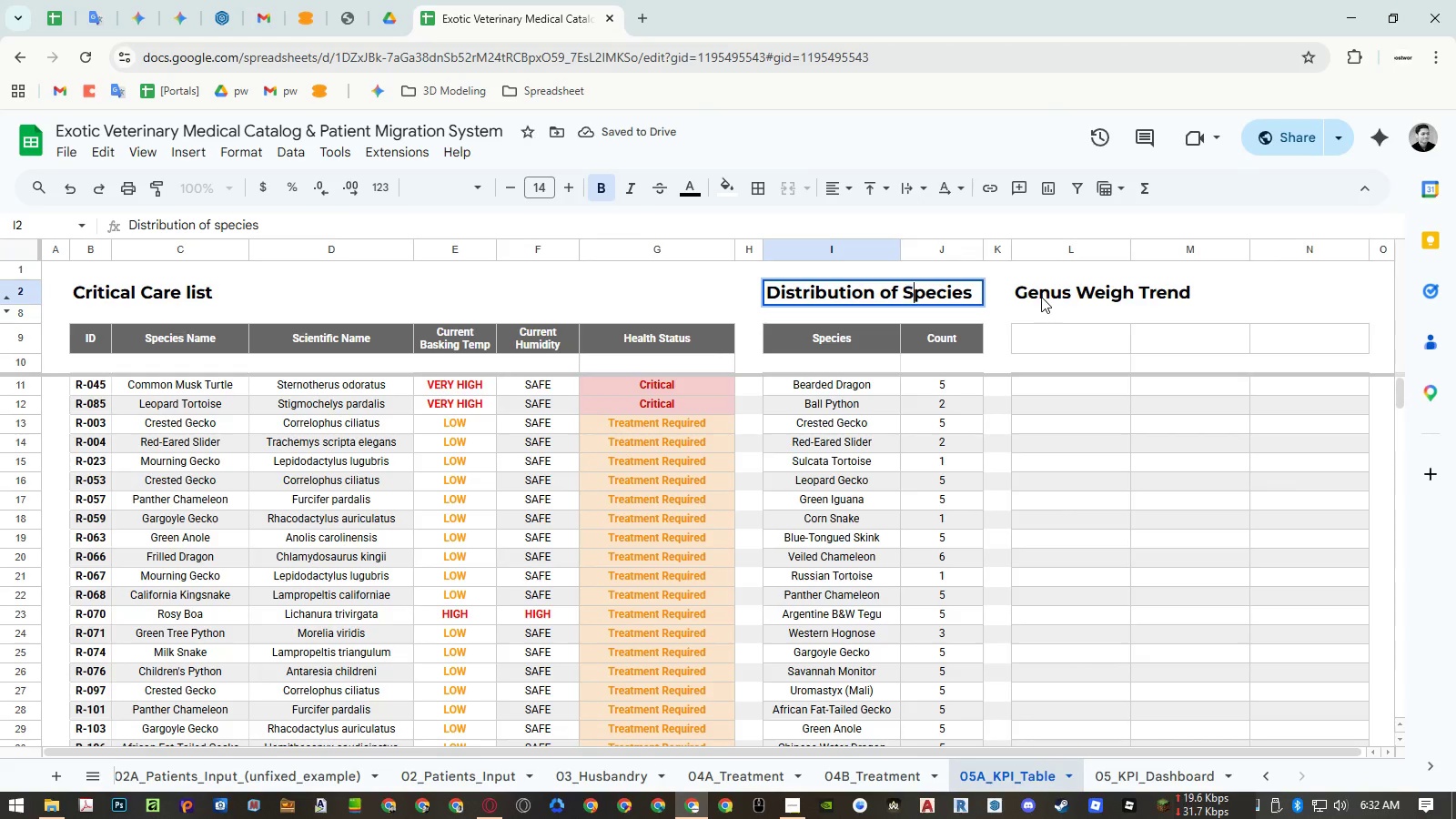 
key(Shift+S)
 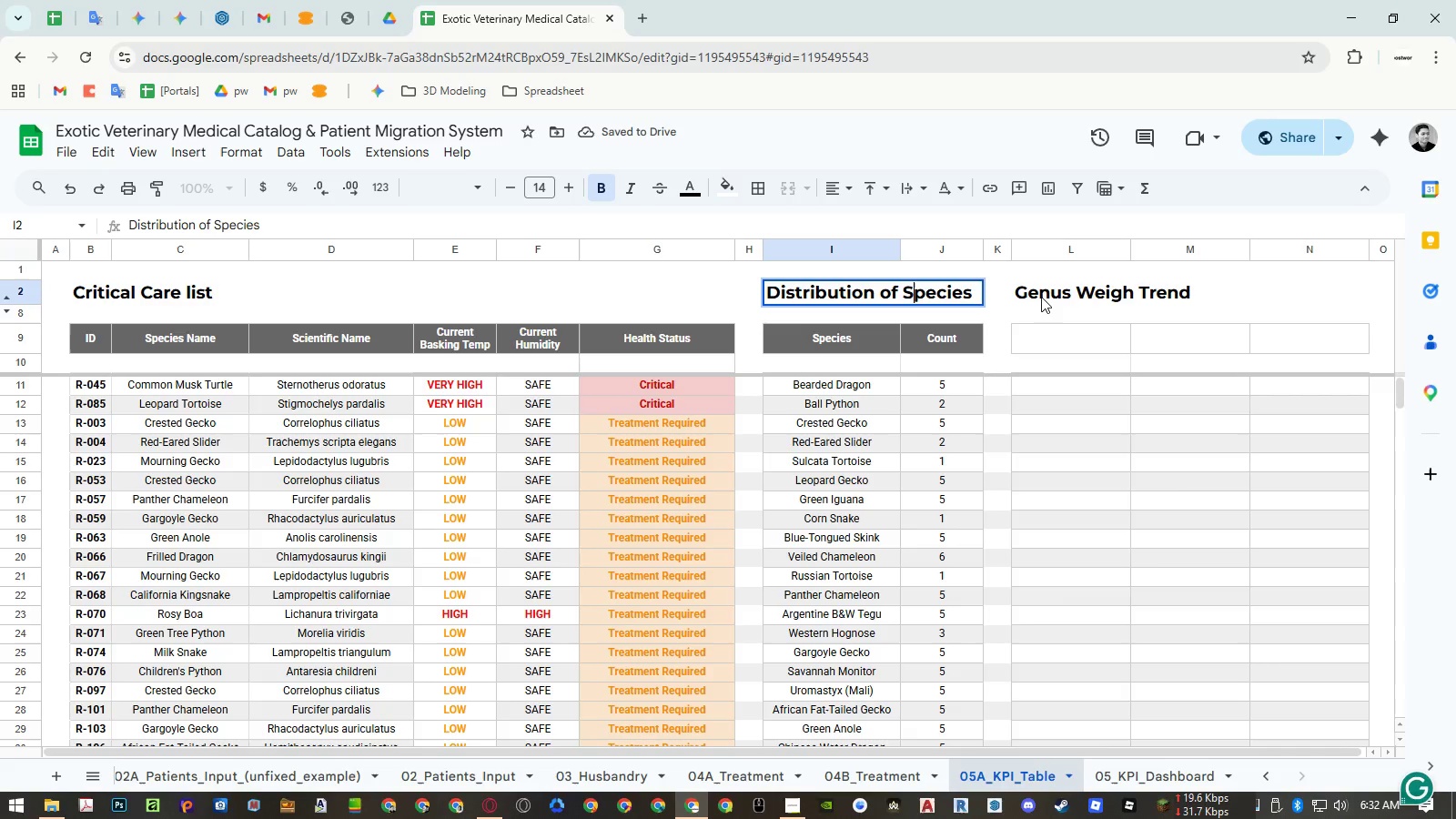 
key(Enter)
 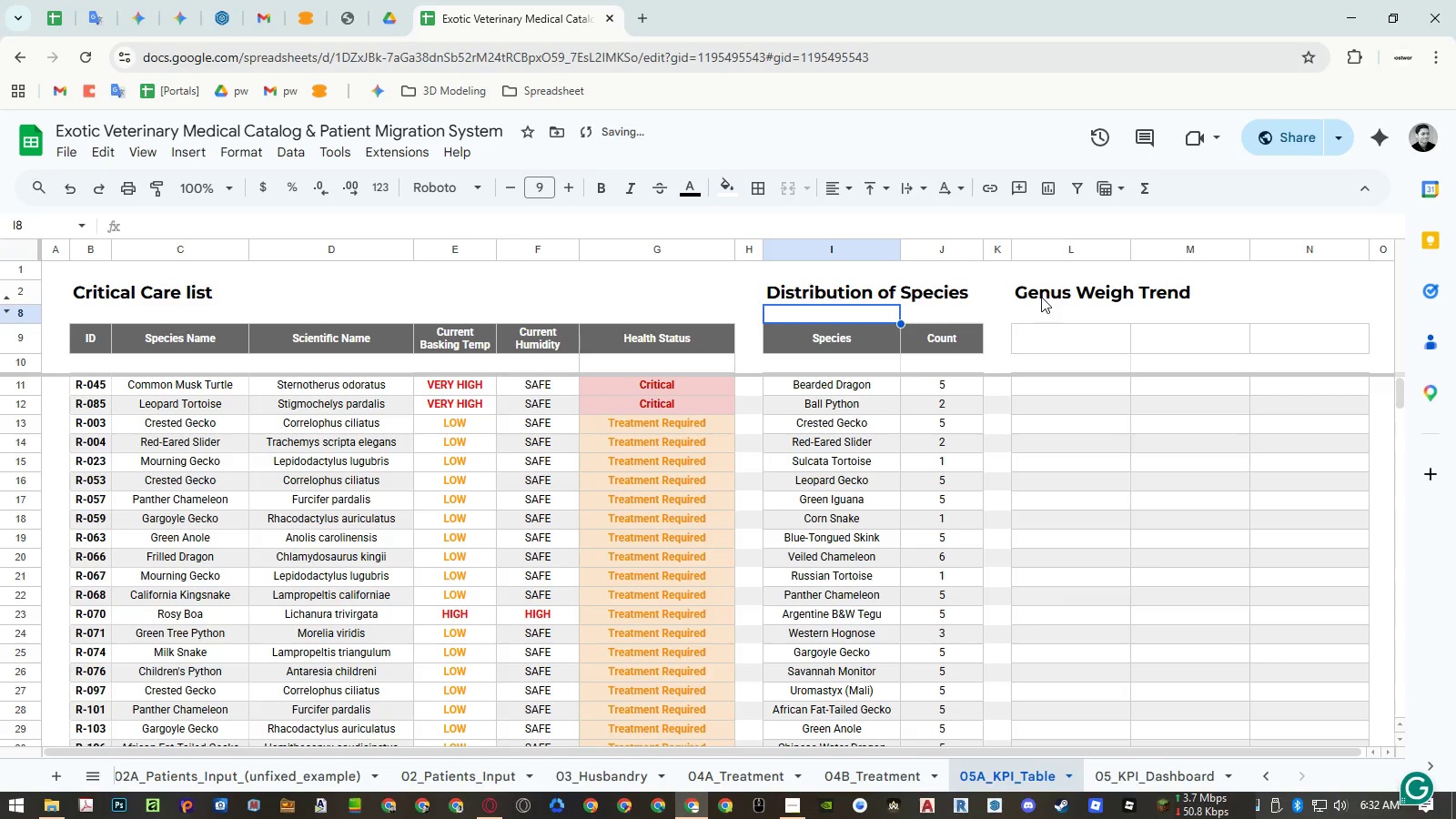 
key(Control+ArrowLeft)
 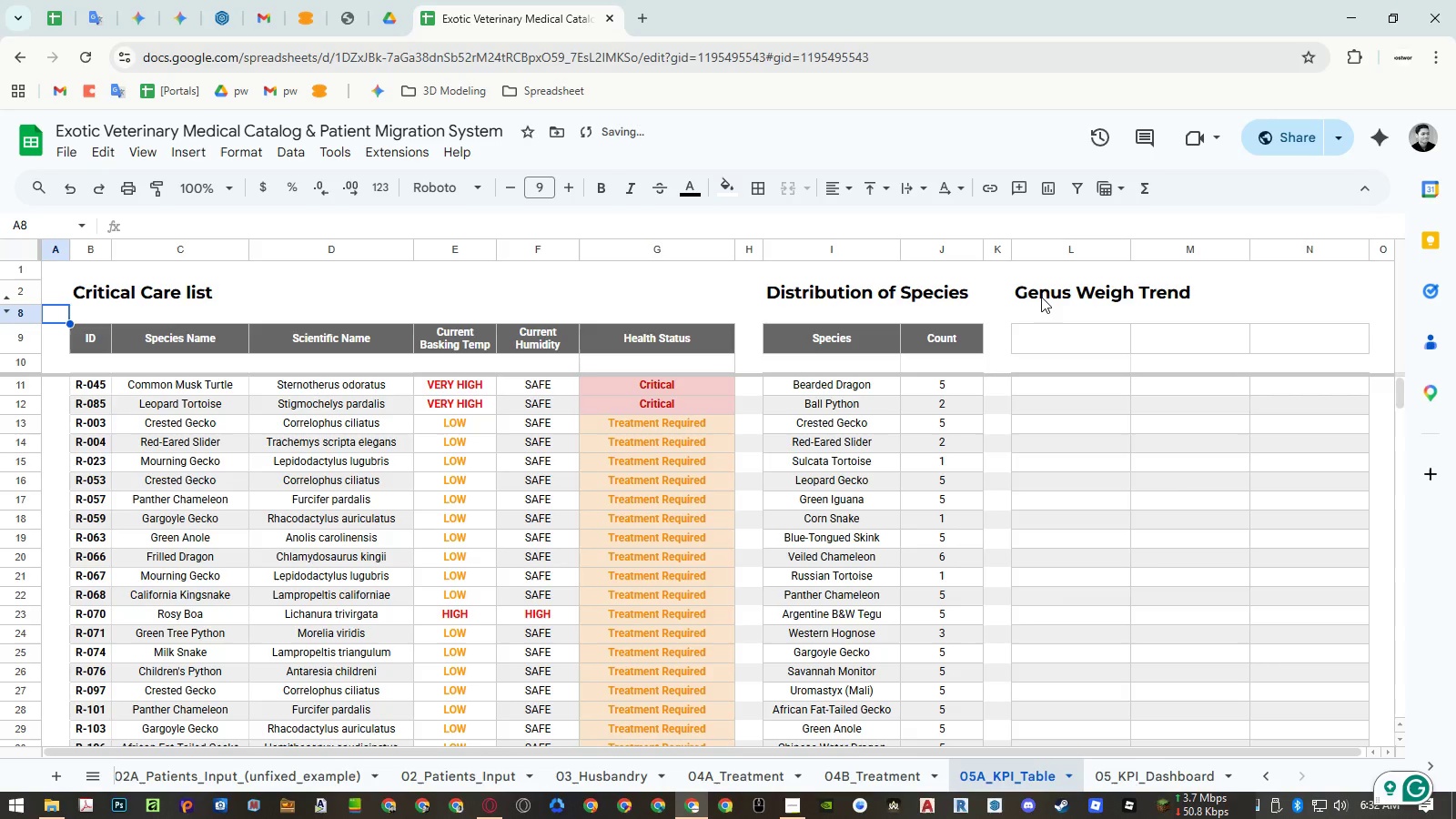 
key(ArrowUp)
 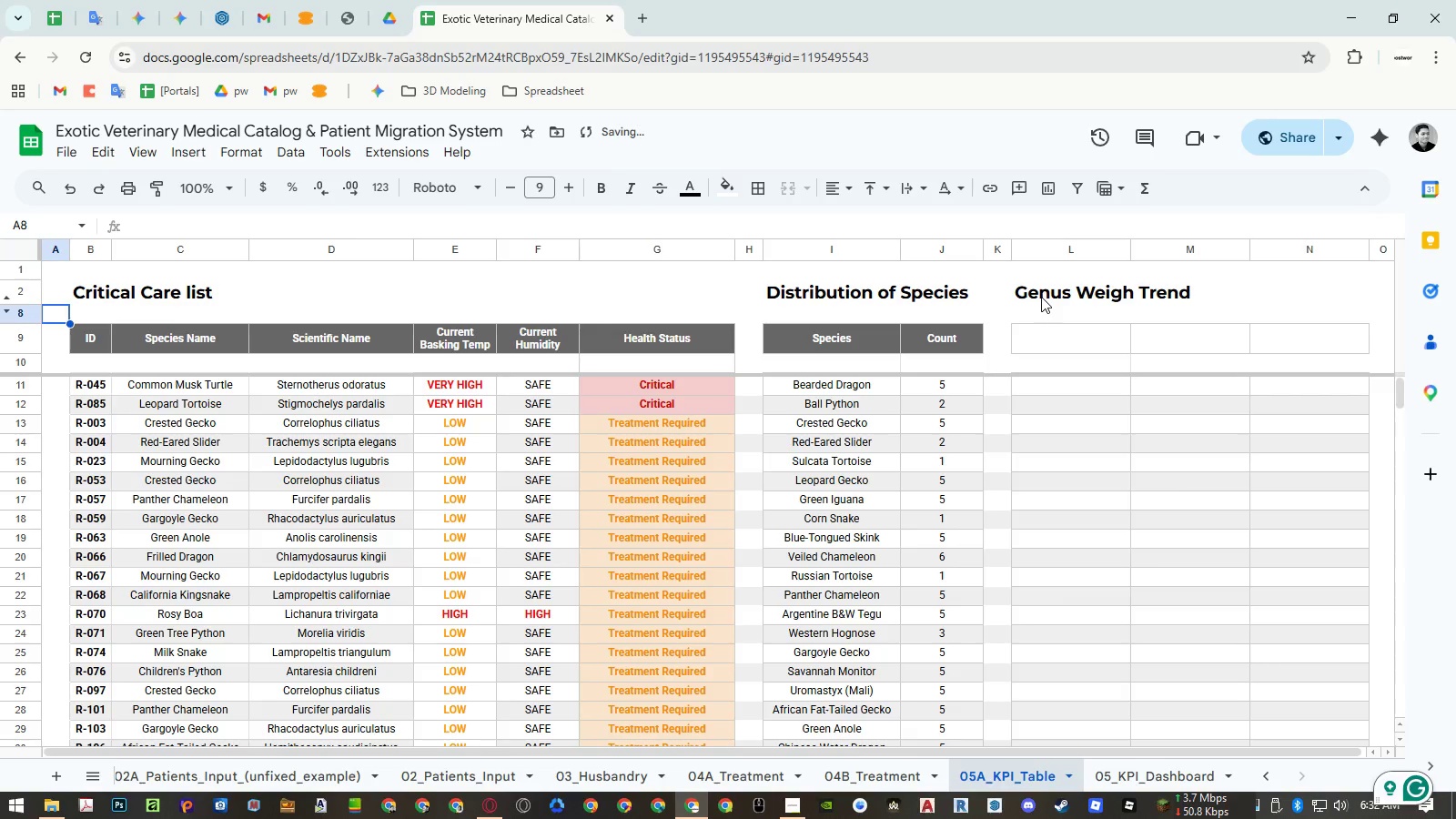 
key(ArrowRight)
 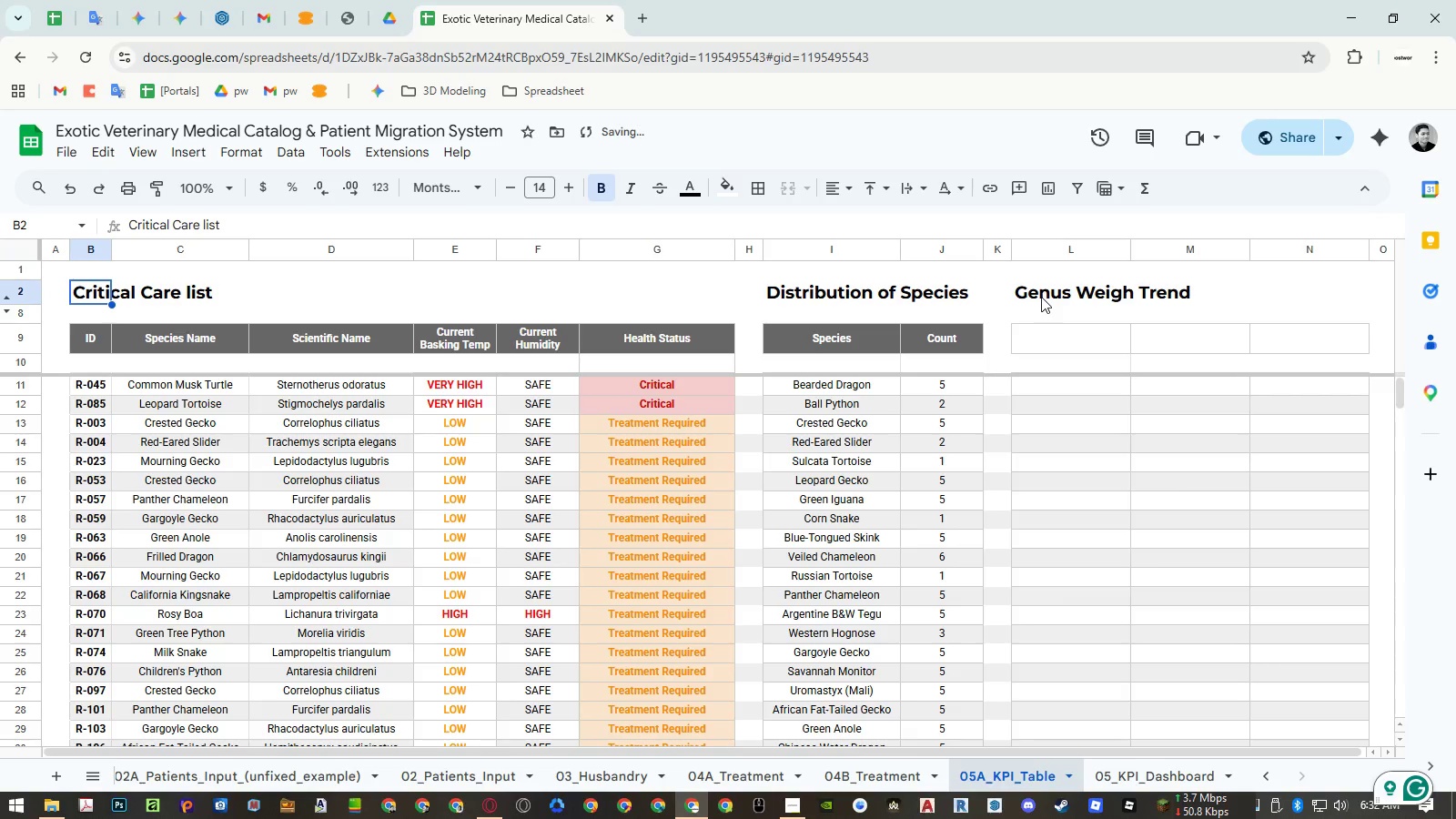 
key(Enter)
 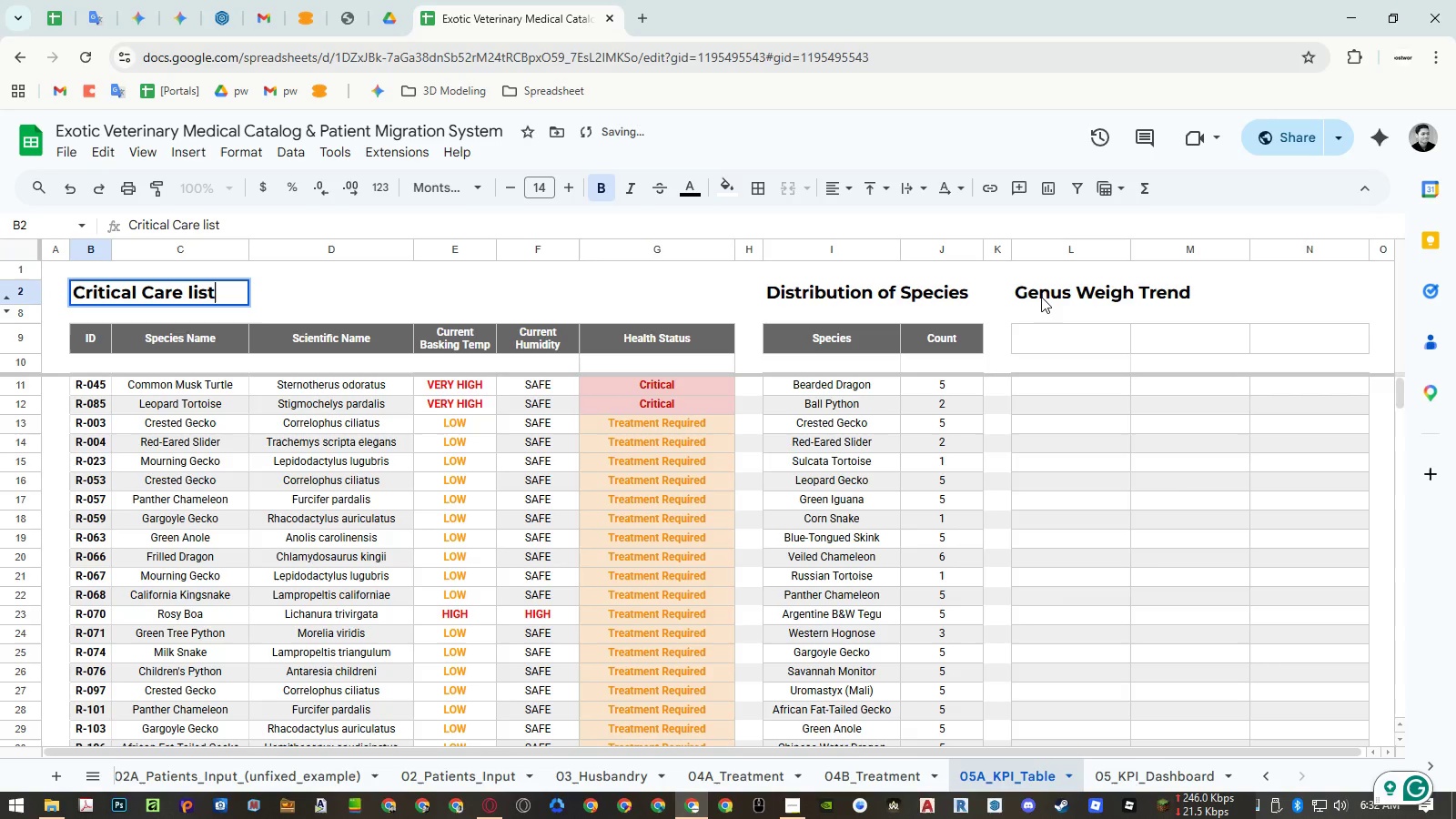 
key(Control+ArrowLeft)
 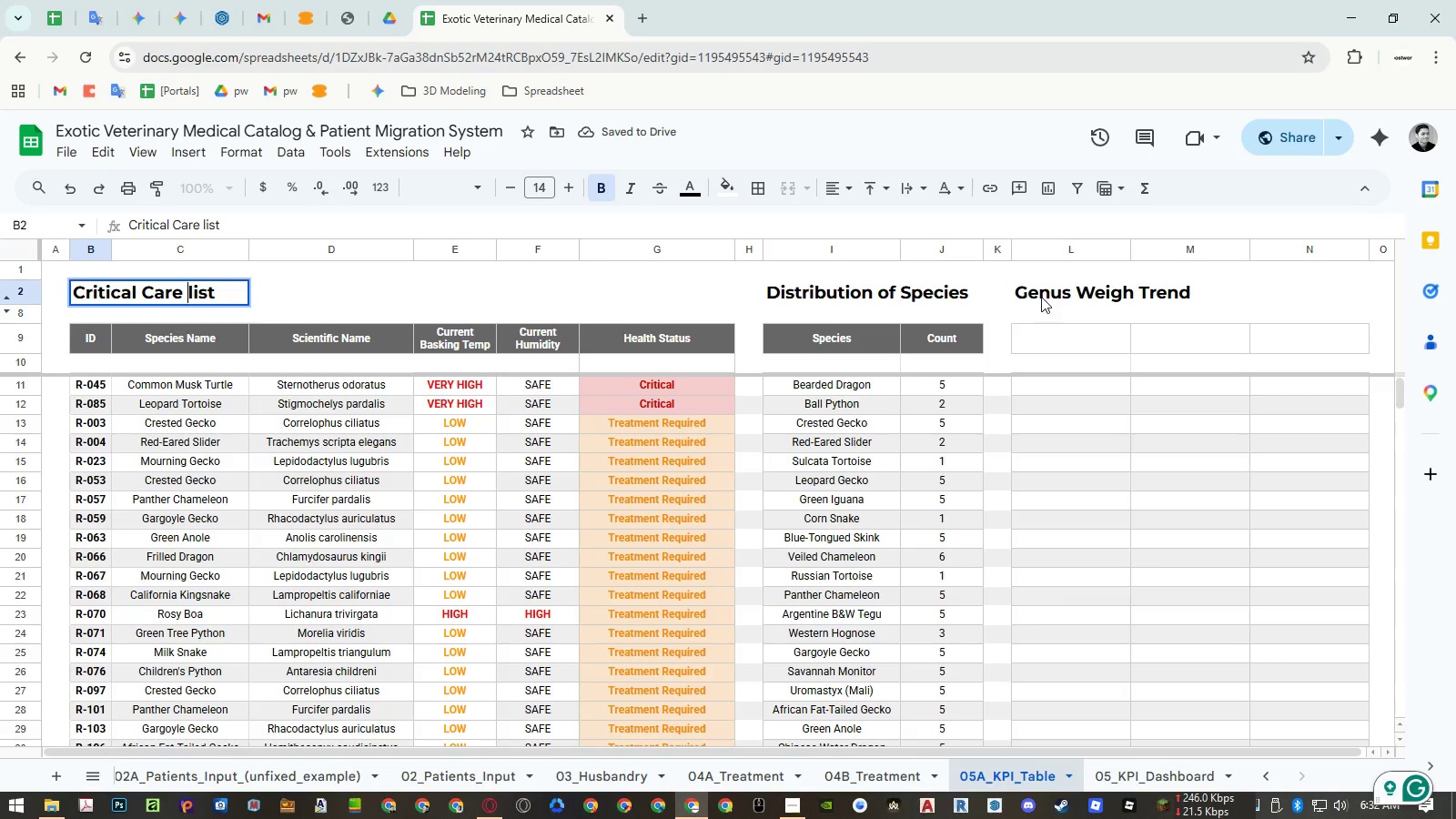 
key(Shift+ArrowRight)
 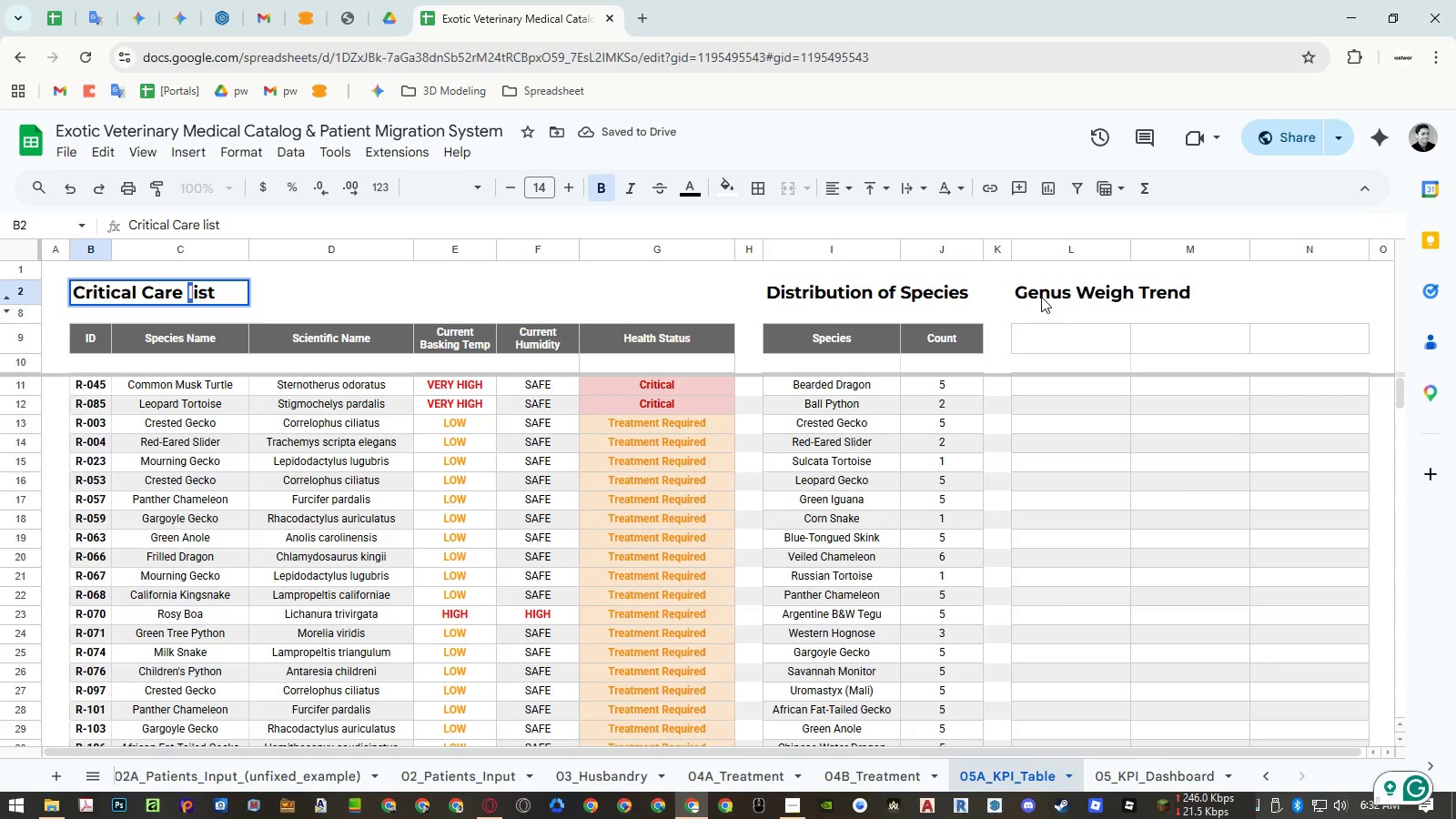 
key(Shift+L)
 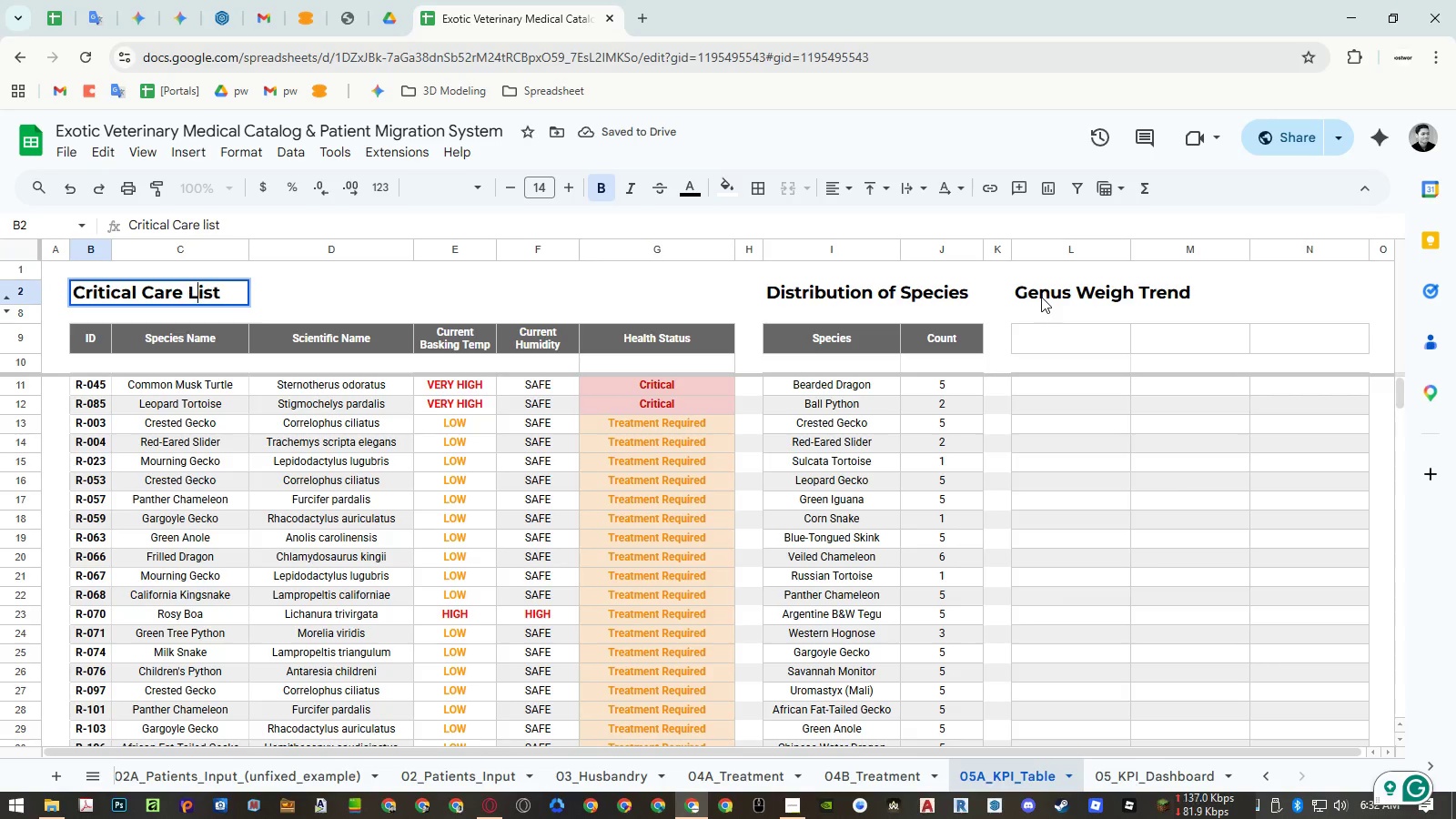 
key(Enter)
 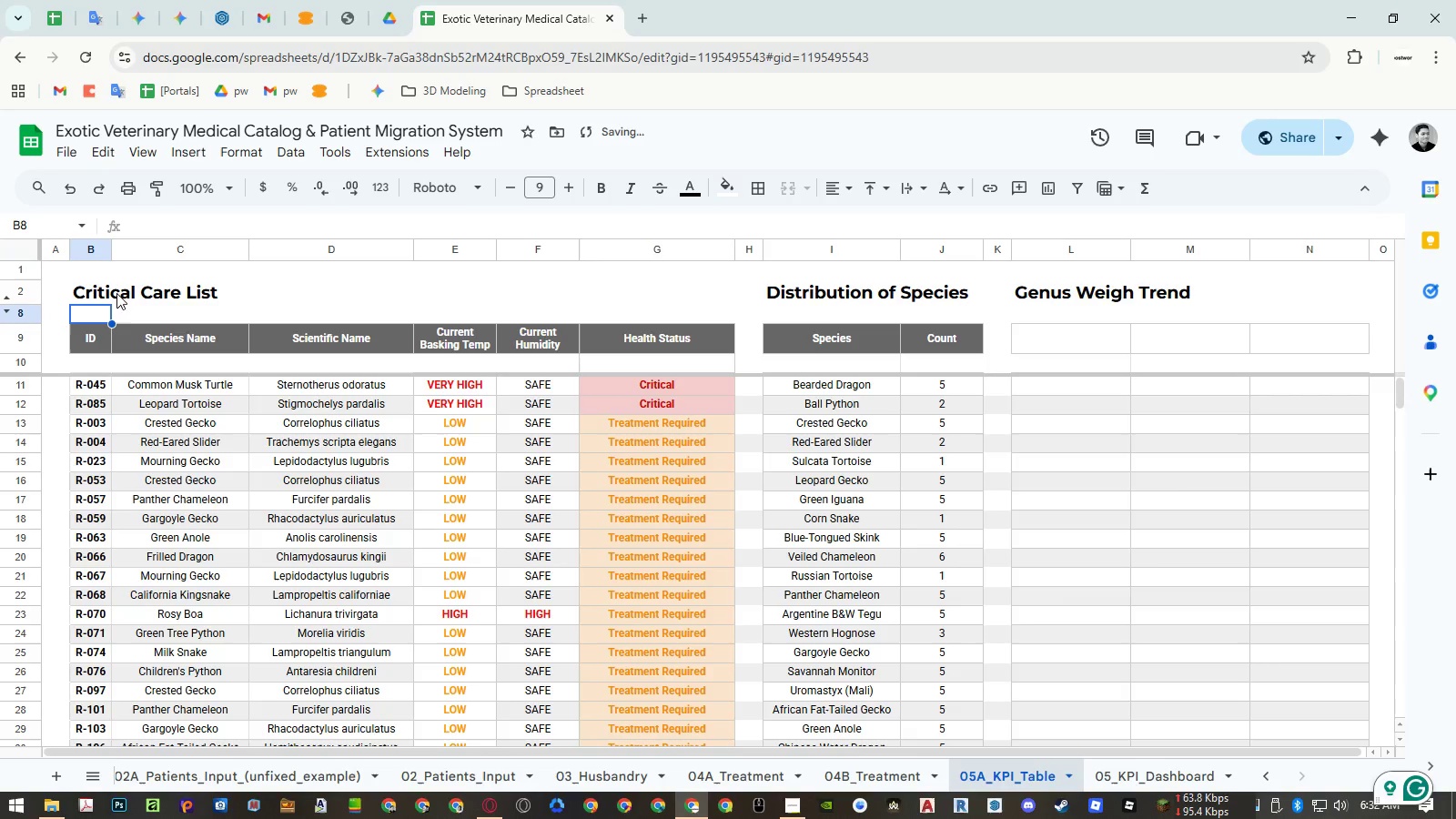 
double_click([96, 292])
 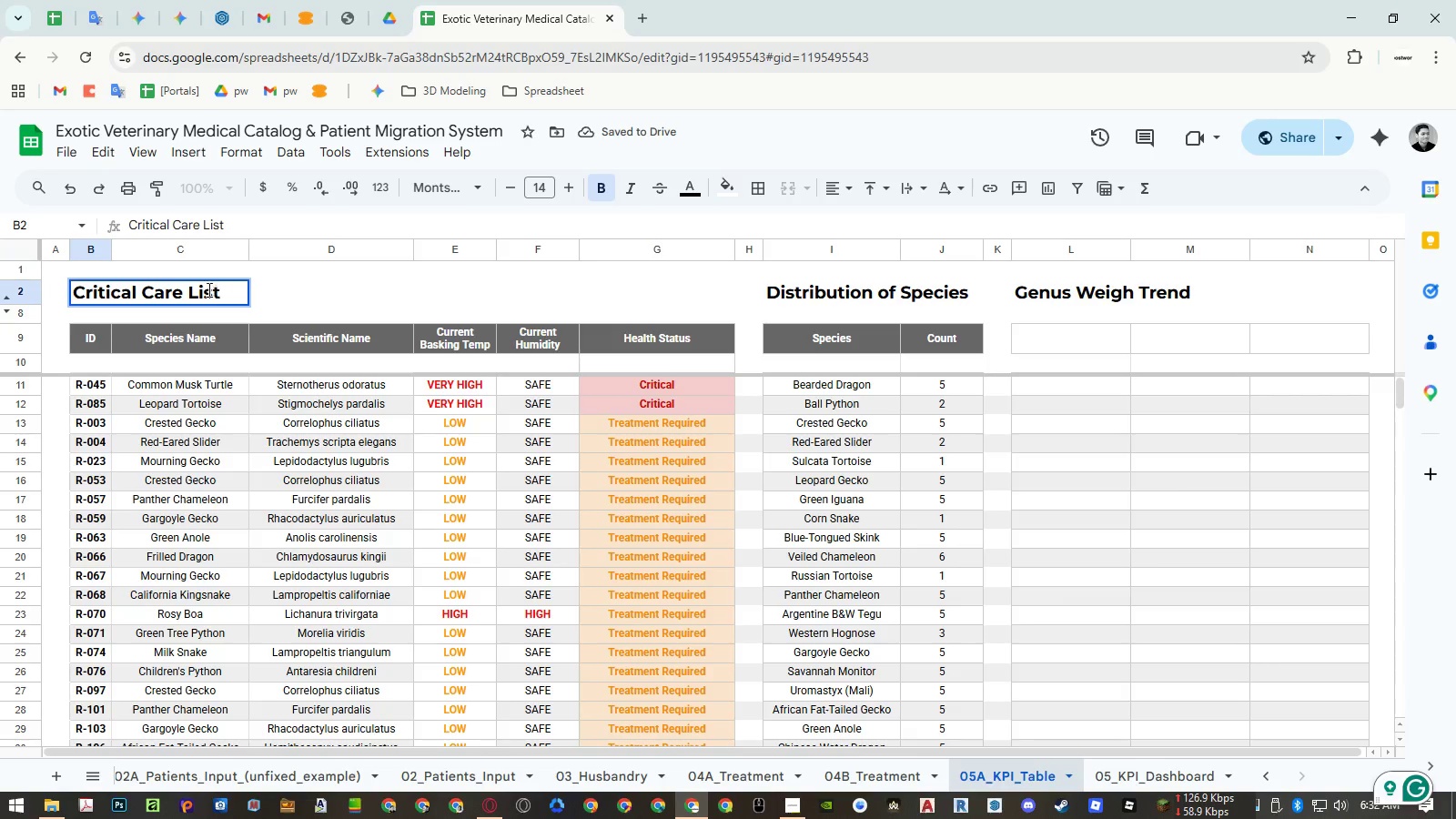 
double_click([203, 289])
 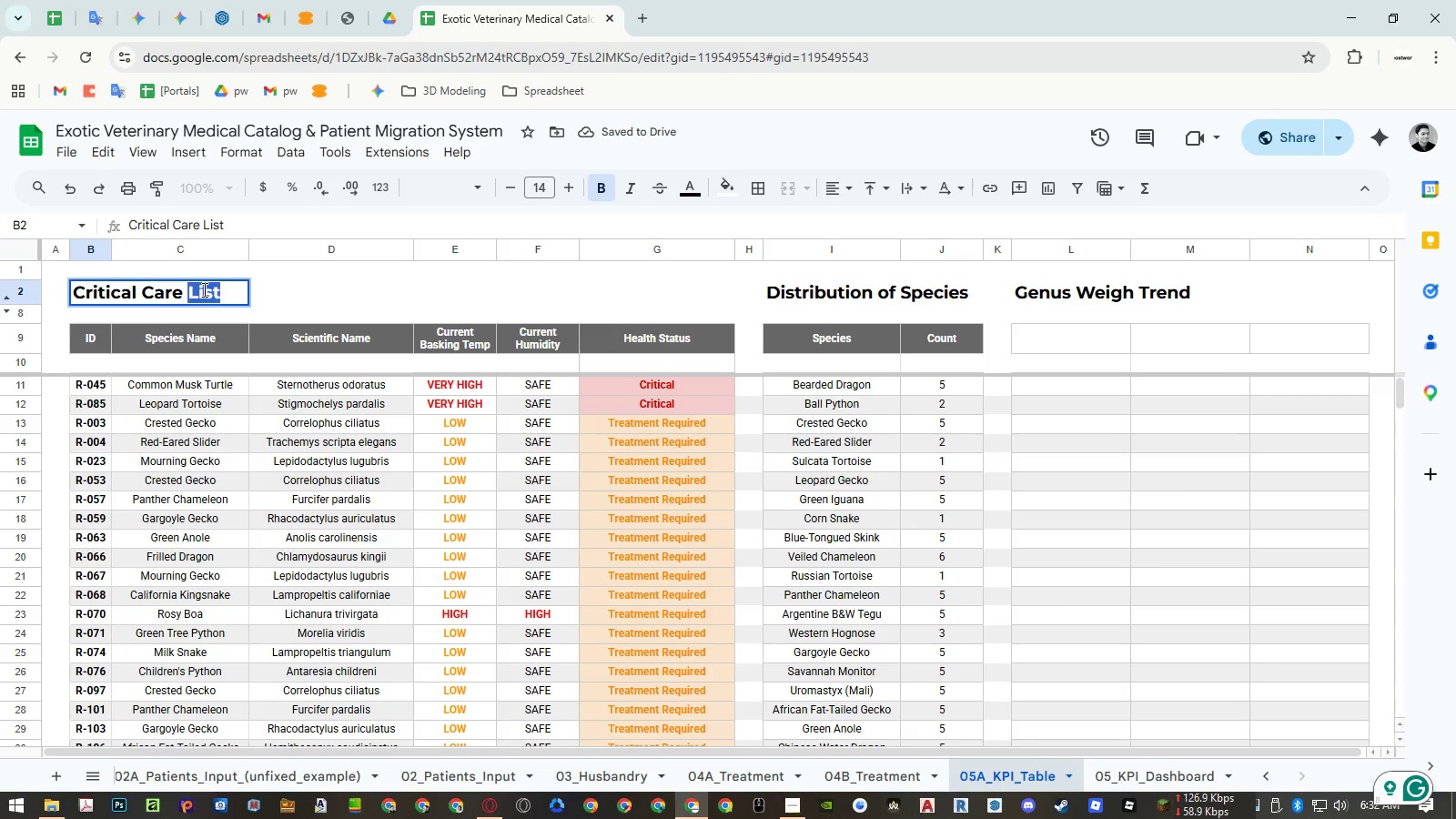 
type(Feed)
 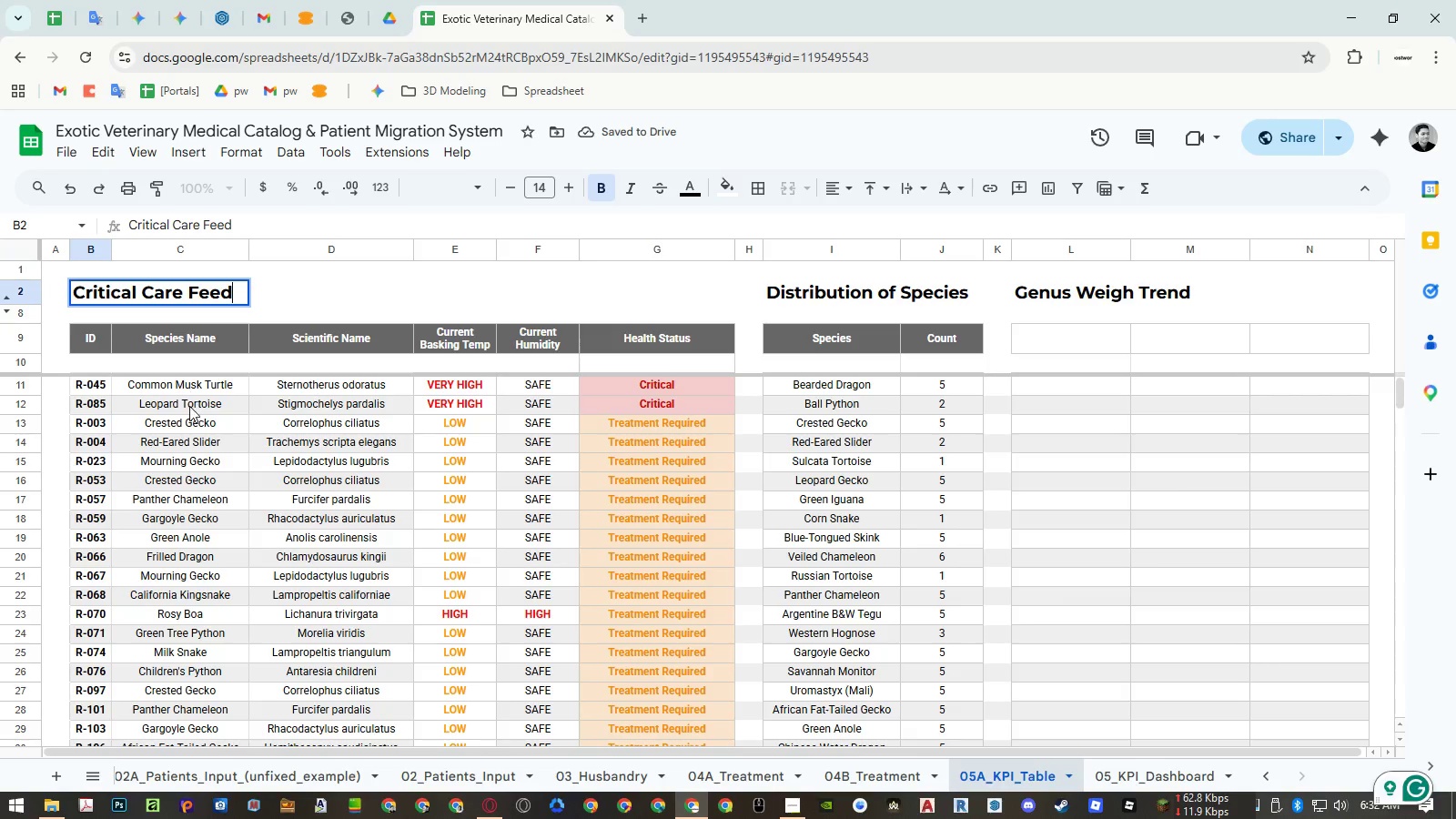 
left_click([189, 407])
 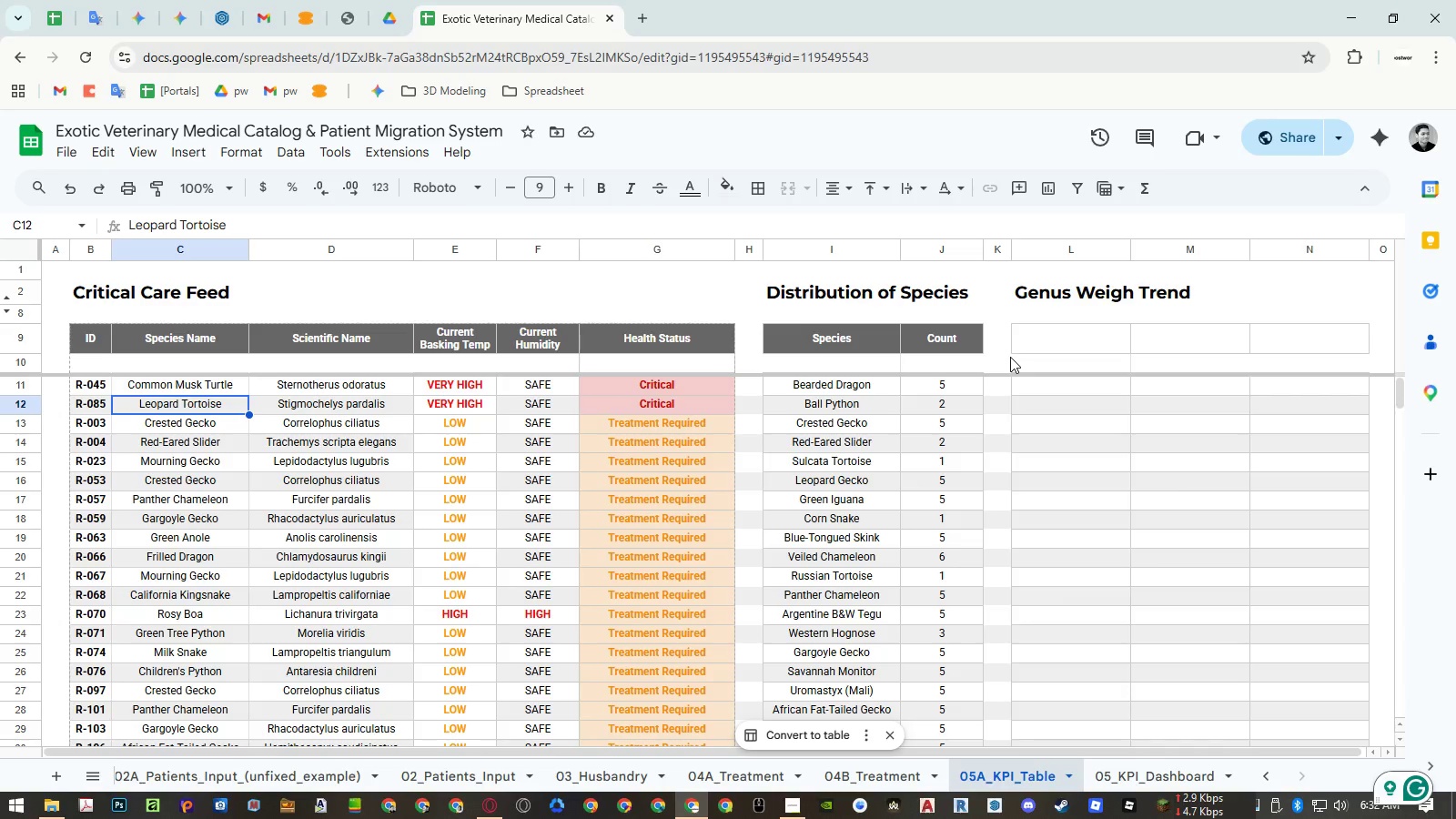 
wait(15.88)
 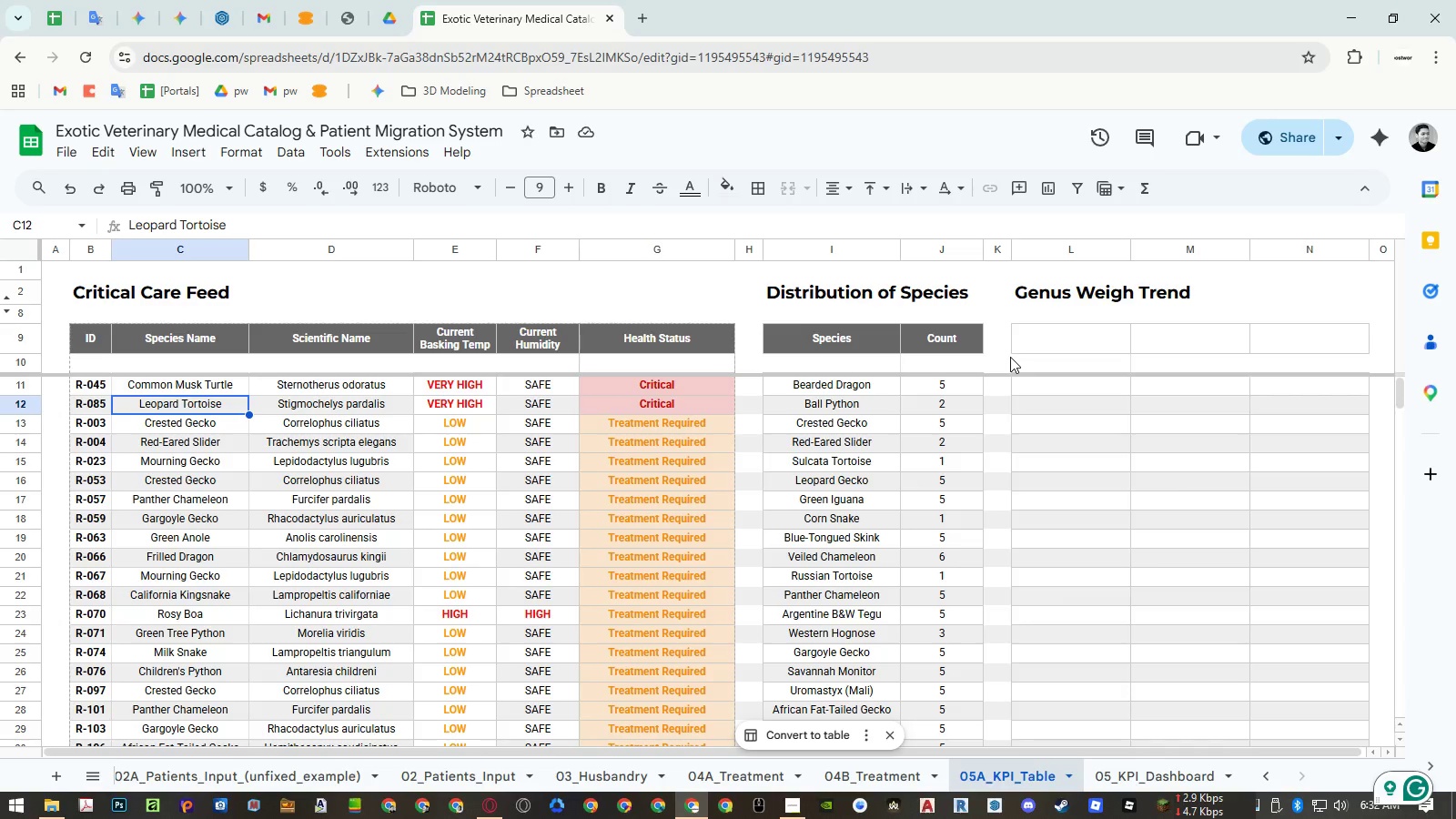 
left_click([906, 772])
 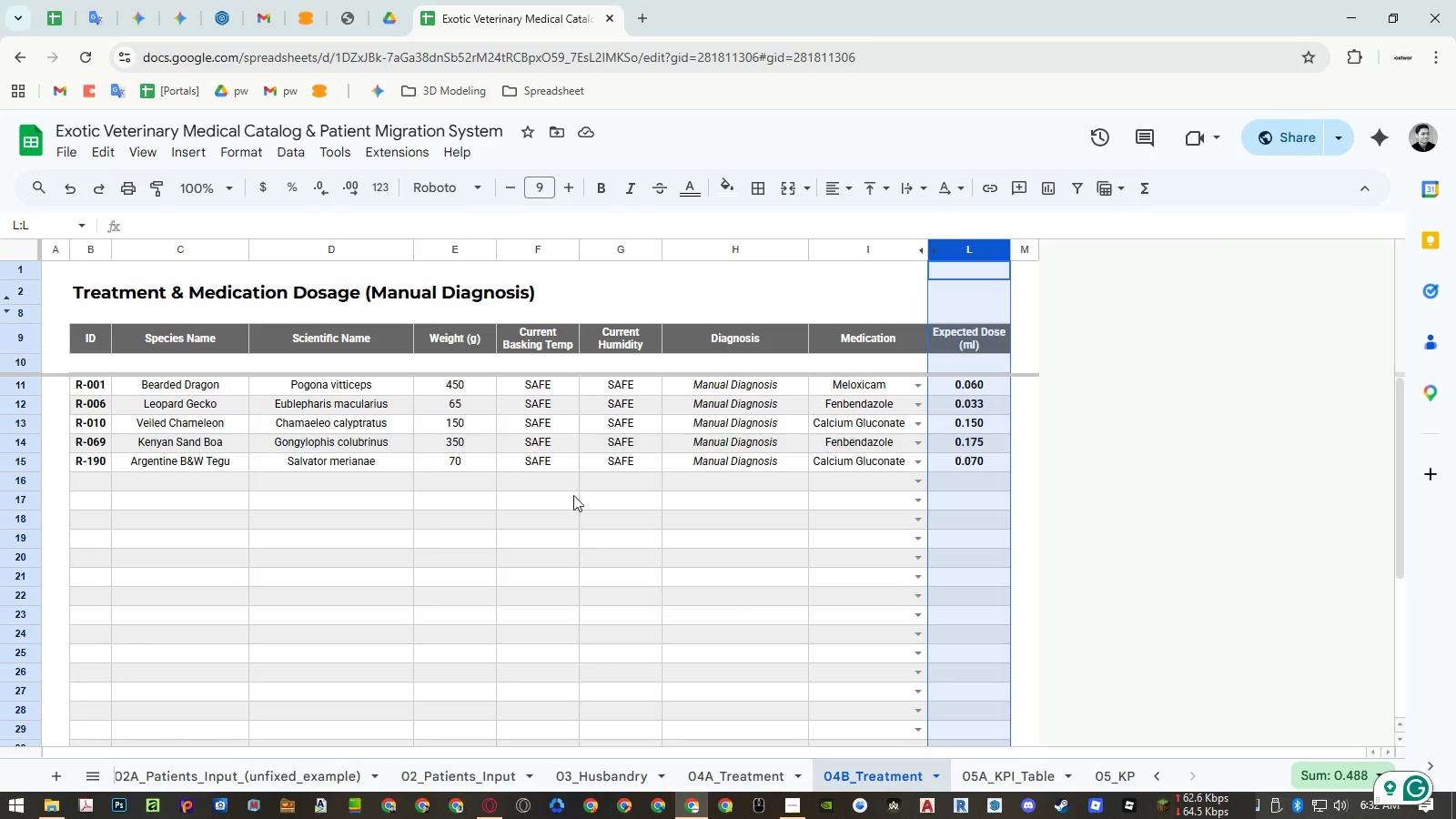 
double_click([460, 336])
 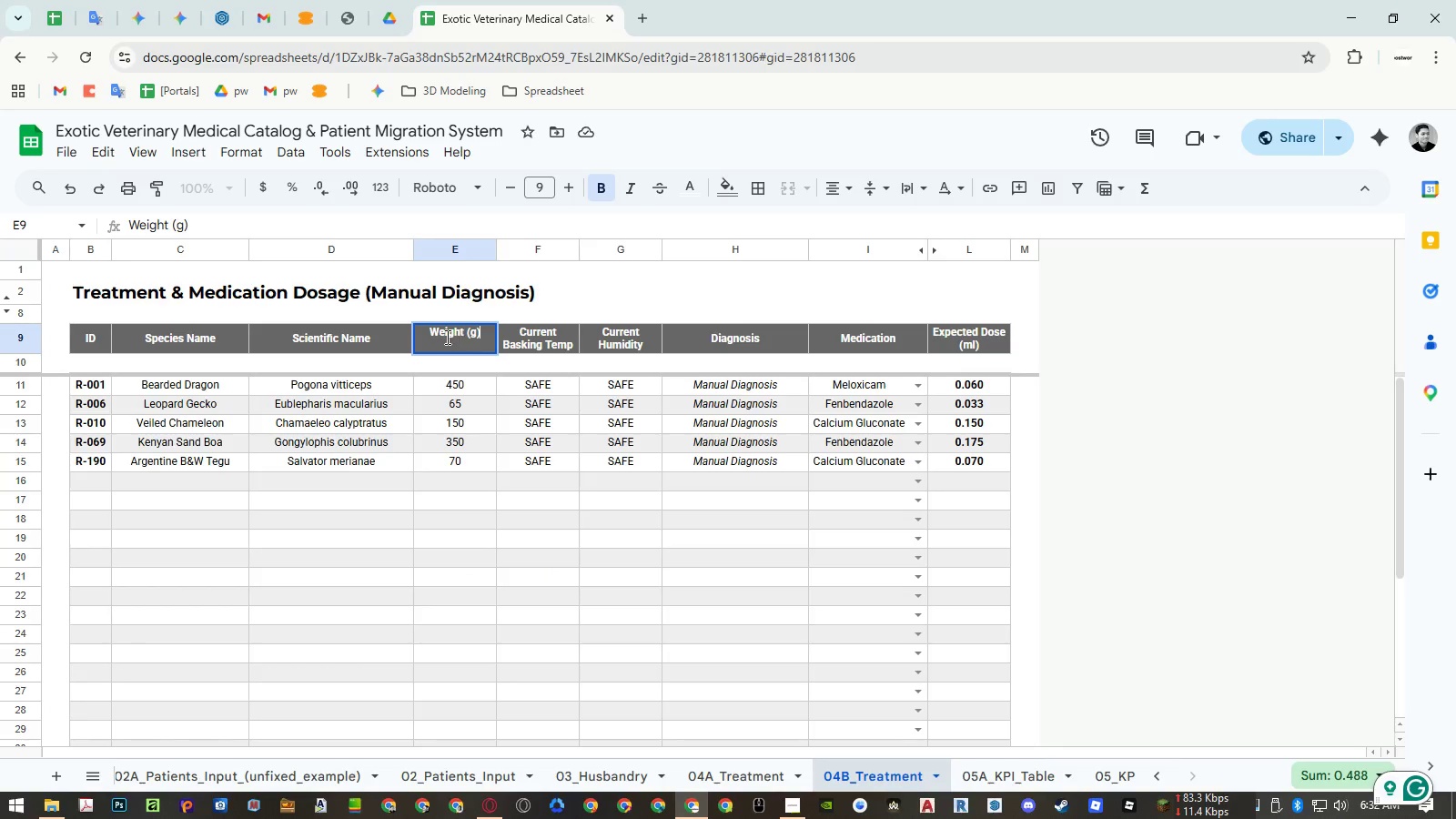 
triple_click([446, 337])
 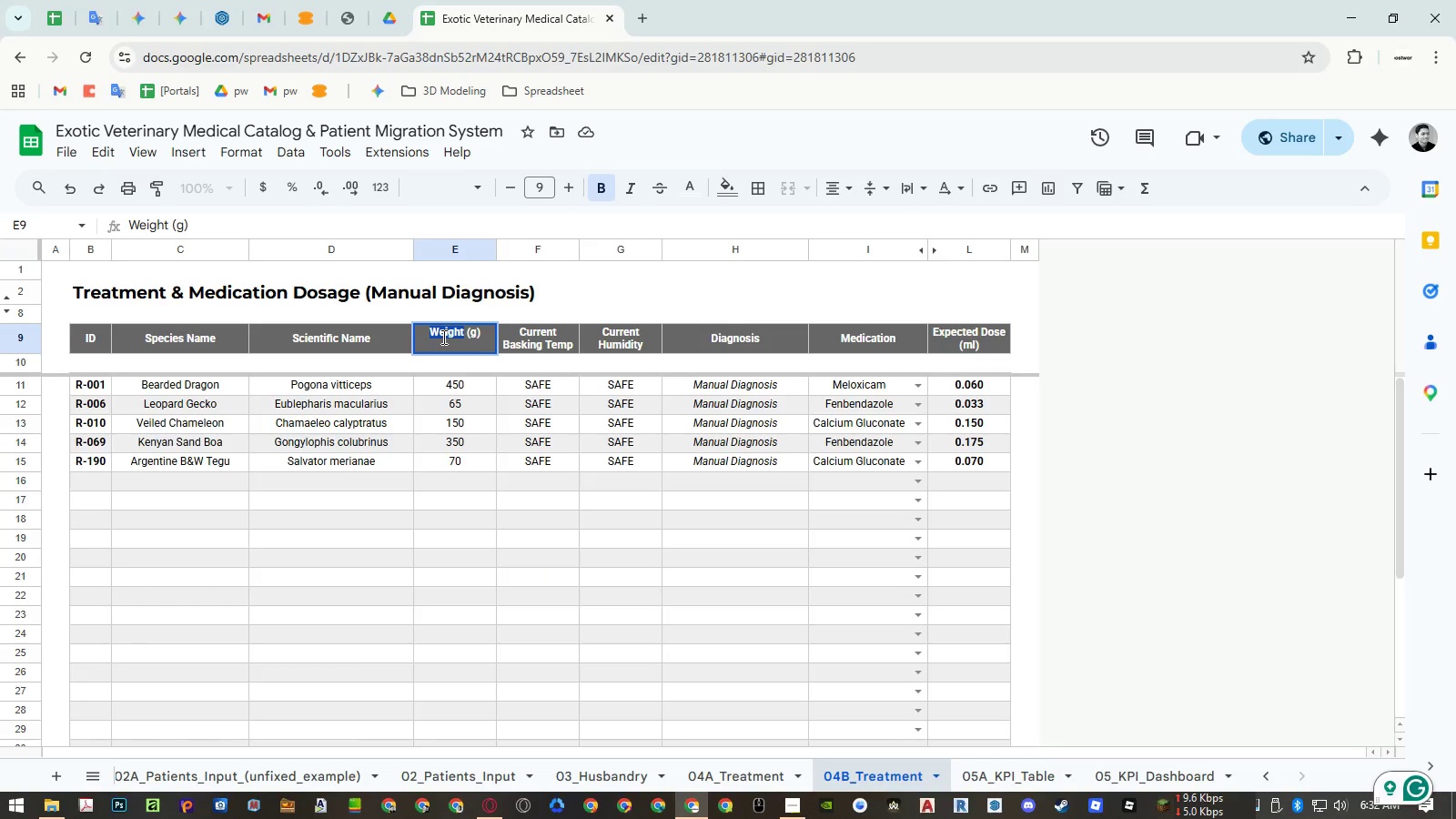 
key(Control+ControlLeft)
 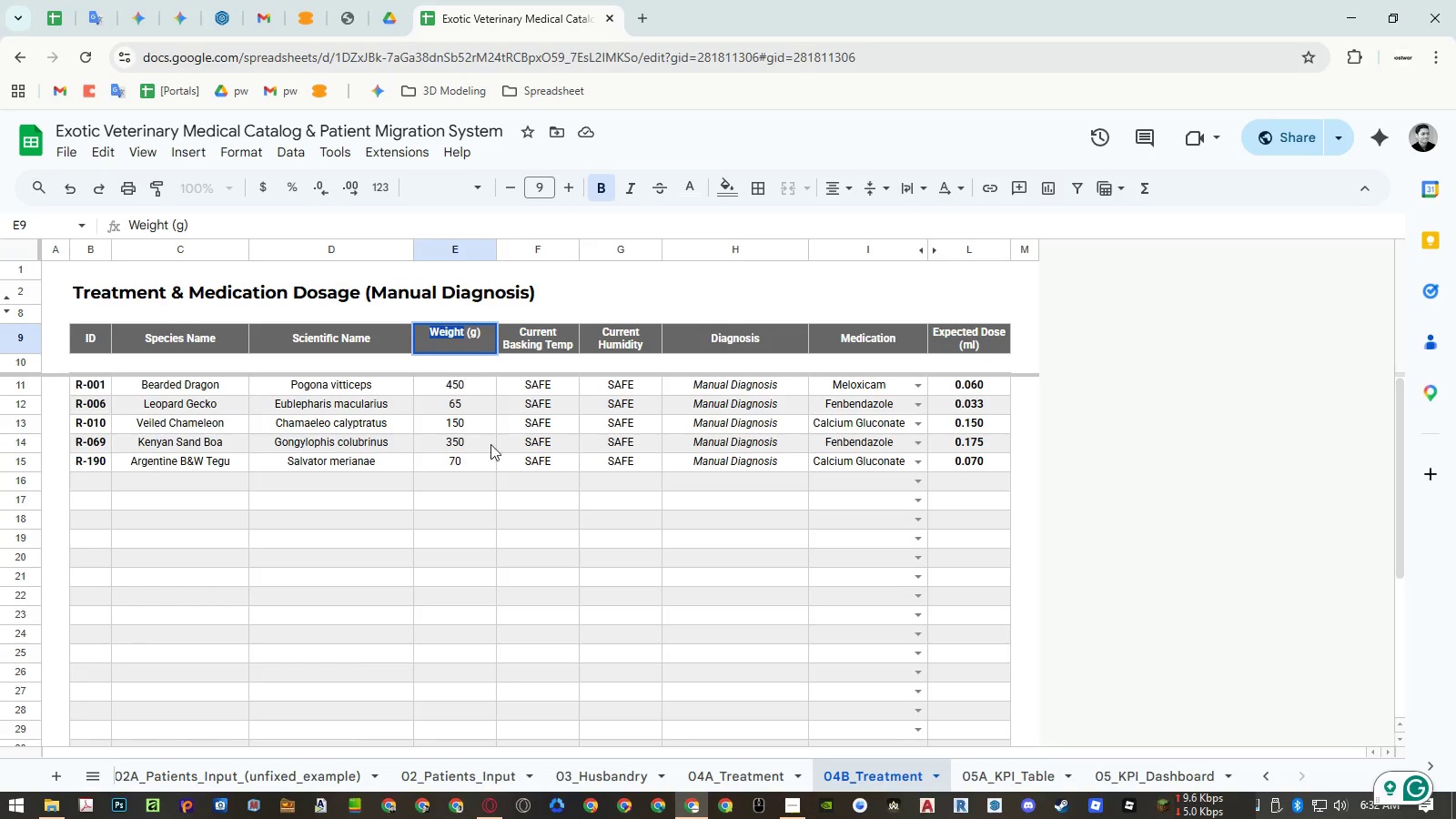 
key(Control+C)
 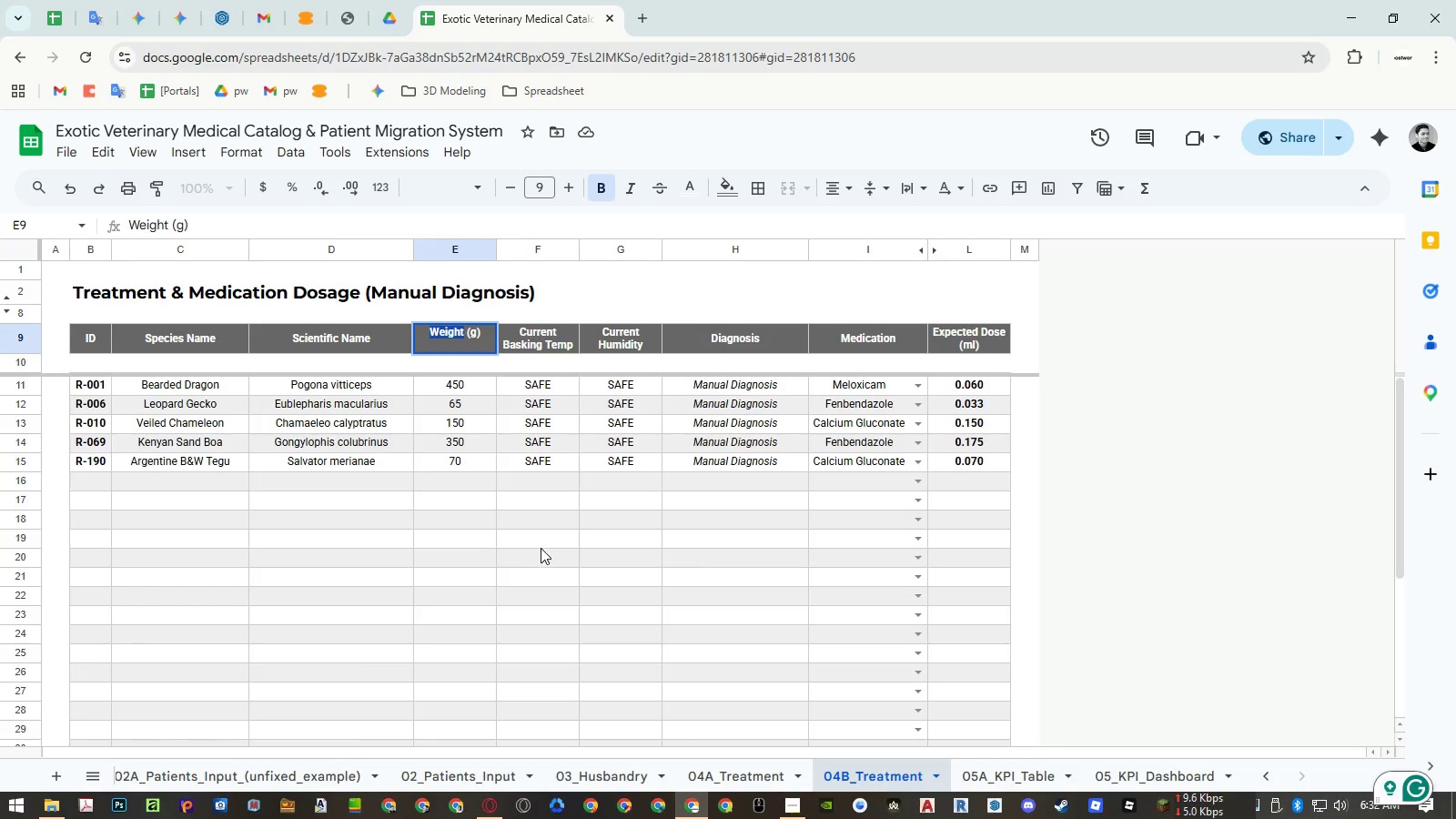 
left_click([544, 548])
 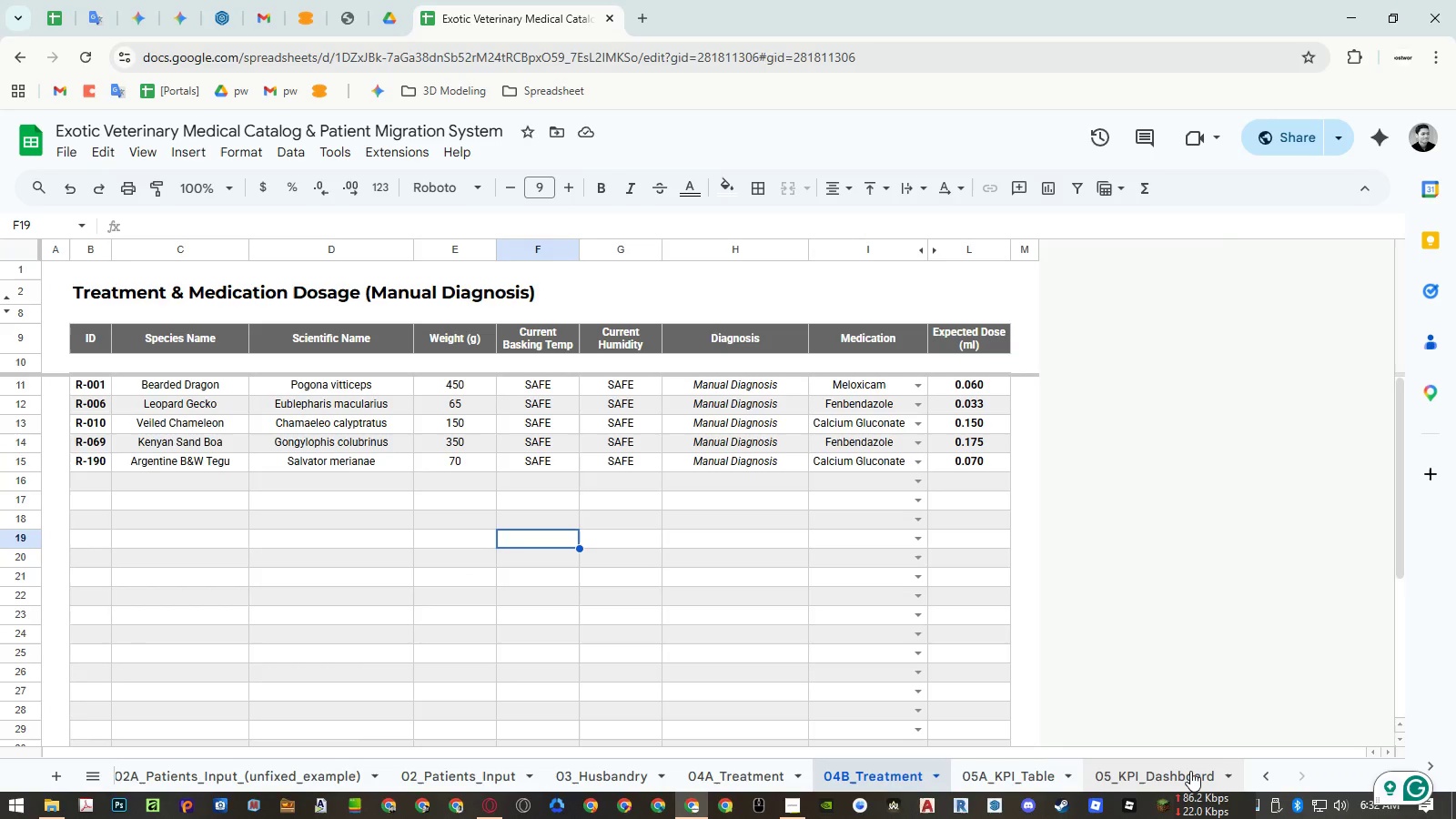 
left_click([1047, 767])
 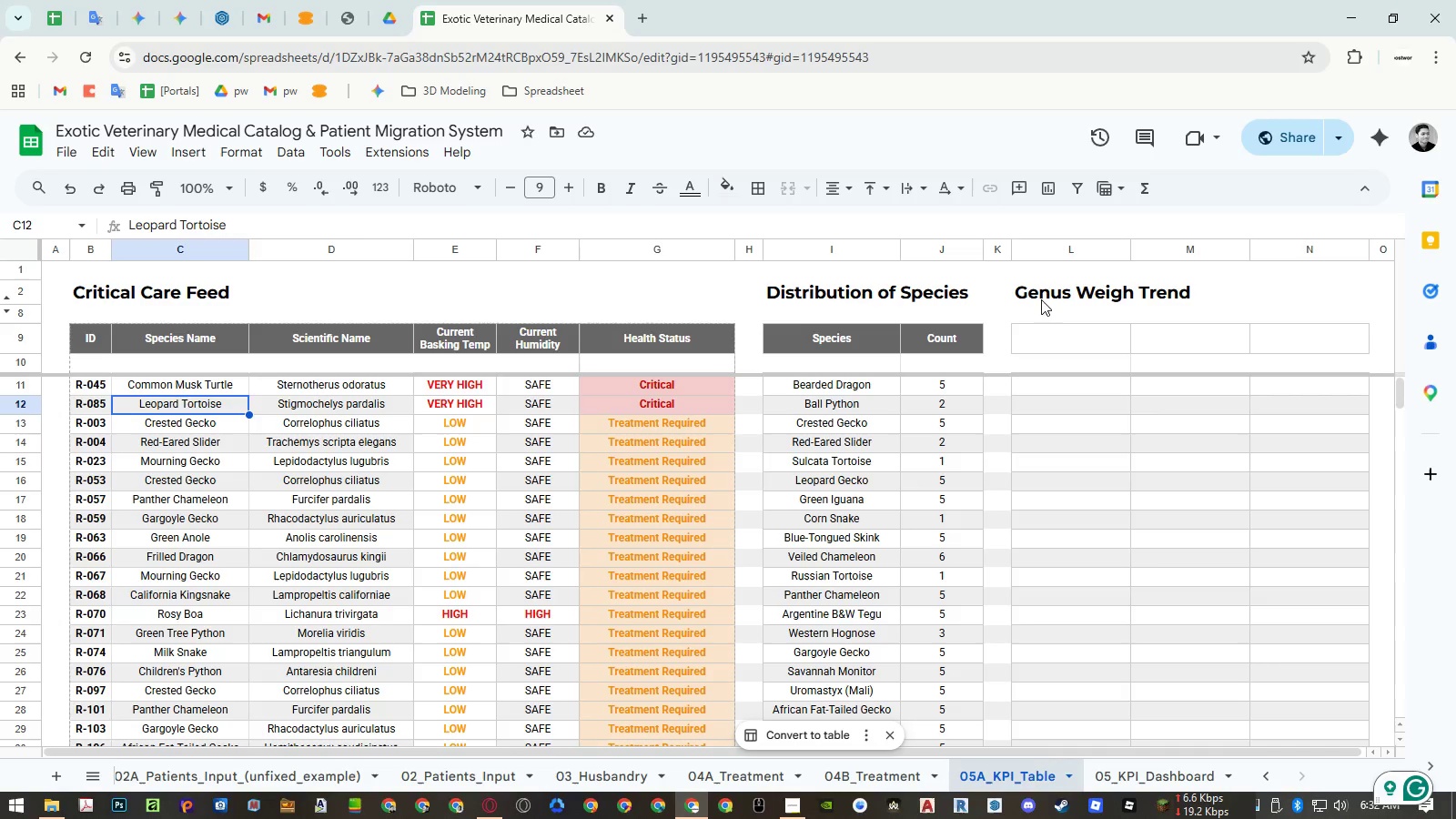 
double_click([1054, 298])
 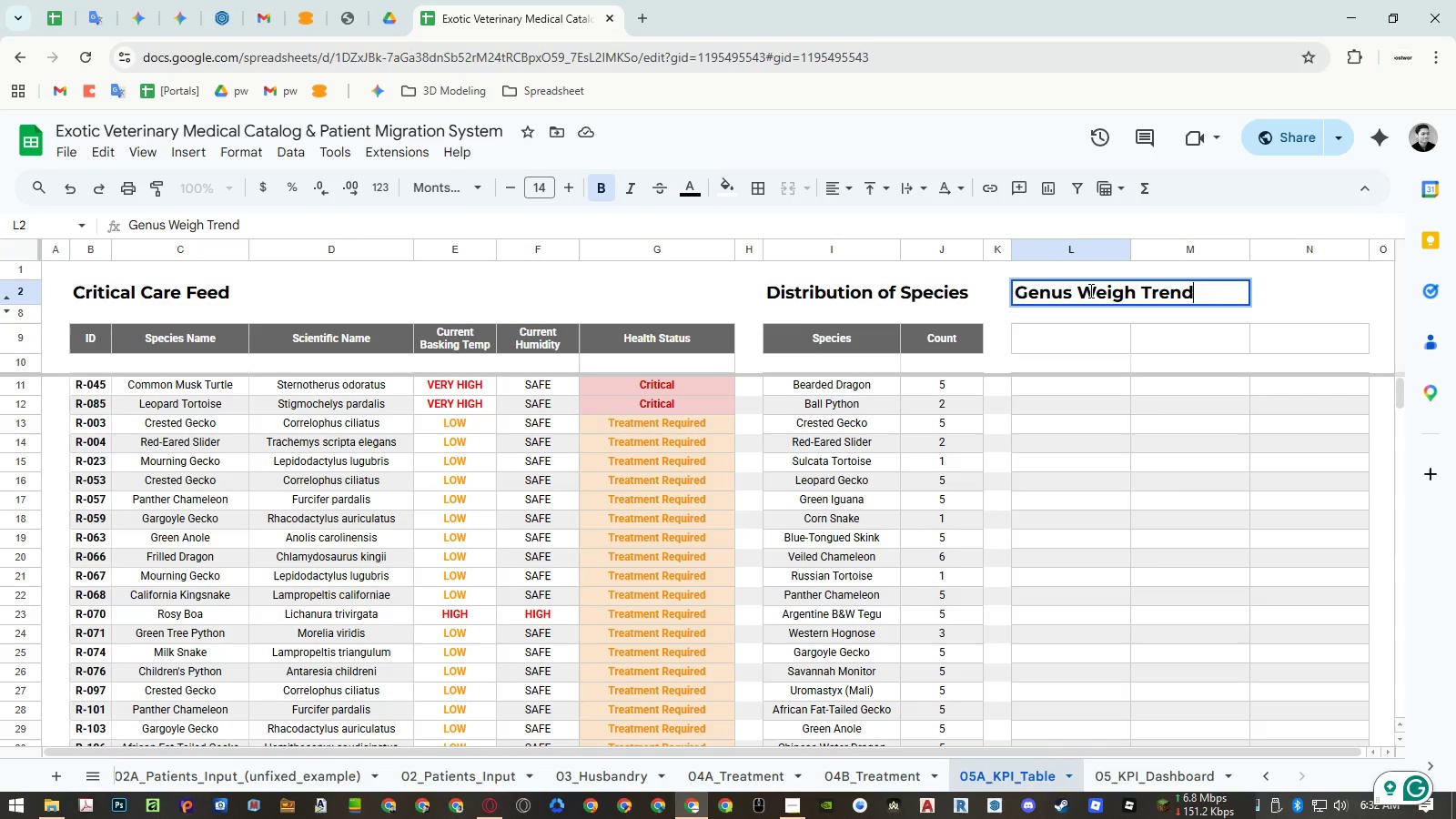 
triple_click([1093, 289])
 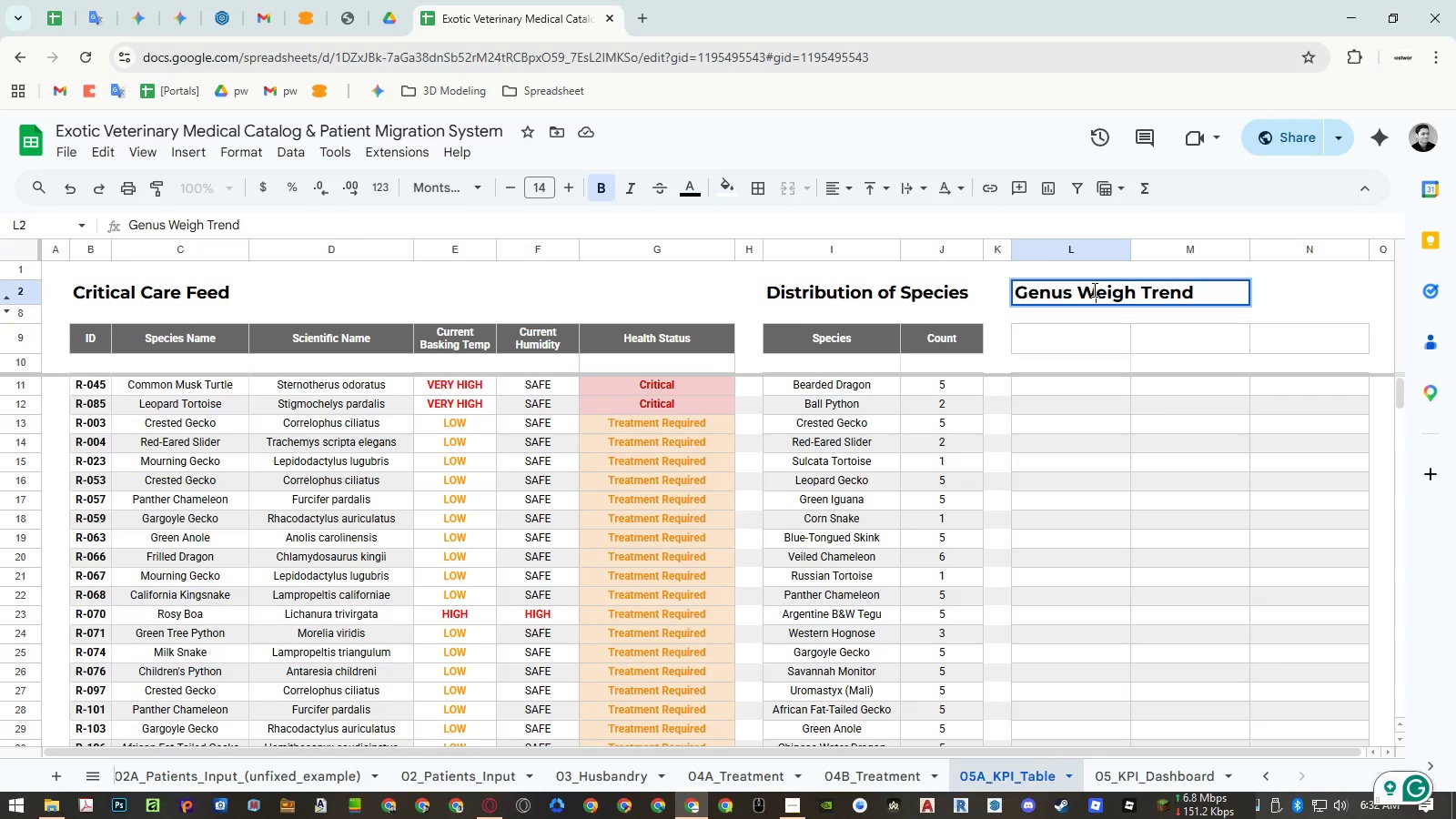 
left_click_drag(start_coordinate=[1093, 289], to_coordinate=[1097, 289])
 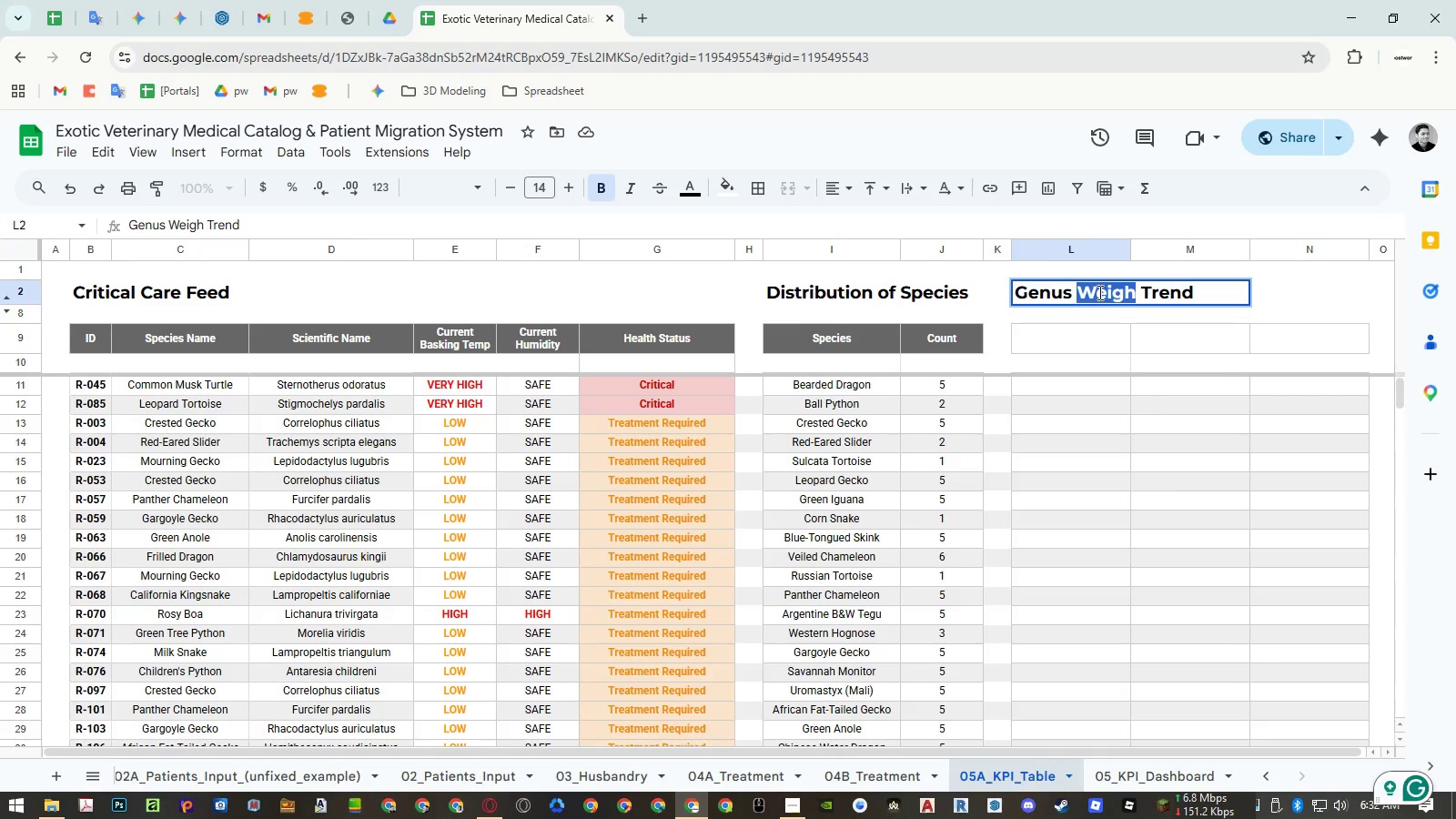 
key(Control+ControlLeft)
 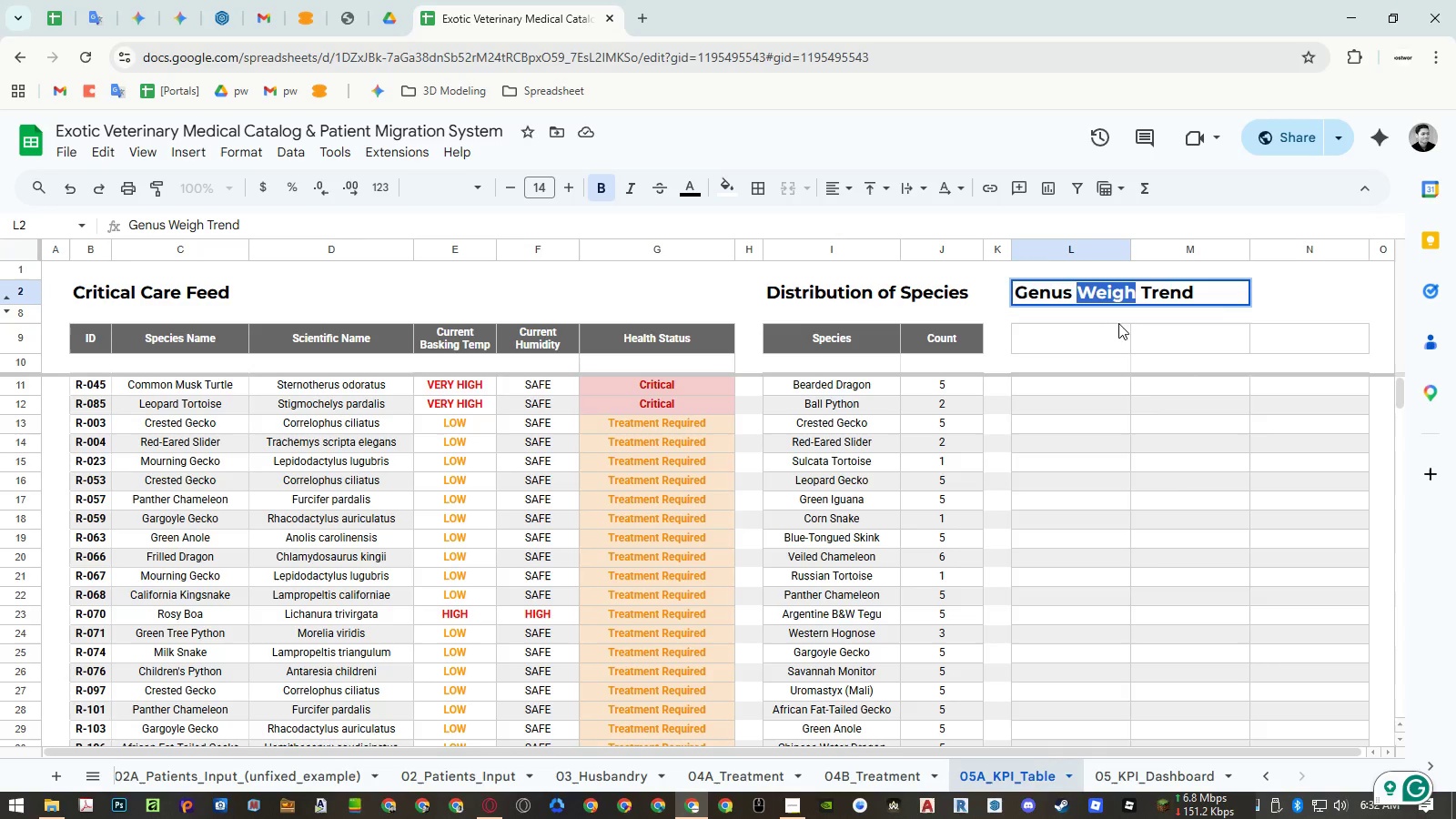 
key(Control+Shift+ShiftLeft)
 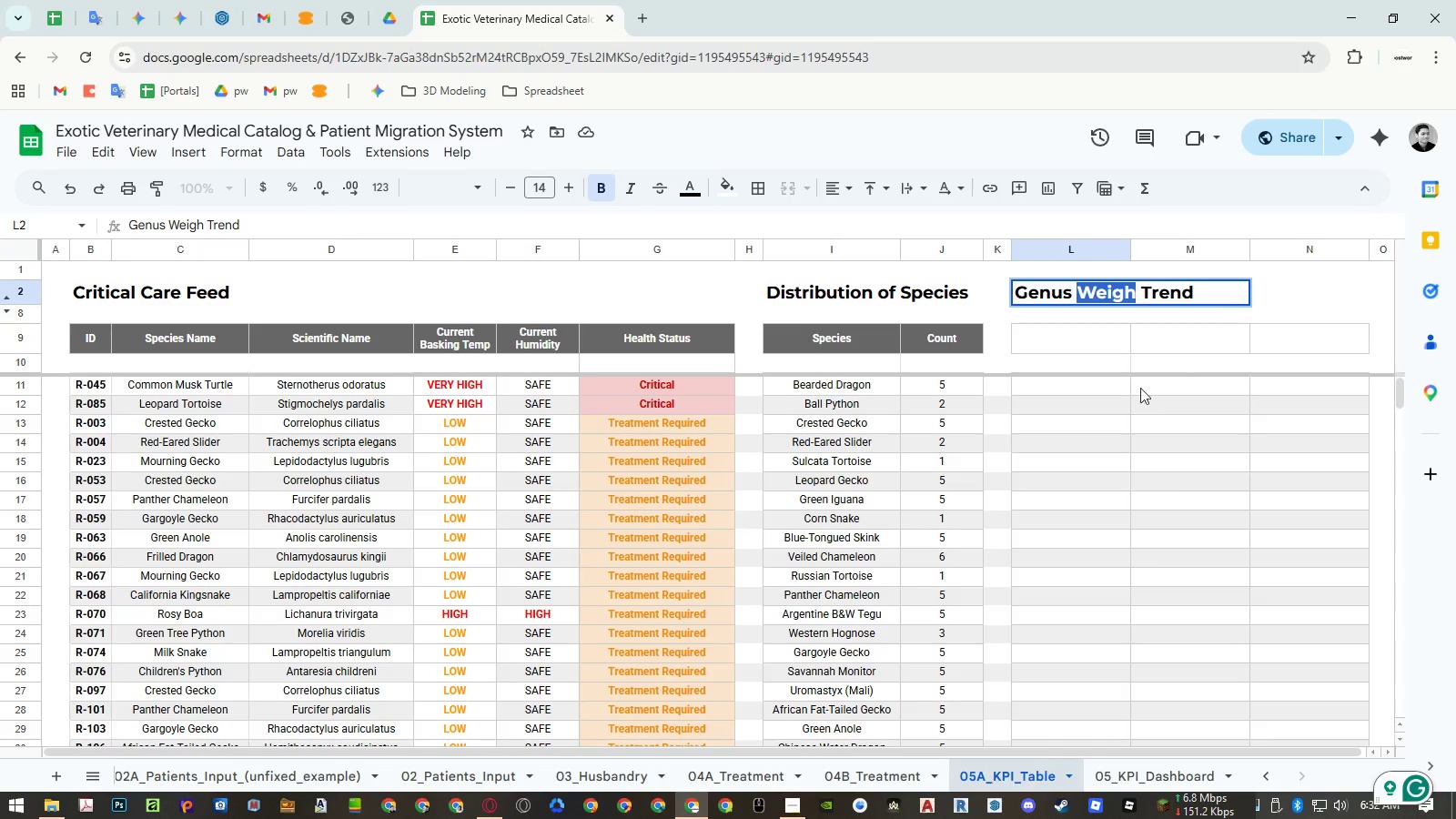 
key(Control+Shift+V)
 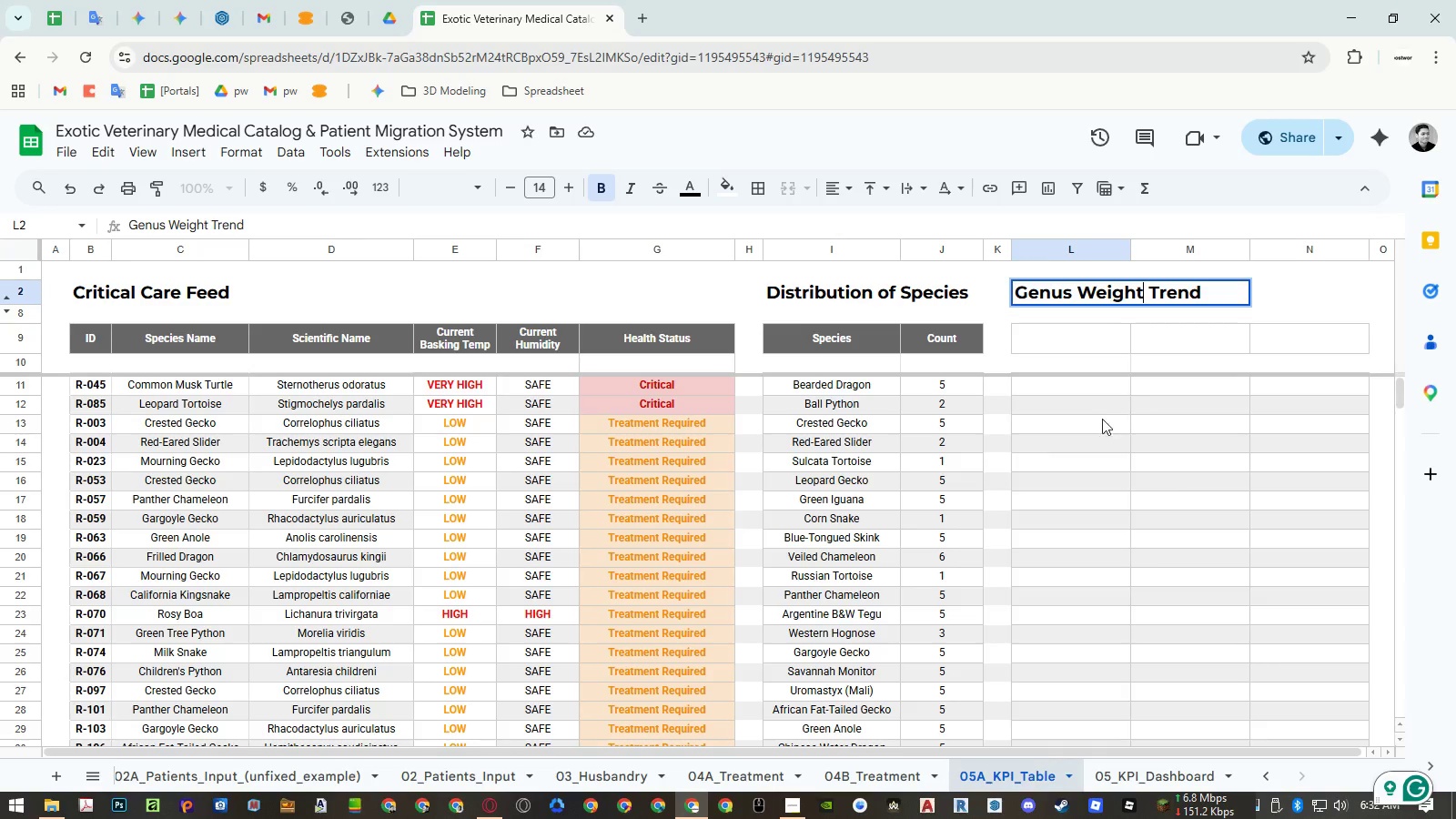 
left_click([1032, 443])
 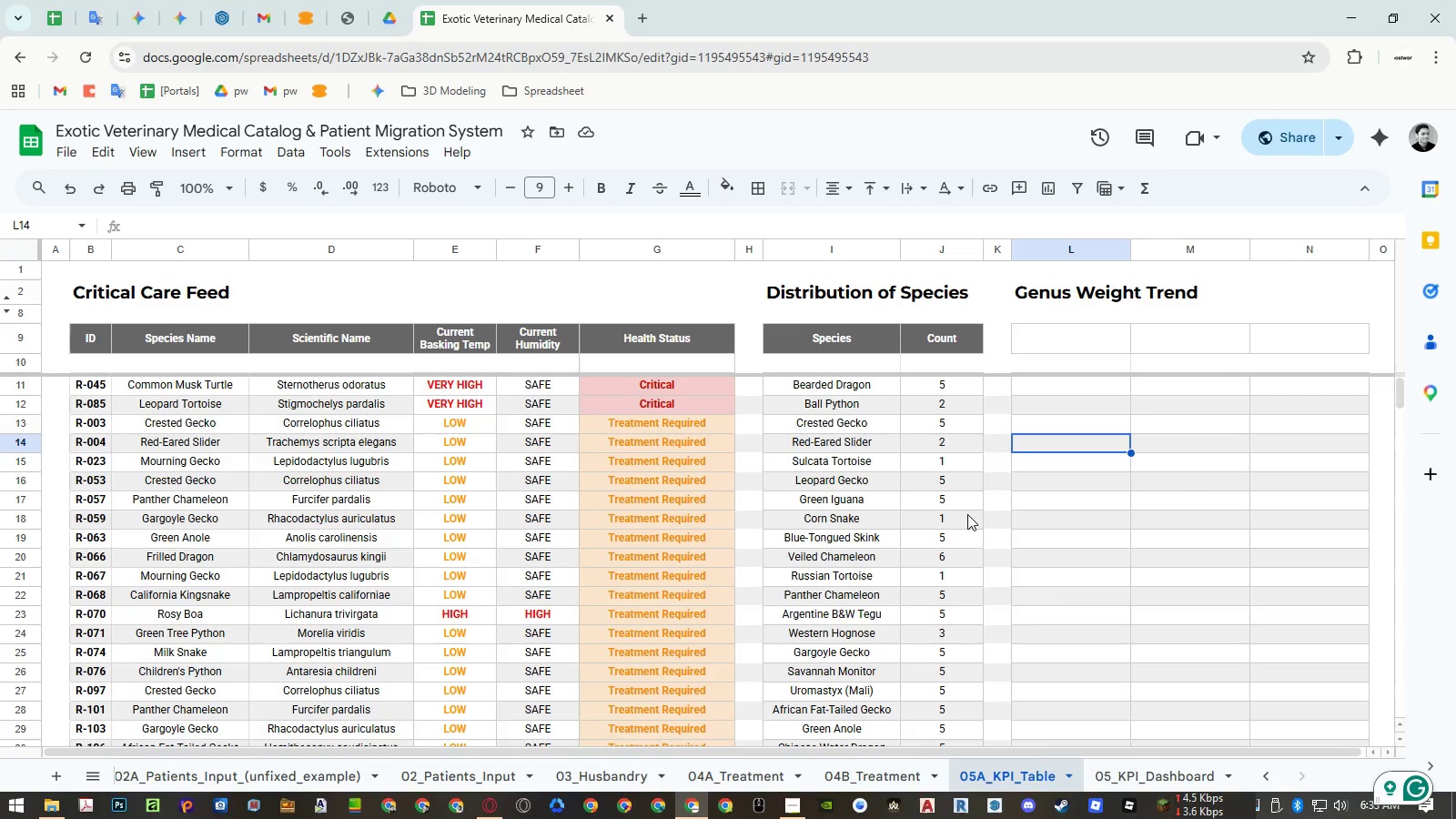 
wait(43.03)
 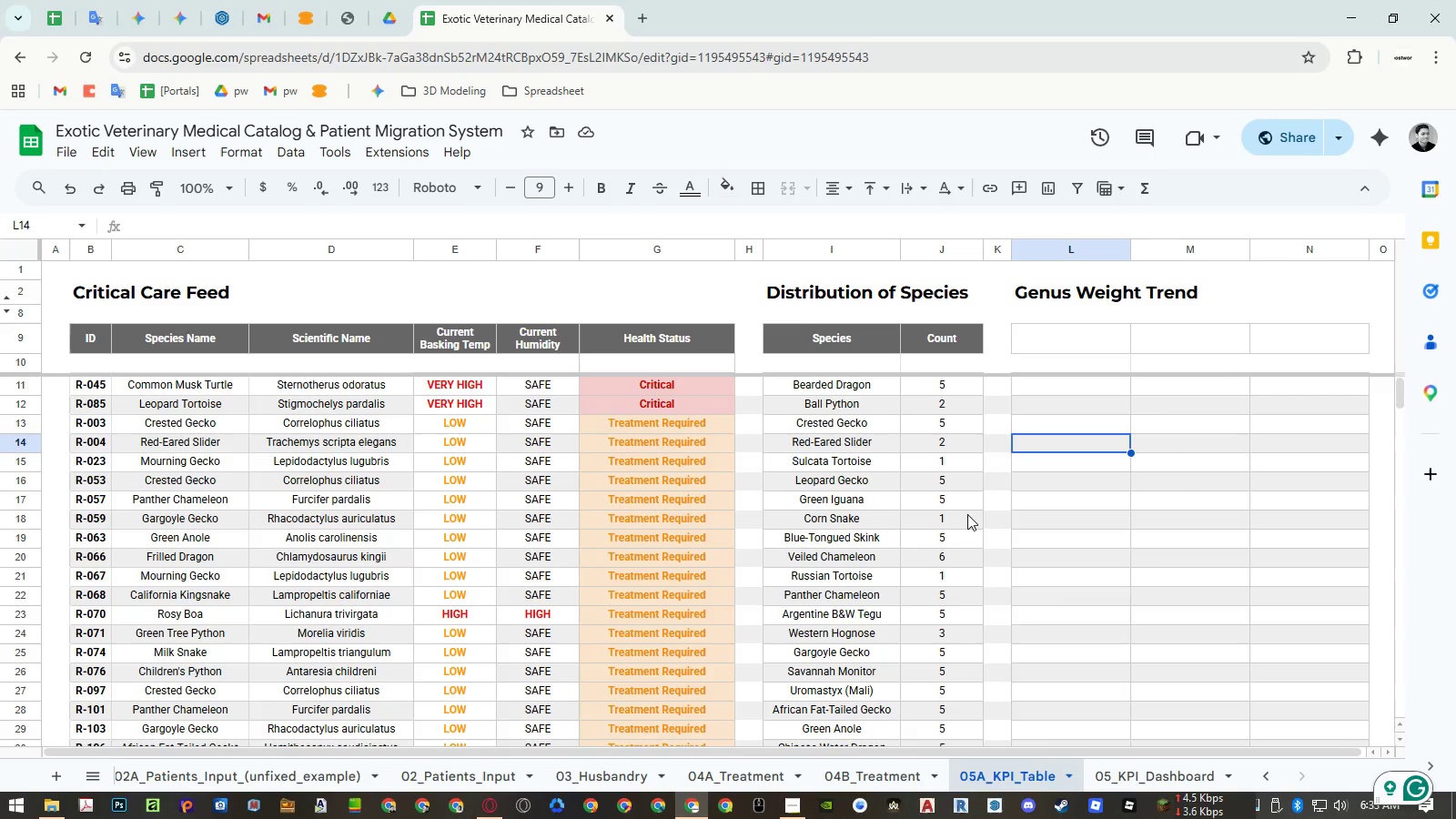 
left_click([1259, 770])
 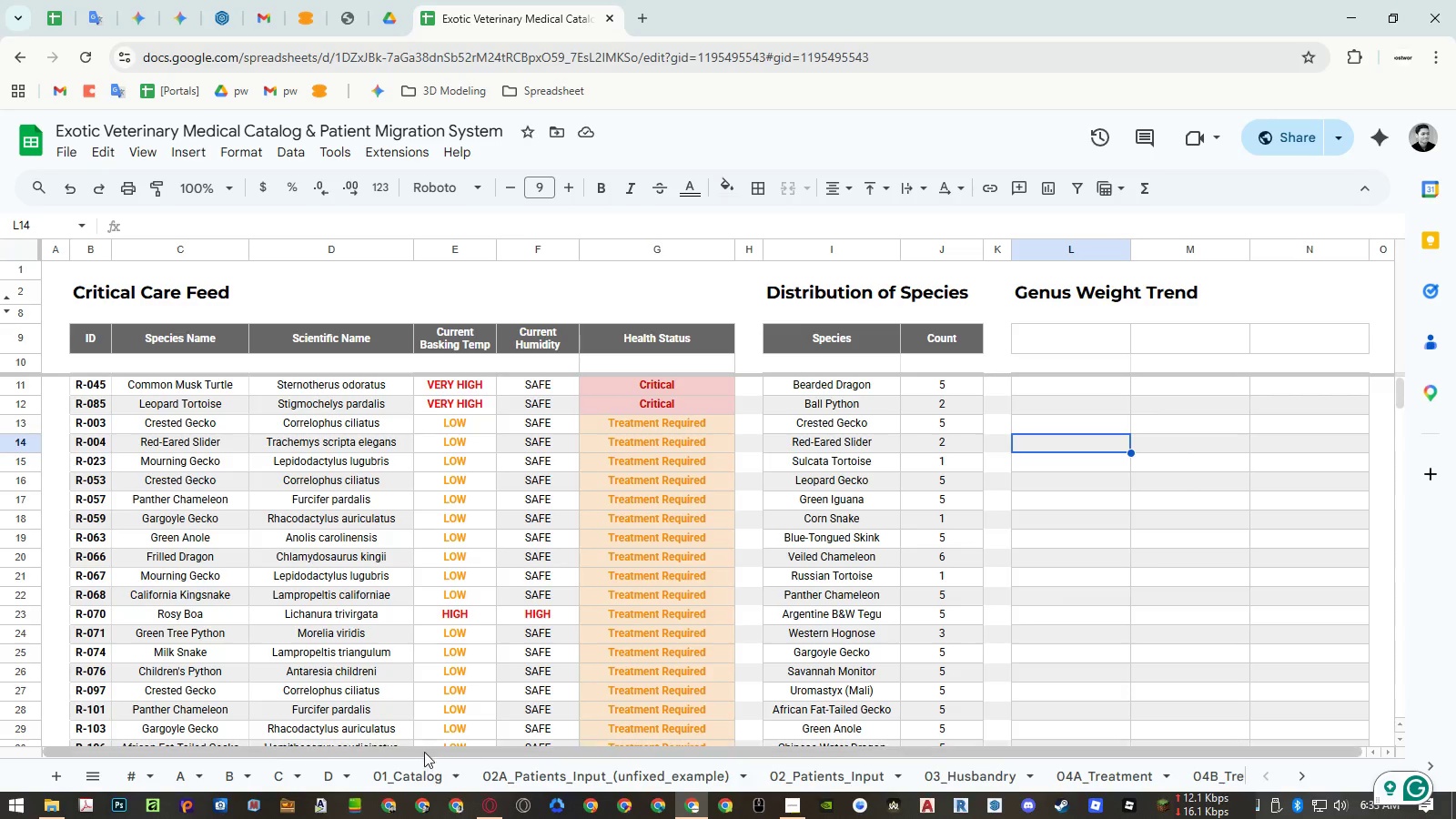 
left_click([407, 763])
 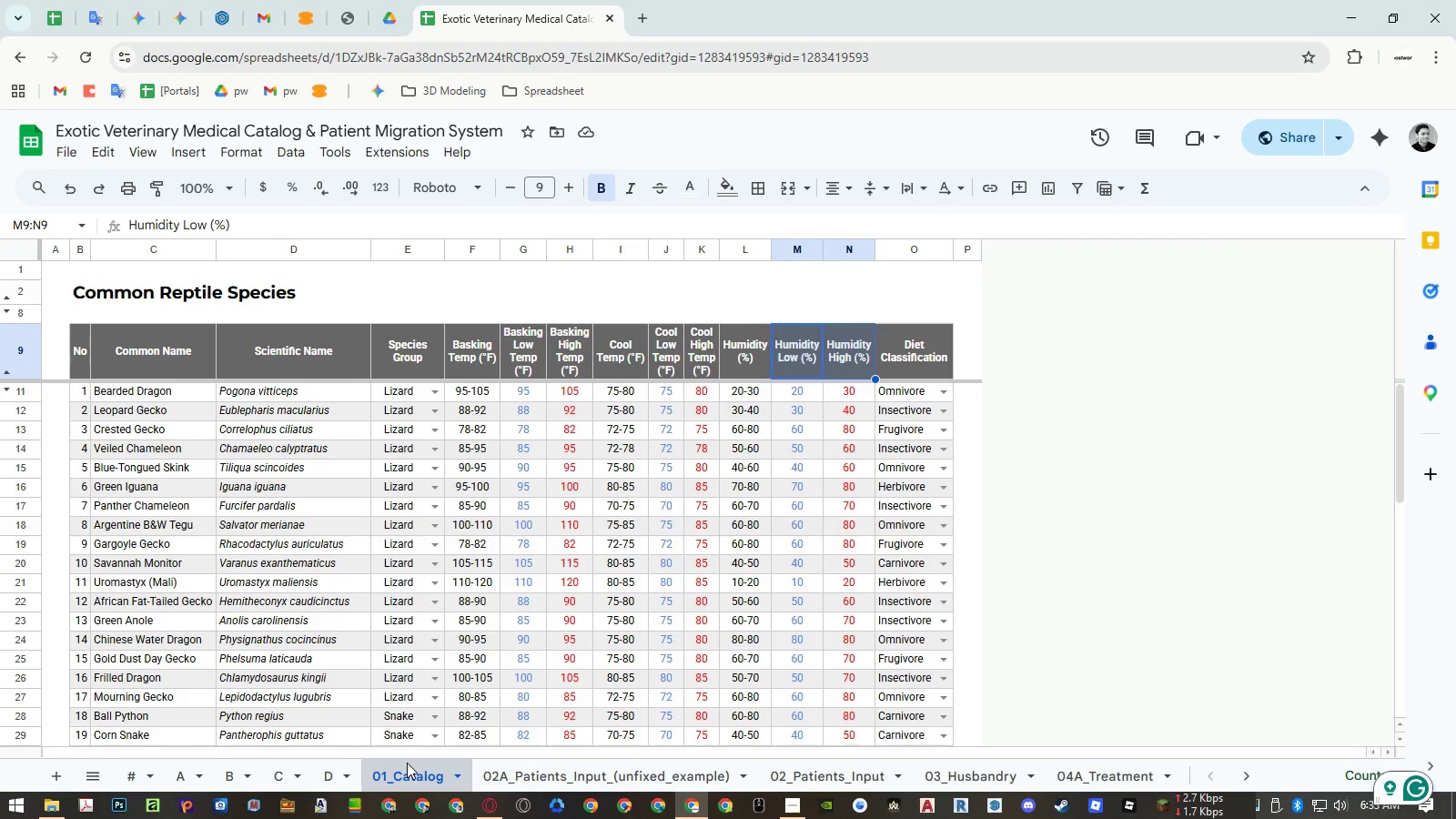 
wait(8.03)
 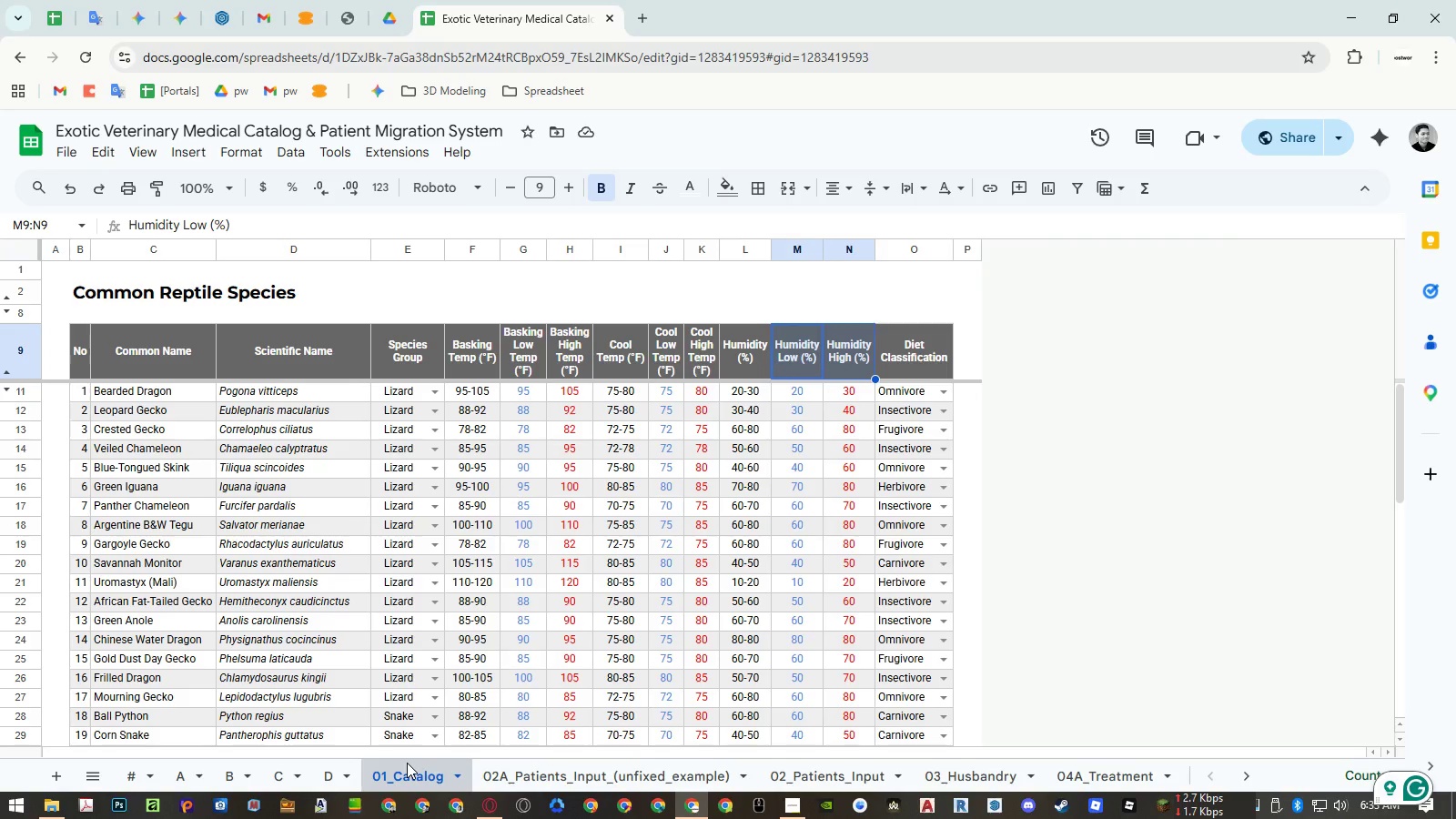 
left_click([1239, 766])
 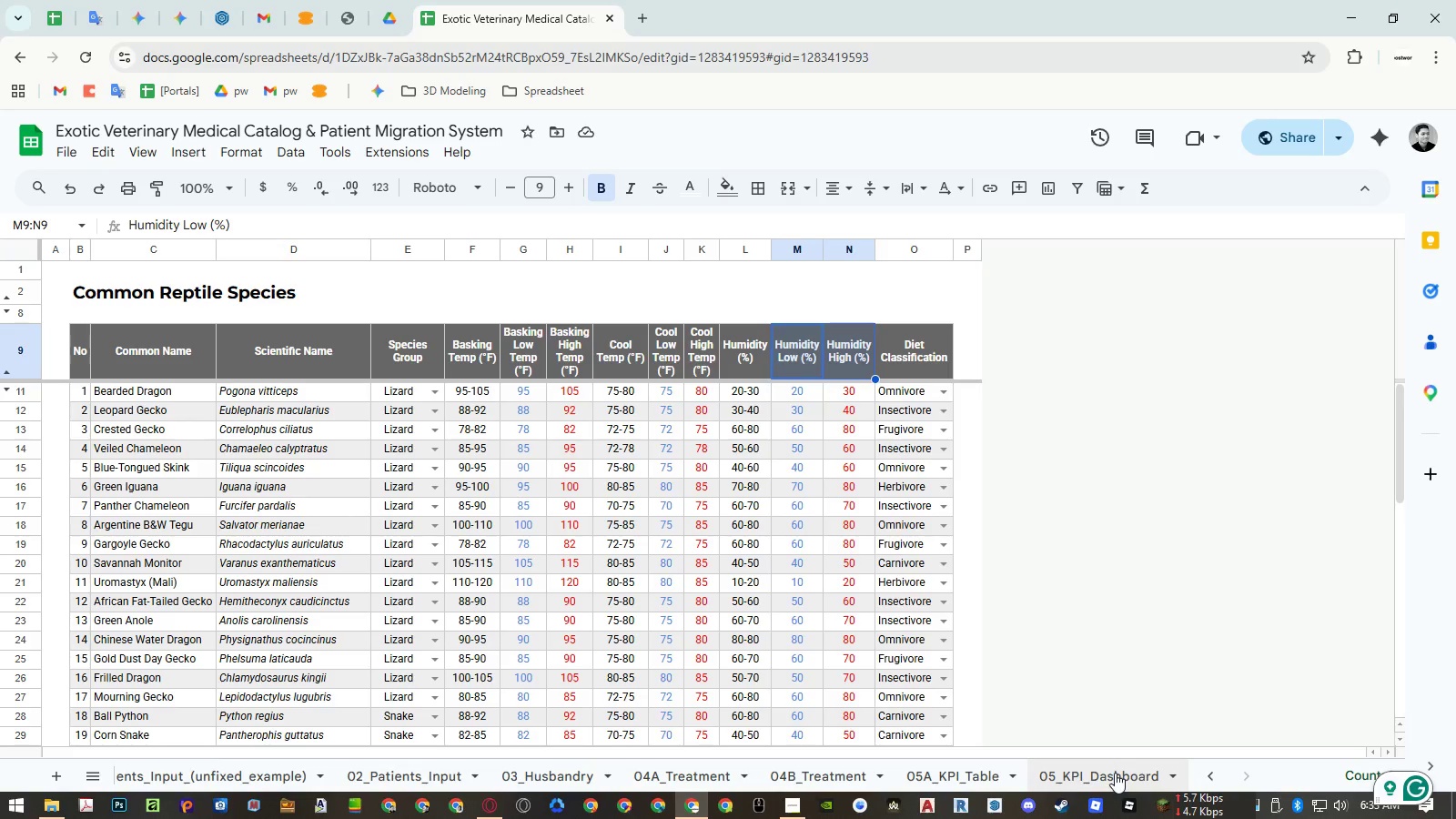 
left_click([988, 771])
 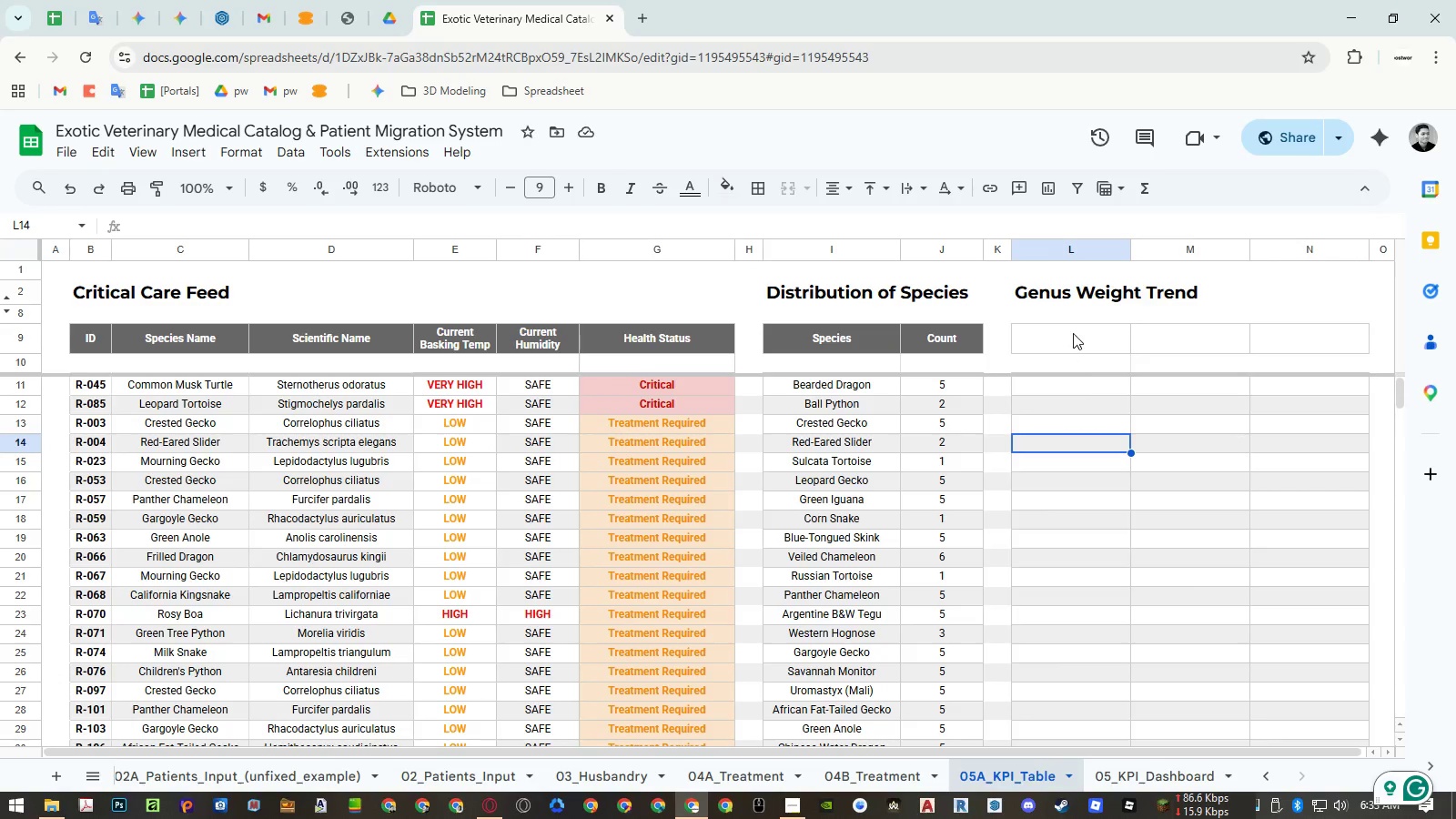 
left_click([1073, 333])
 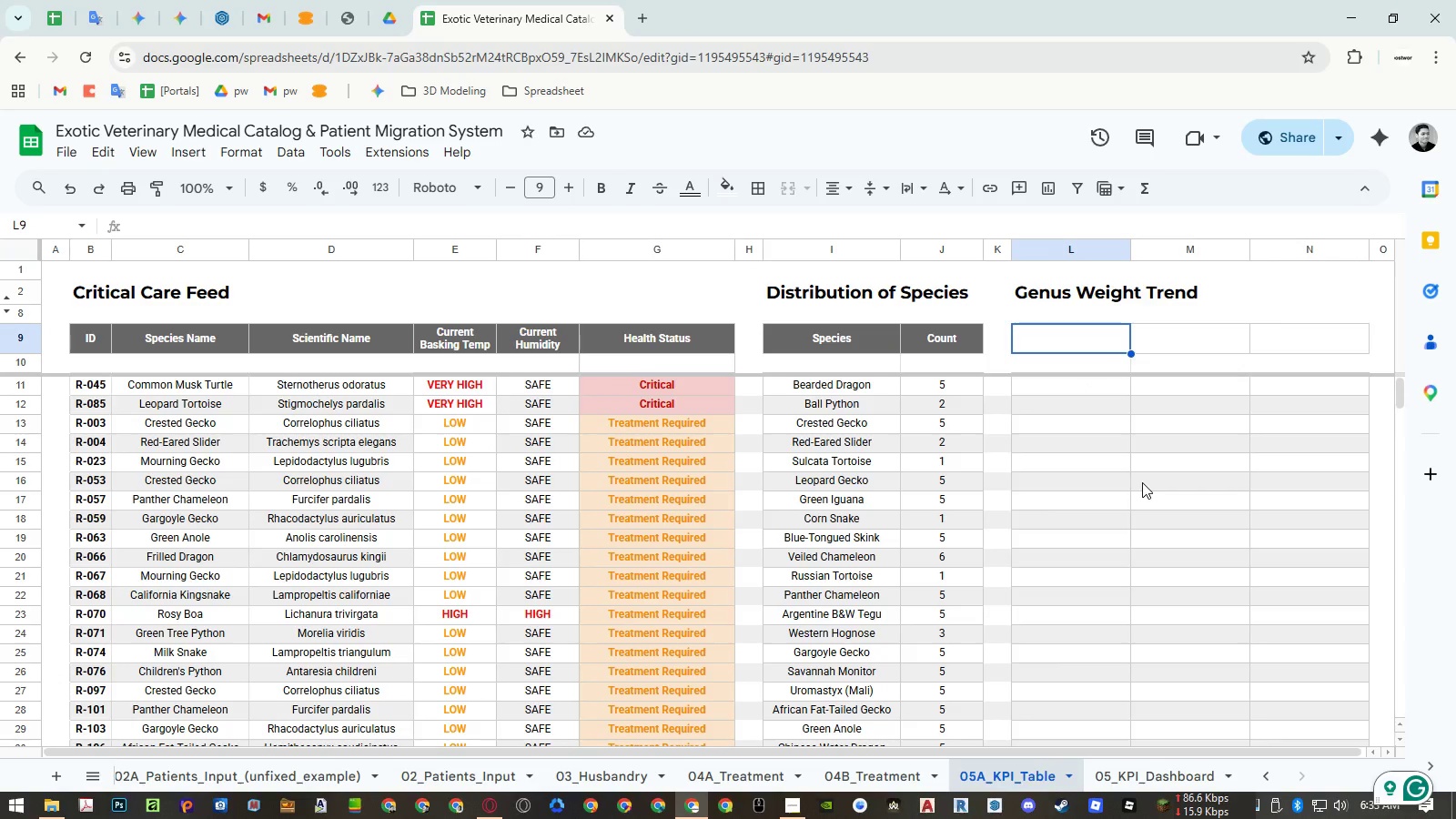 
type(Group)
 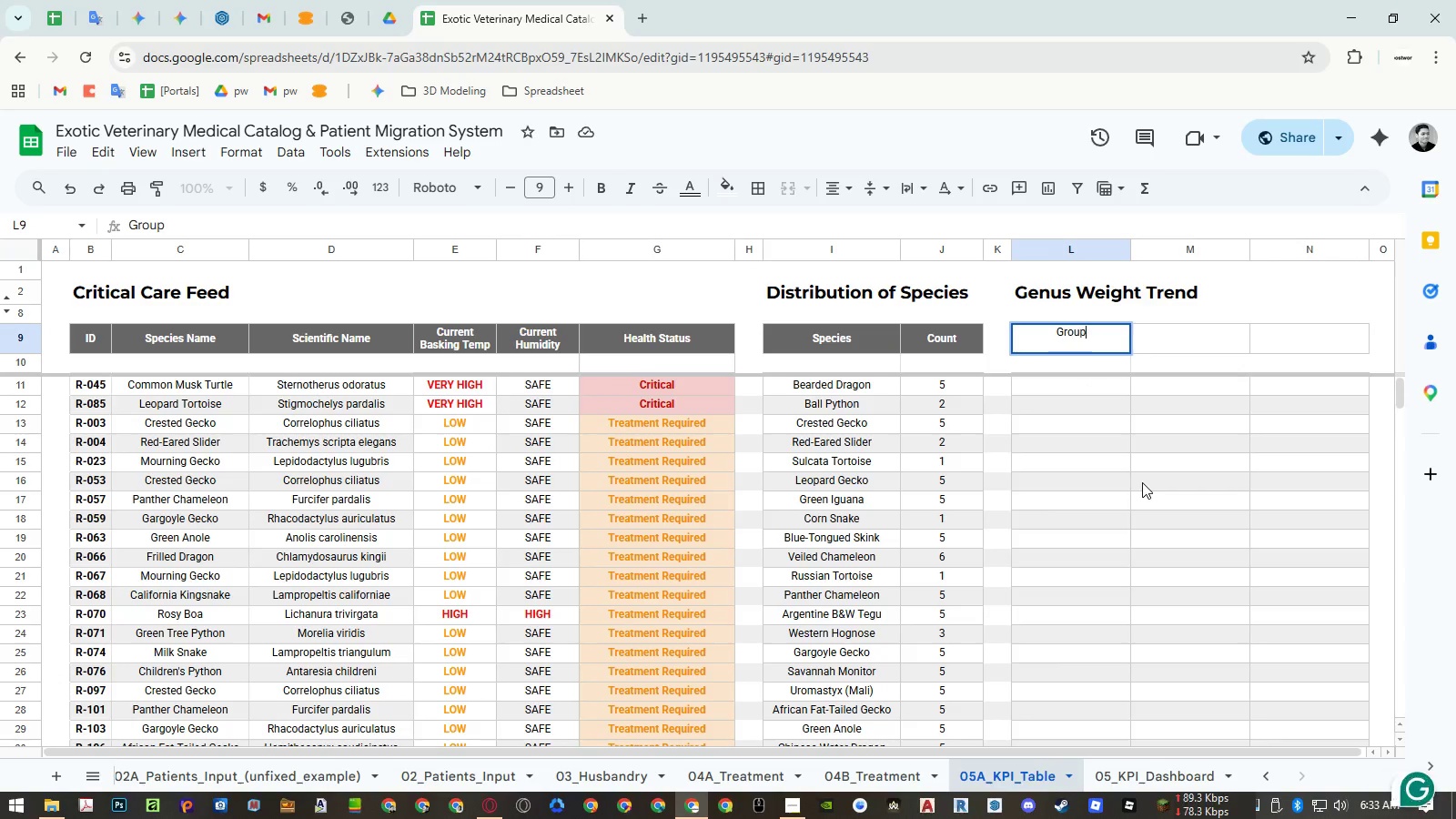 
key(Enter)
 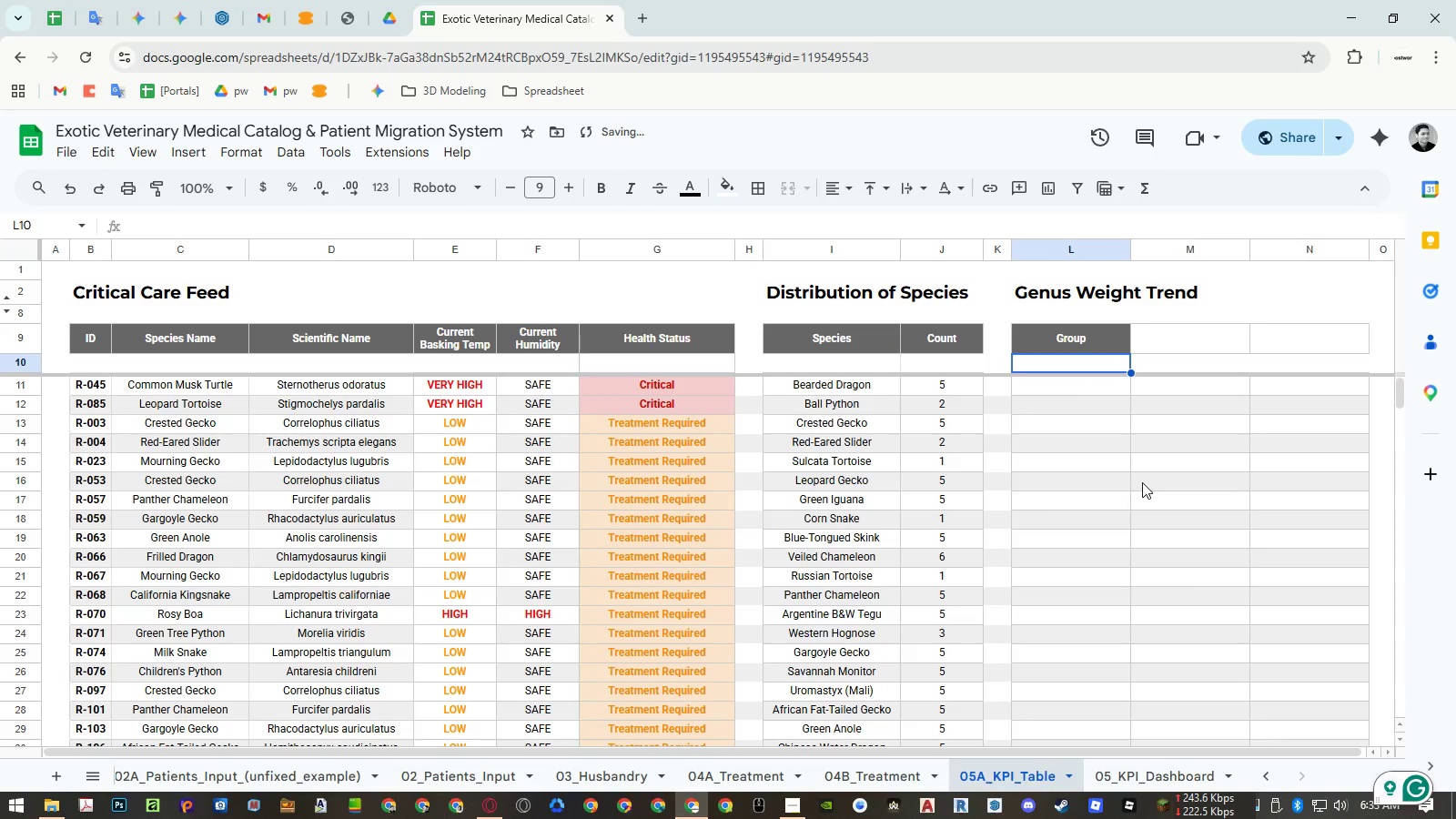 
key(ArrowDown)
 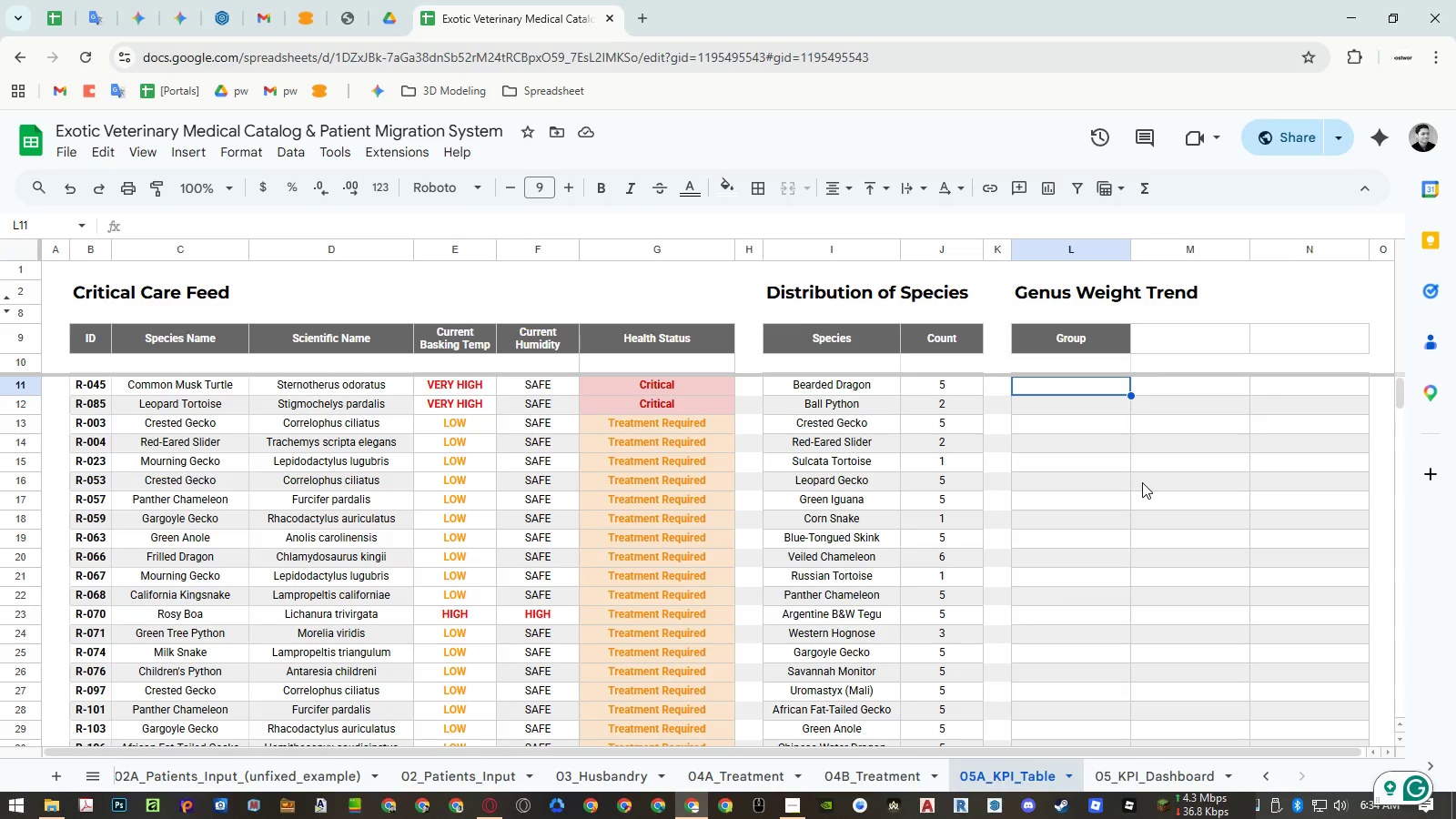 
wait(46.61)
 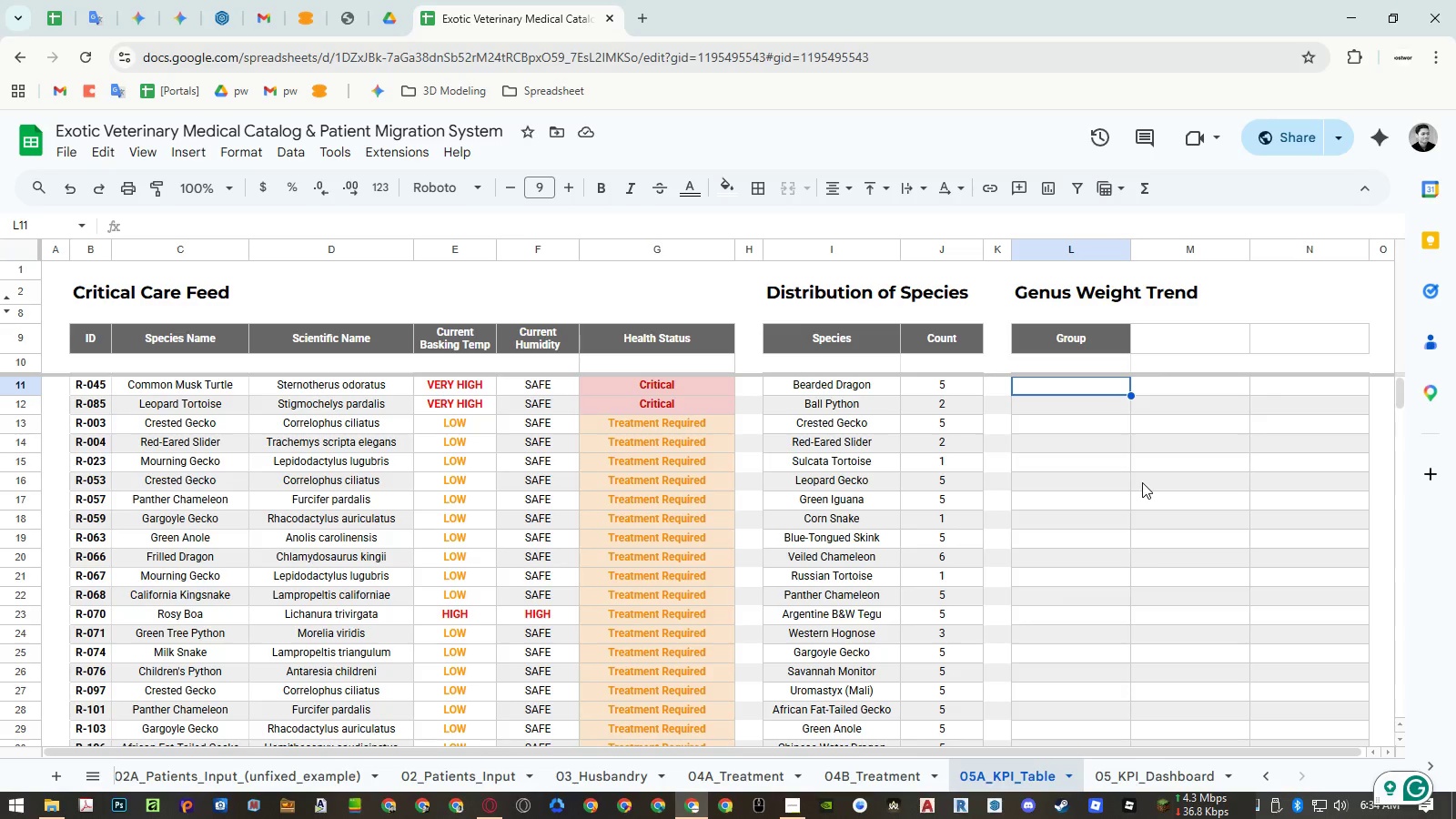 
left_click([472, 768])
 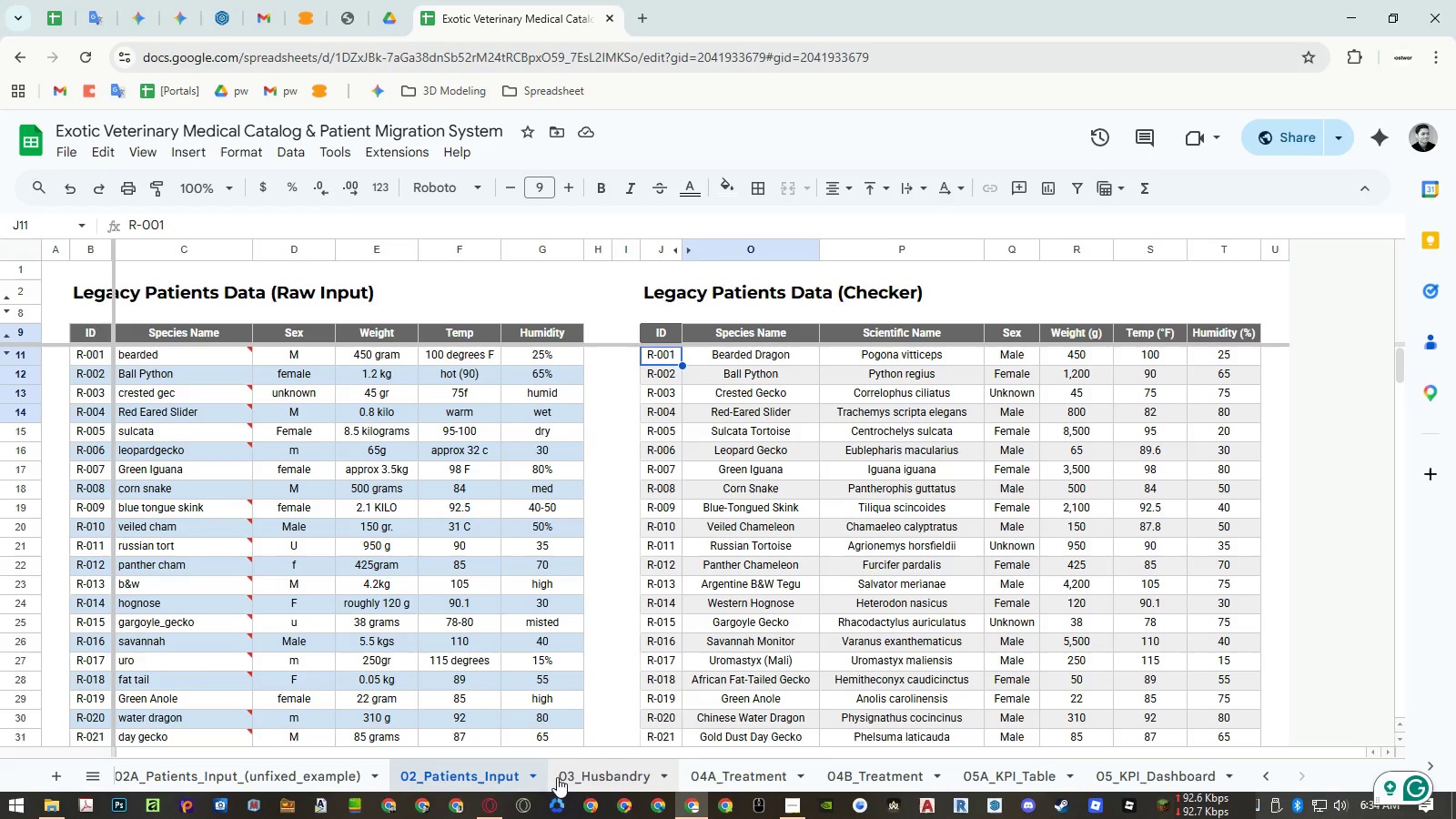 
left_click([585, 774])
 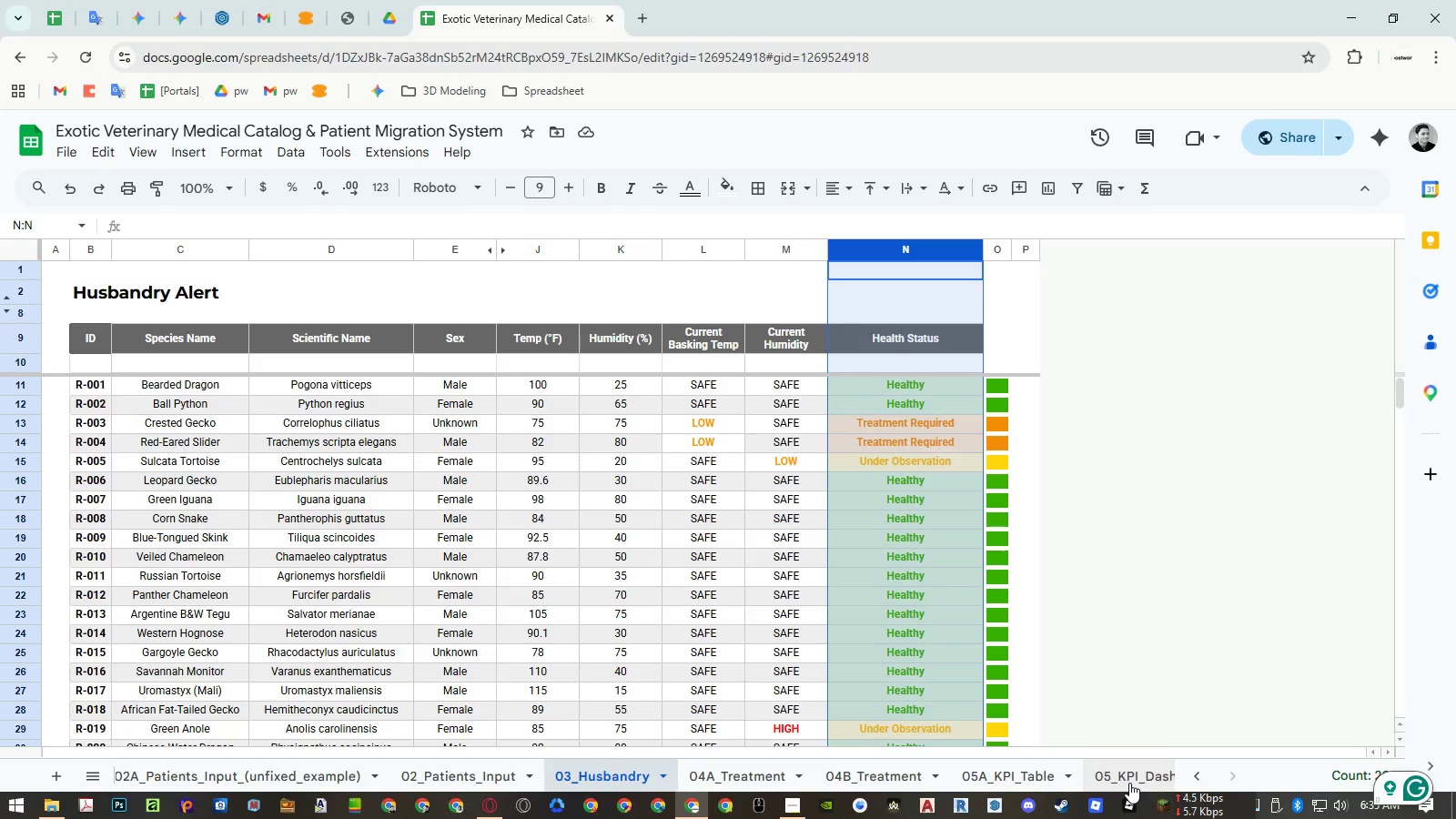 
wait(56.47)
 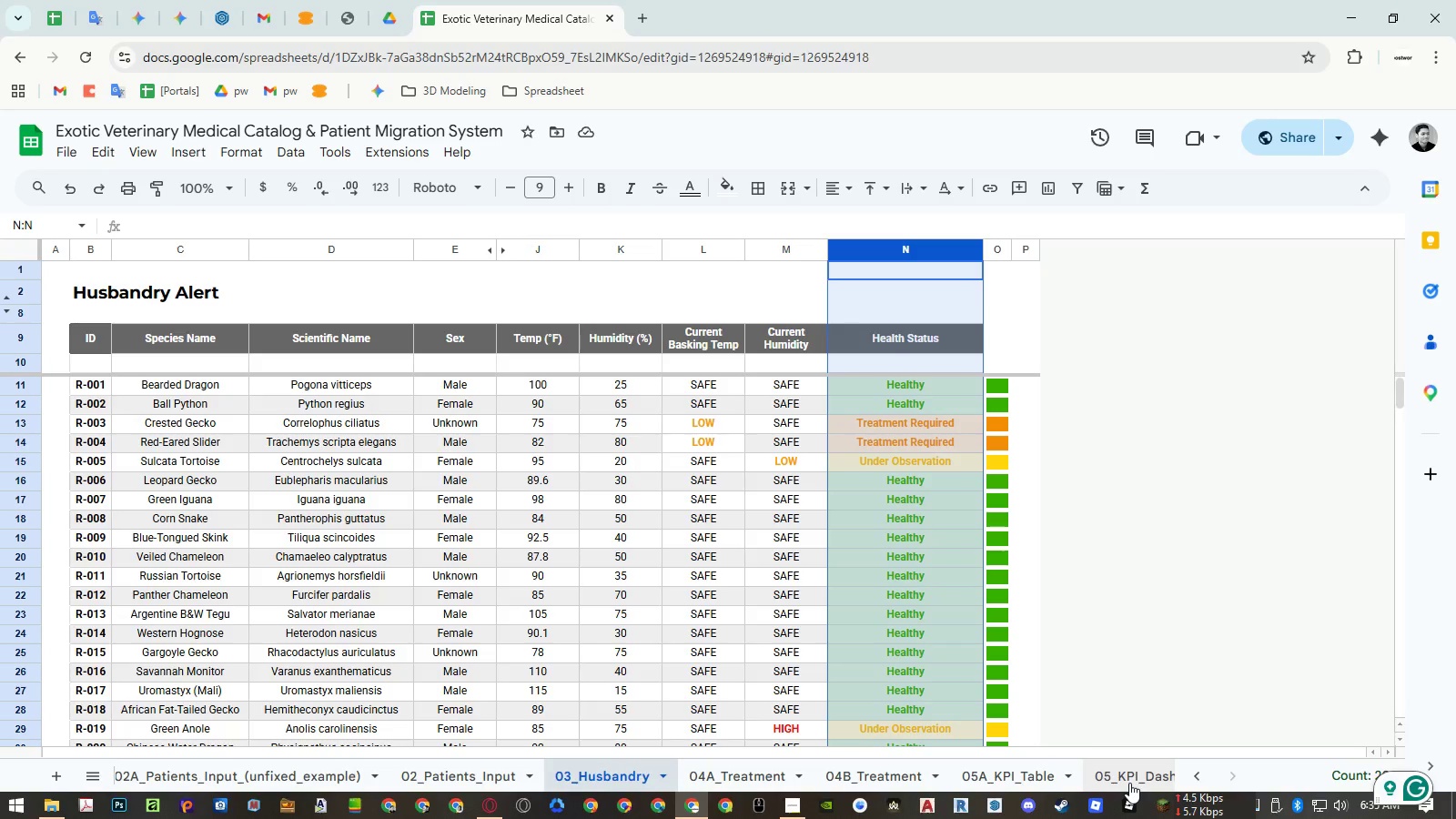 
left_click([636, 20])
 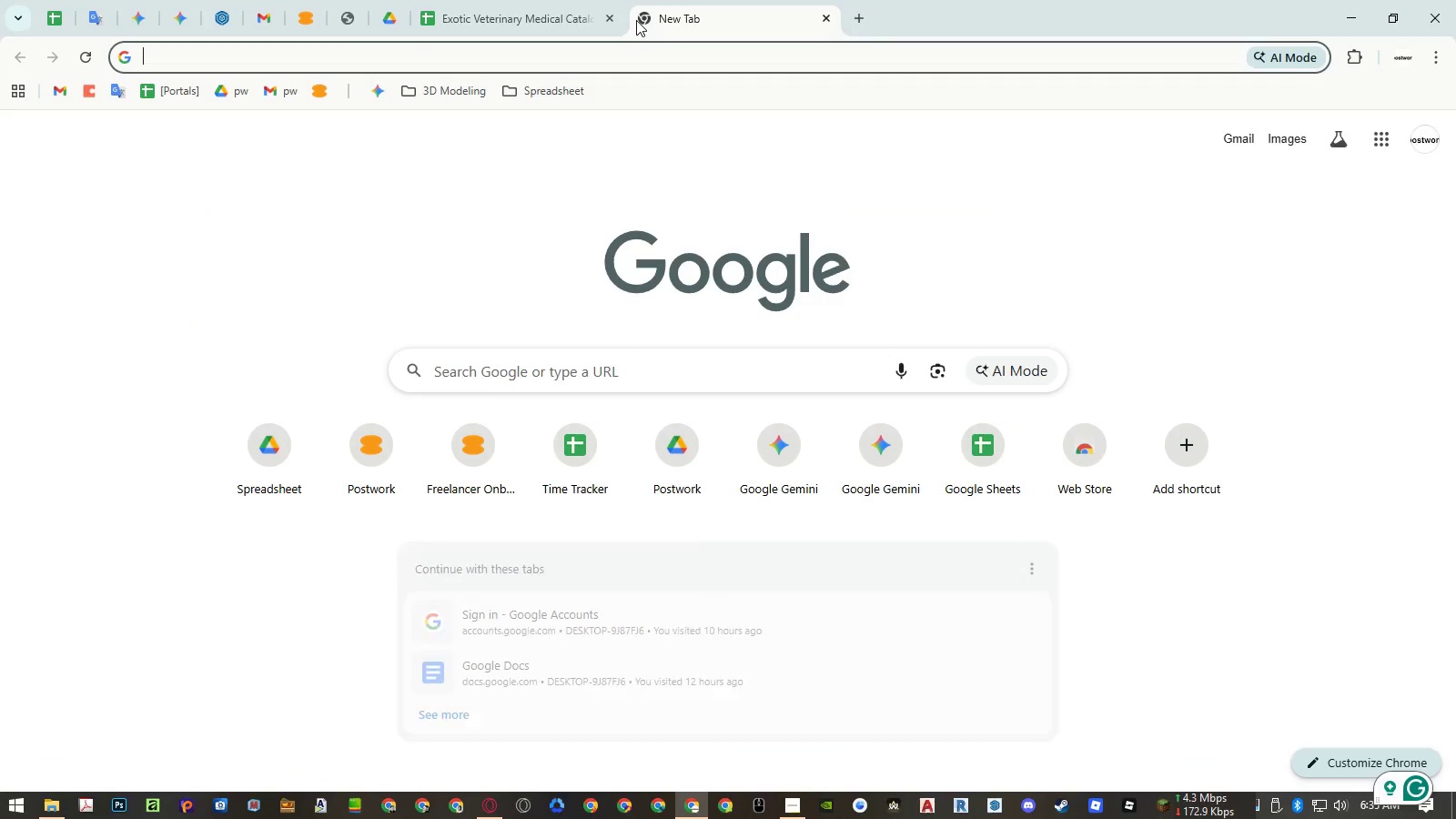 
type(genus)
 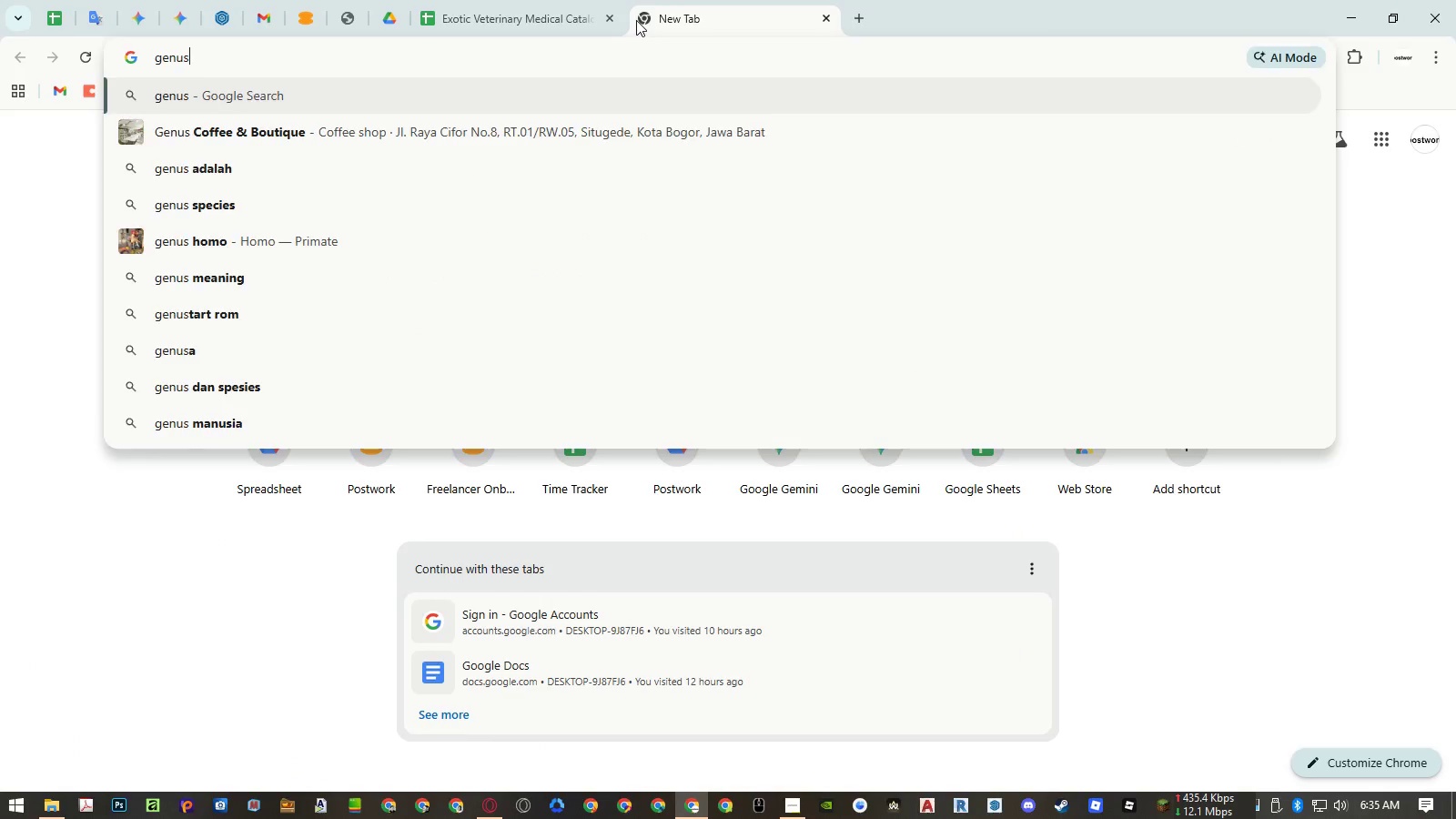 
key(Enter)
 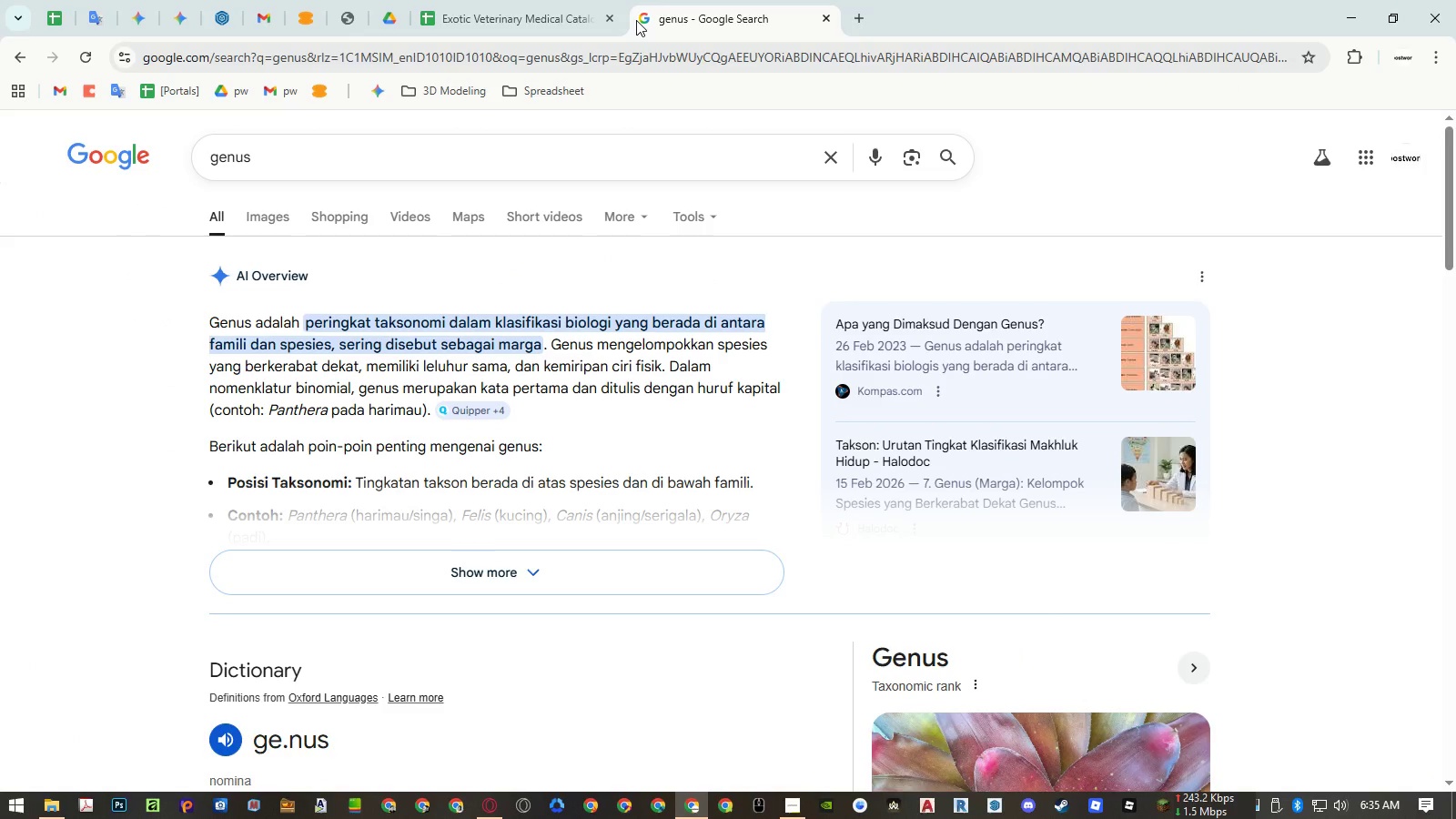 
wait(5.31)
 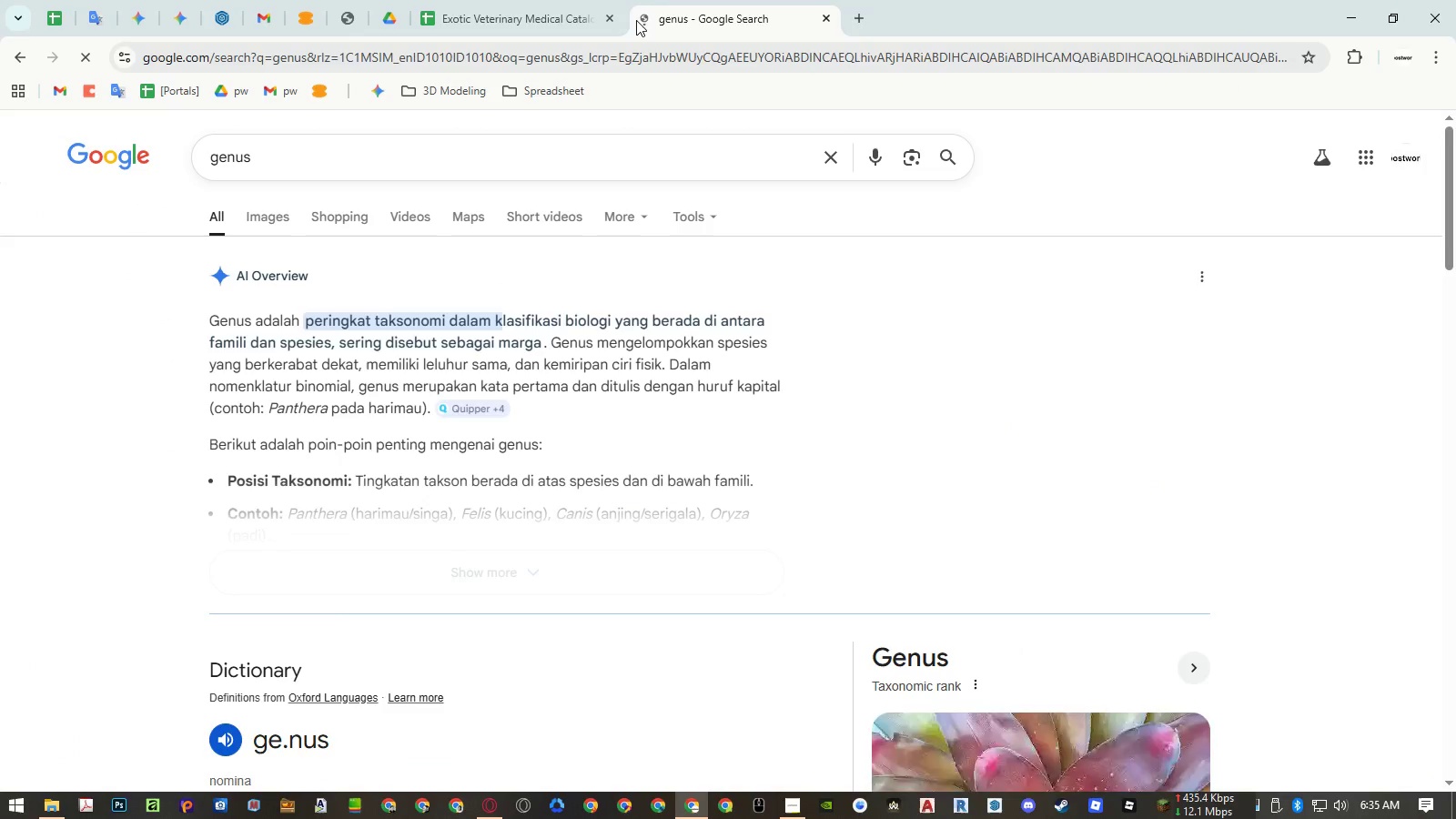 
left_click([453, 140])
 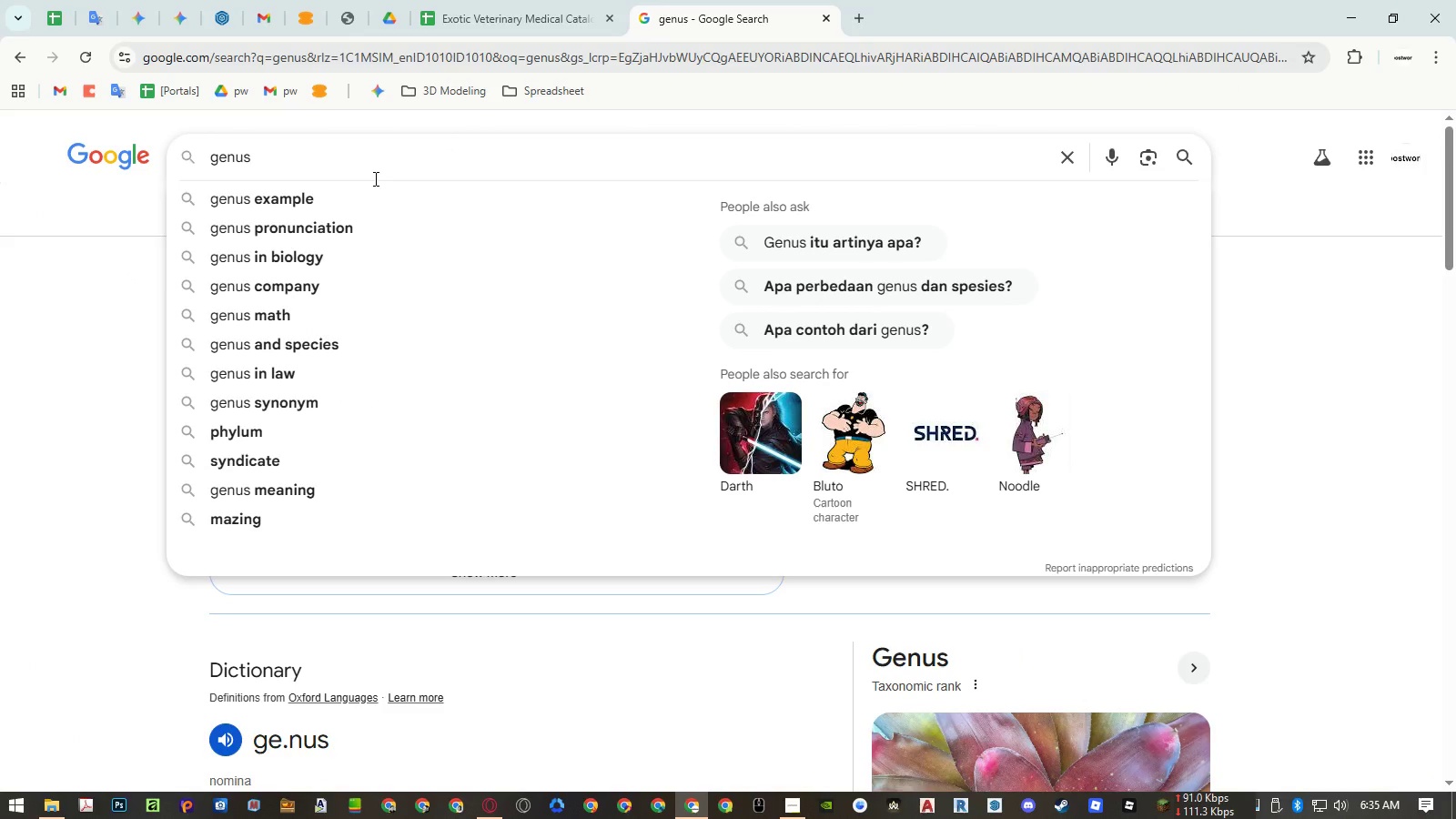 
left_click([105, 295])
 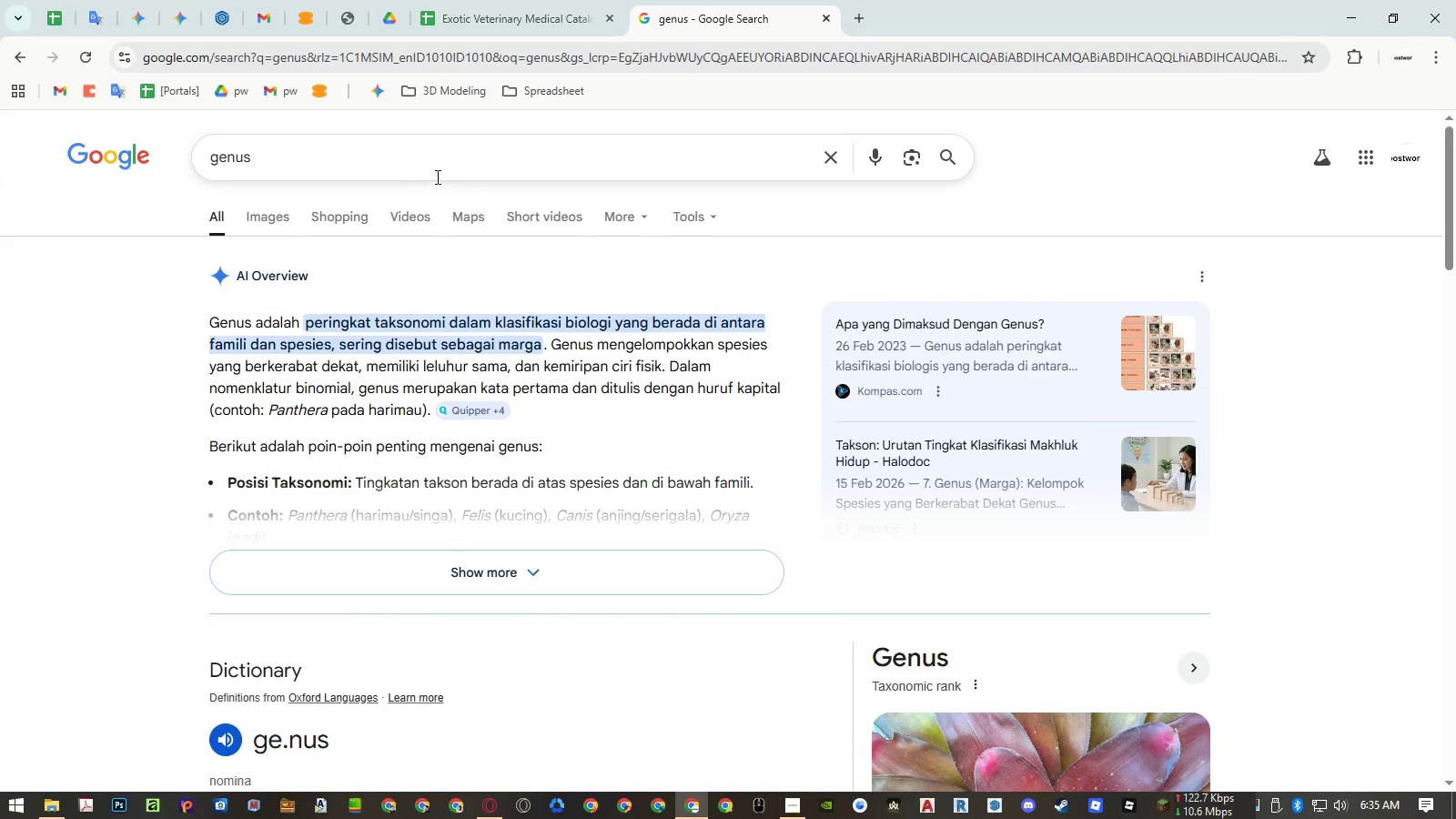 
wait(6.84)
 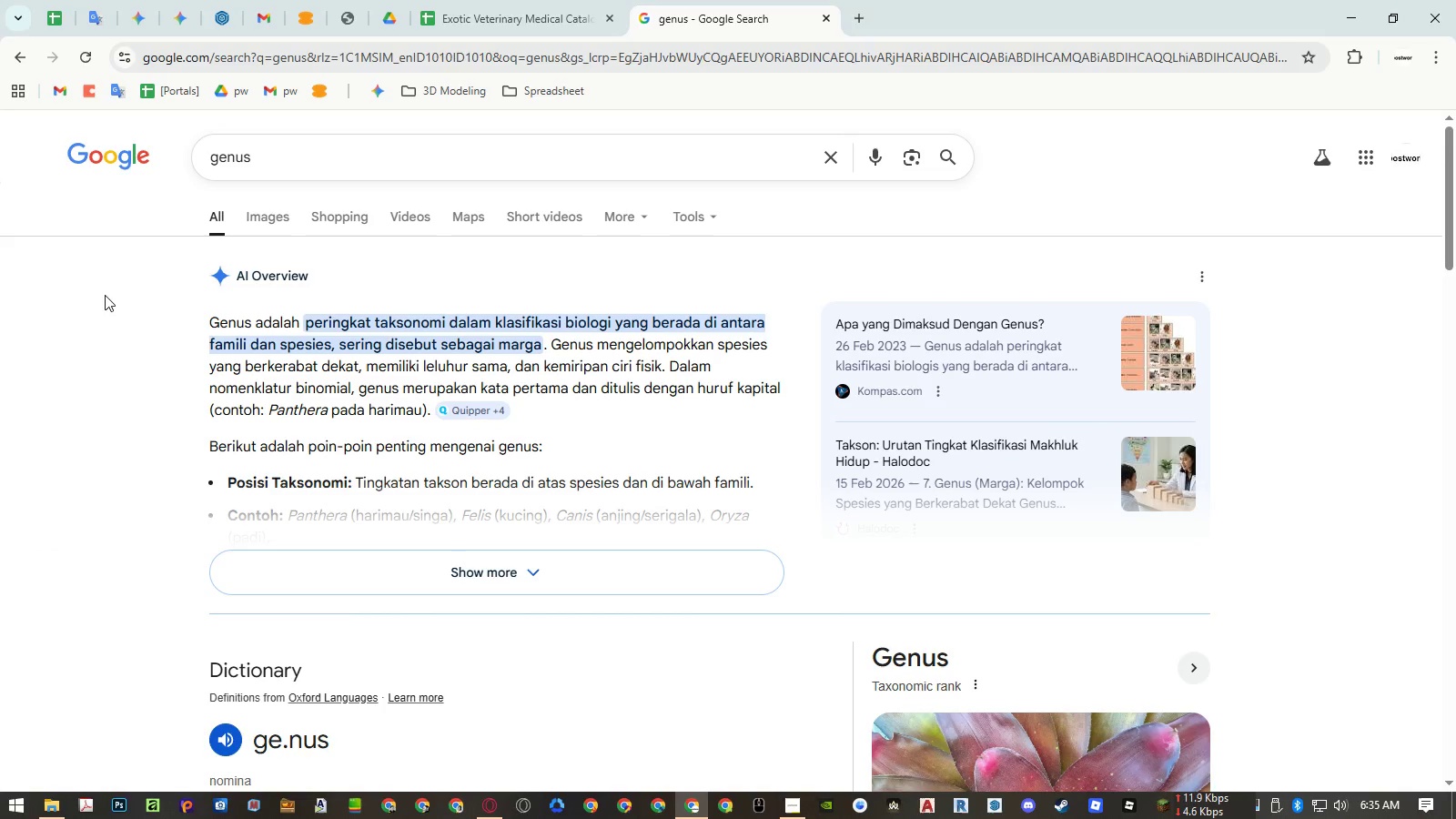 
left_click([440, 171])
 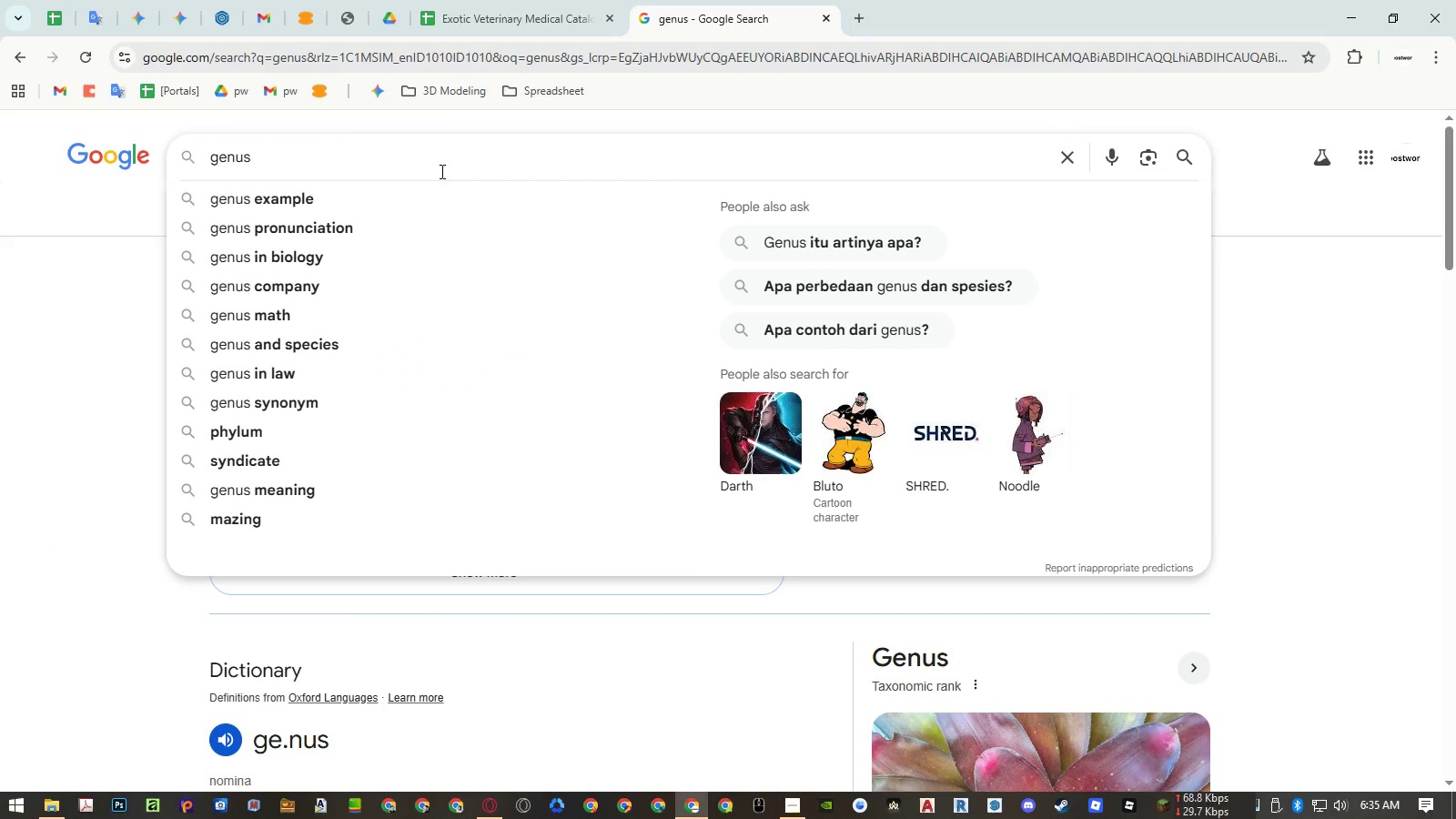 
type( meaning)
 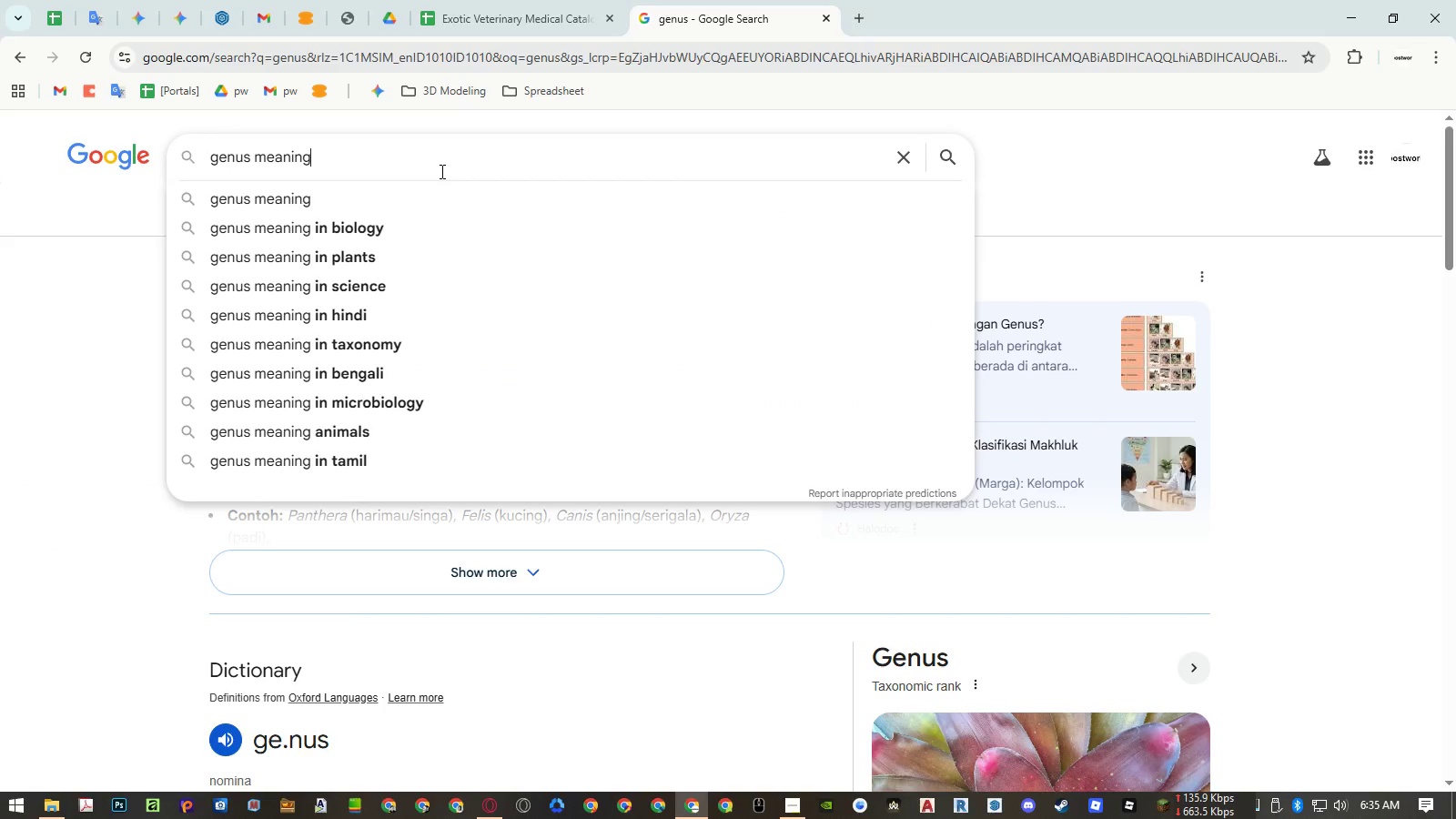 
key(Enter)
 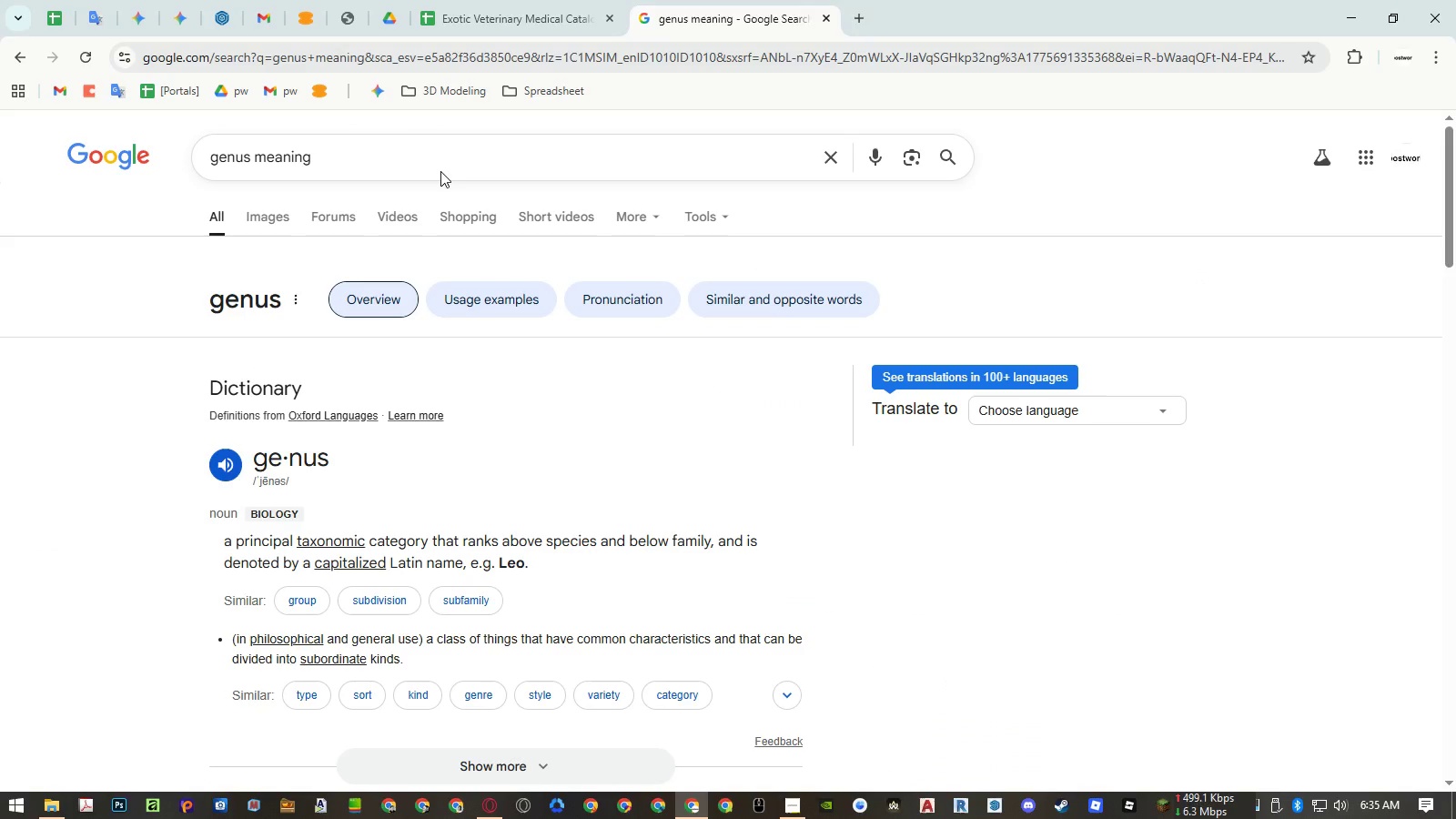 
double_click([436, 153])
 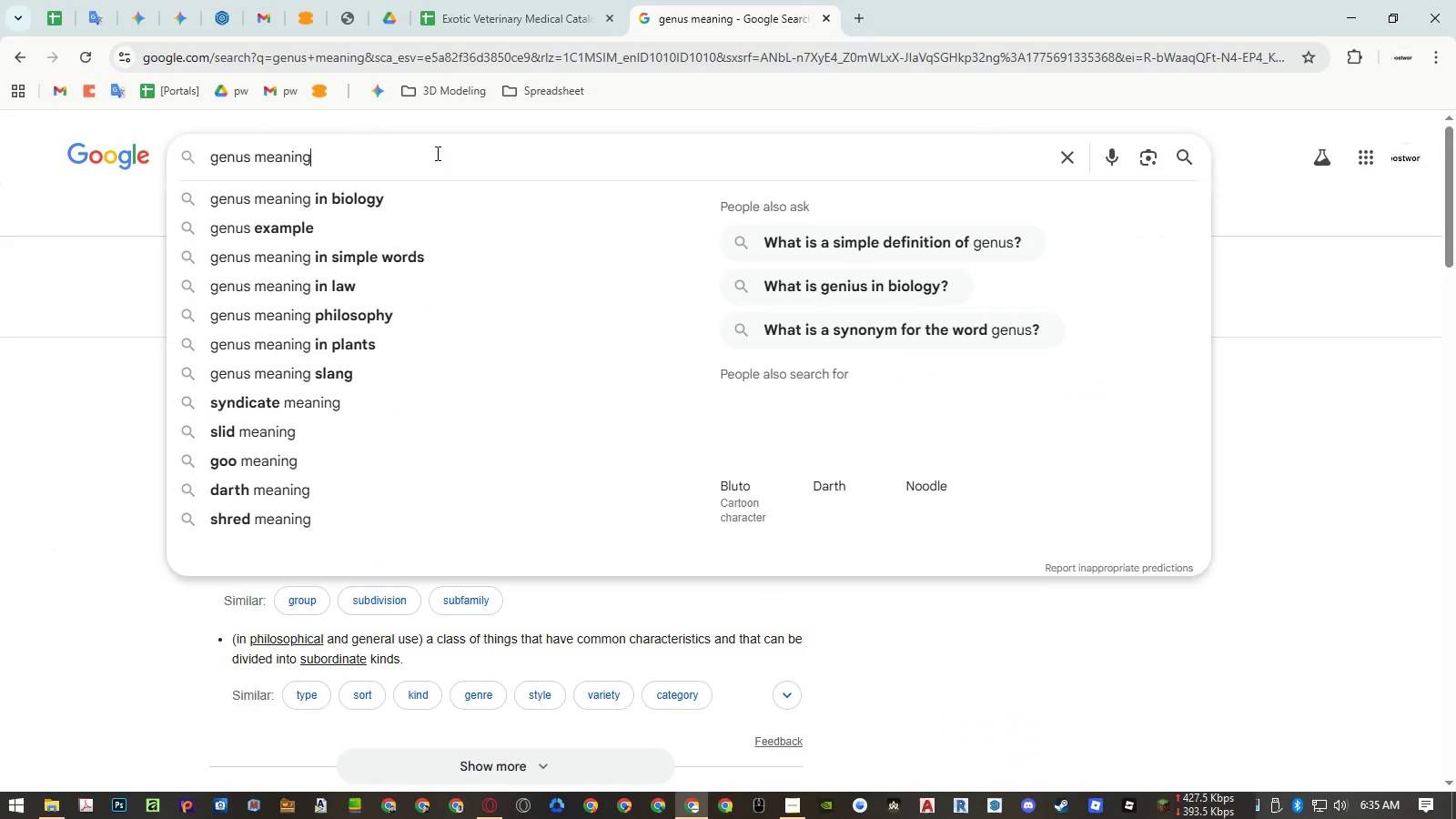 
triple_click([436, 153])
 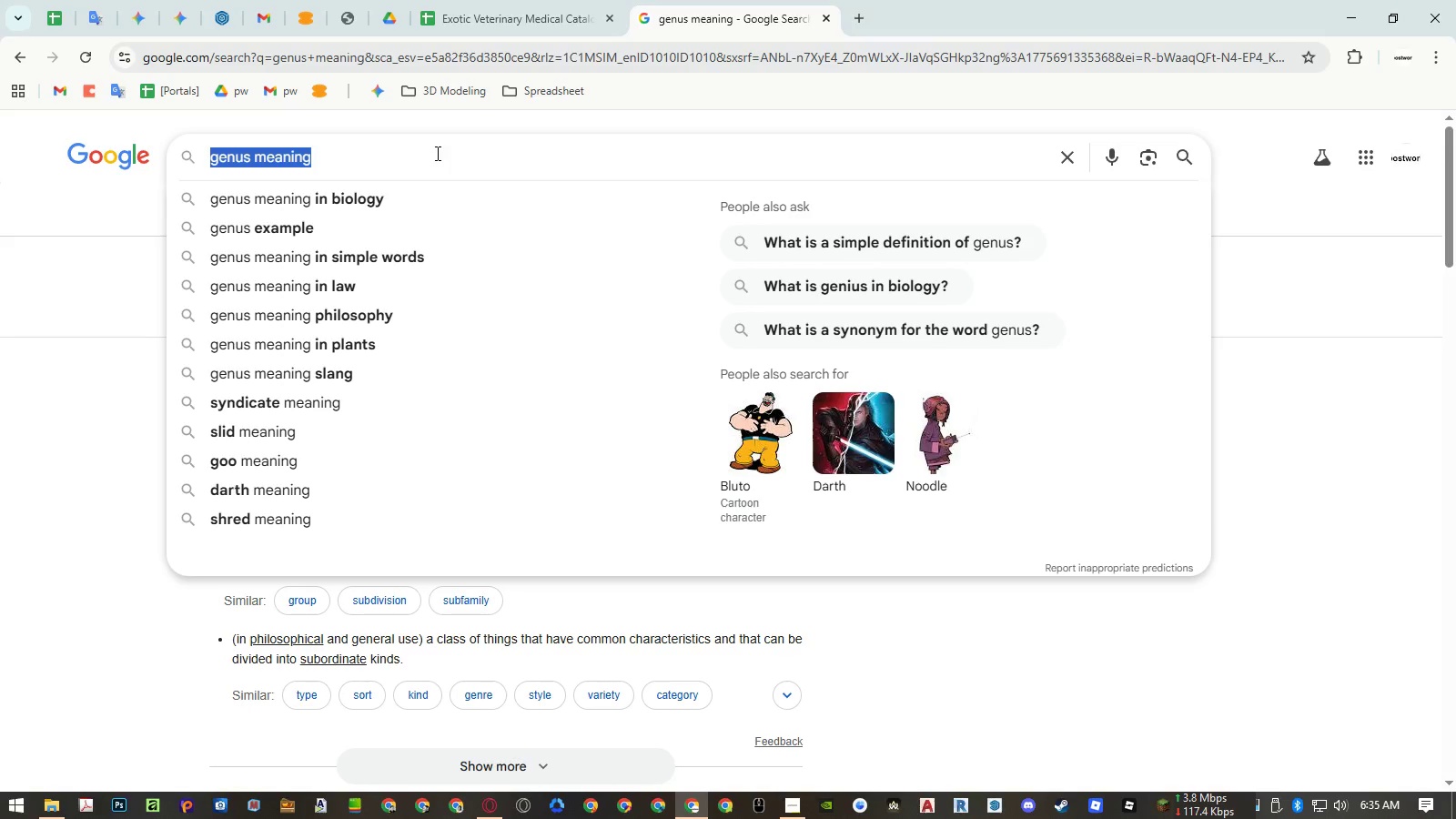 
type(reptile genus)
 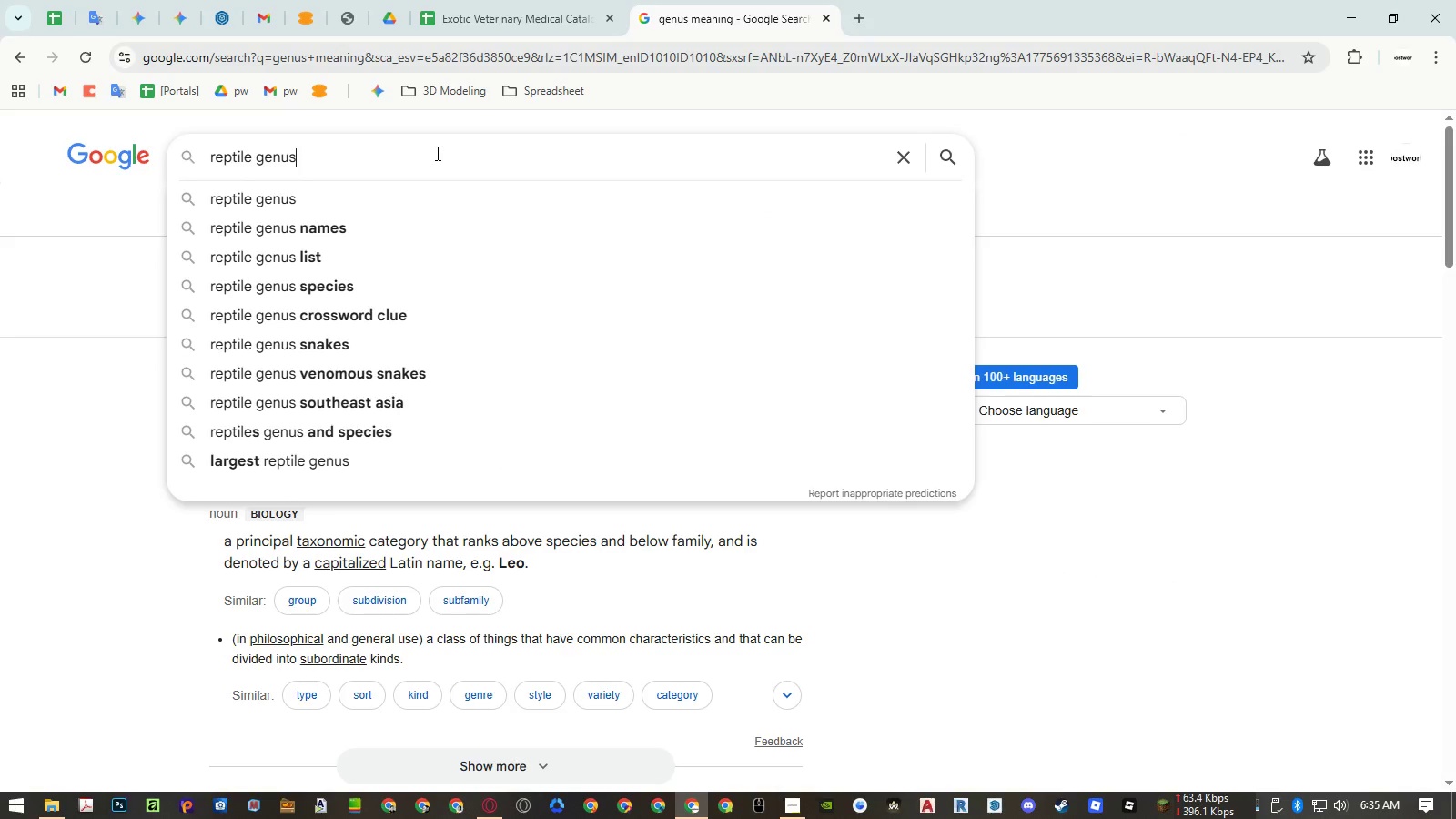 
key(Enter)
 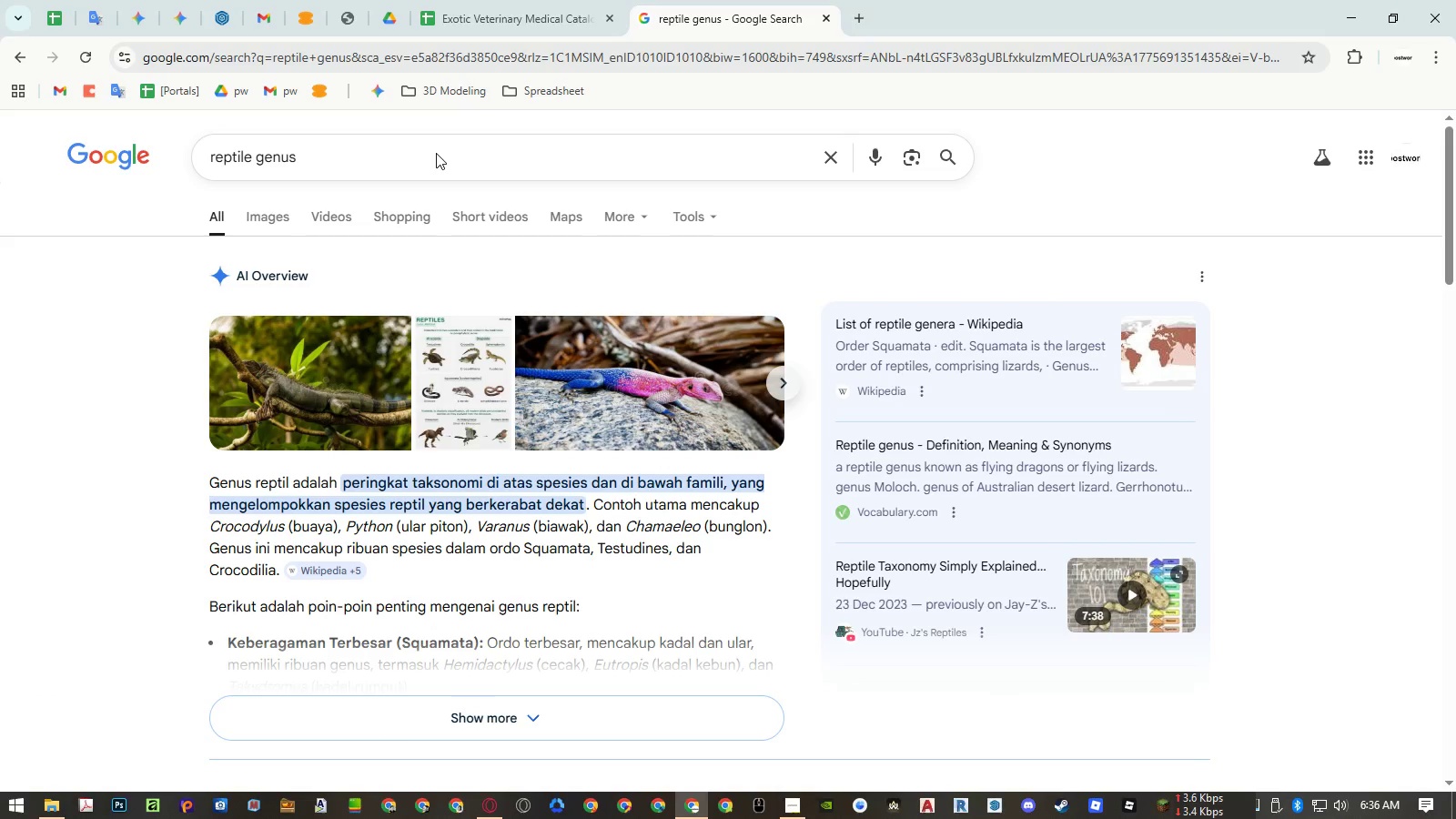 
wait(18.59)
 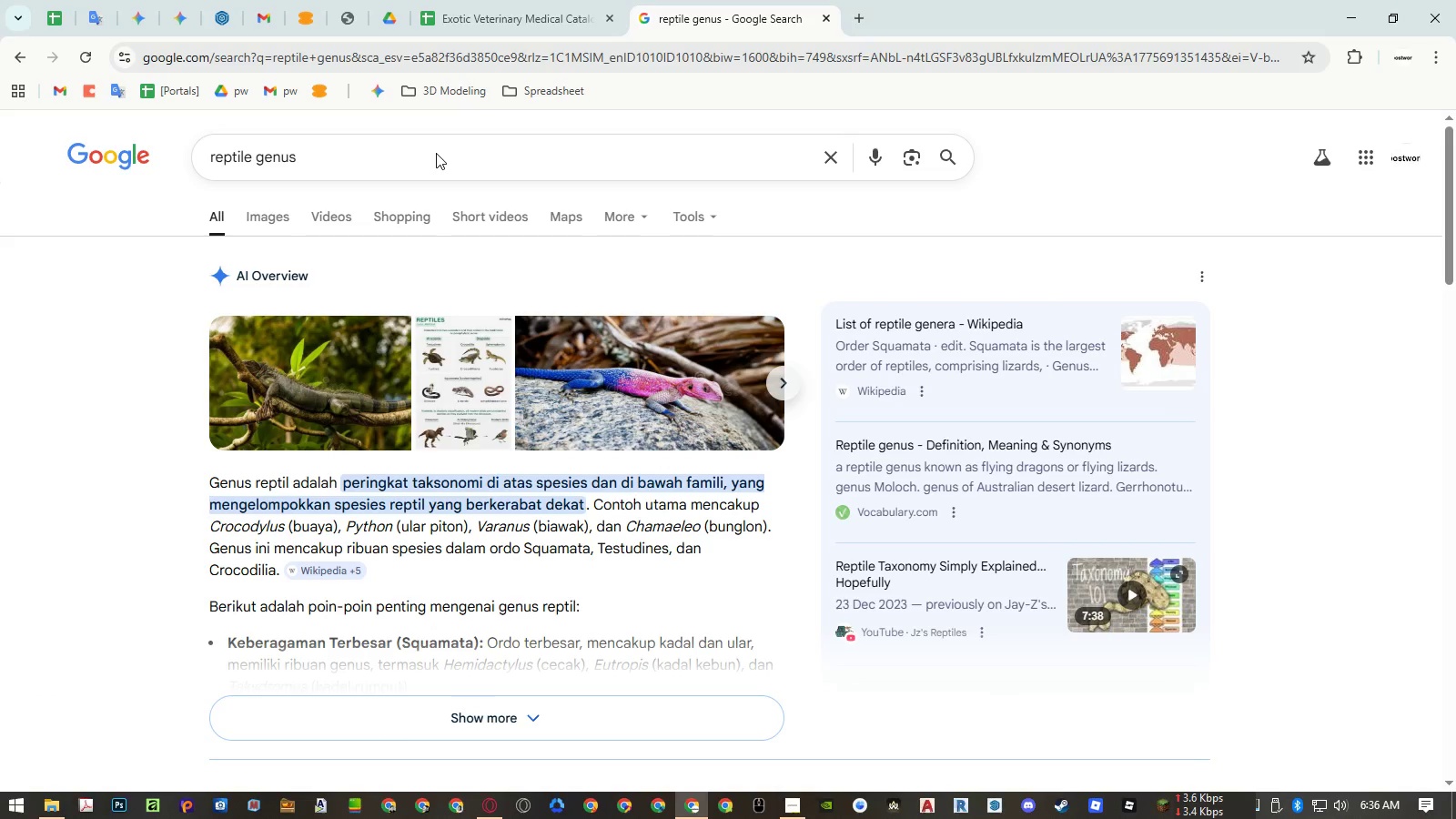 
left_click([1050, 766])
 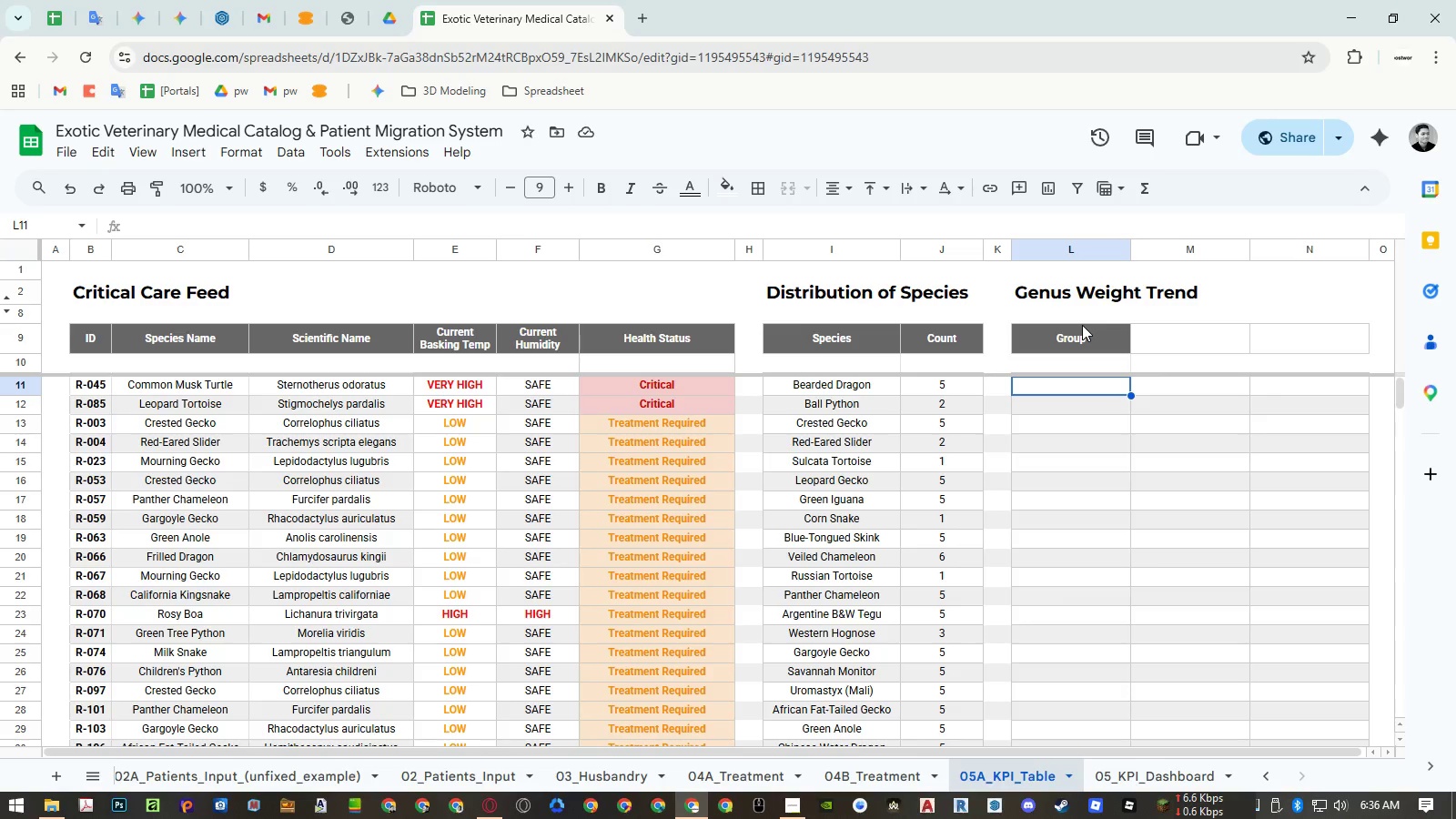 
wait(37.16)
 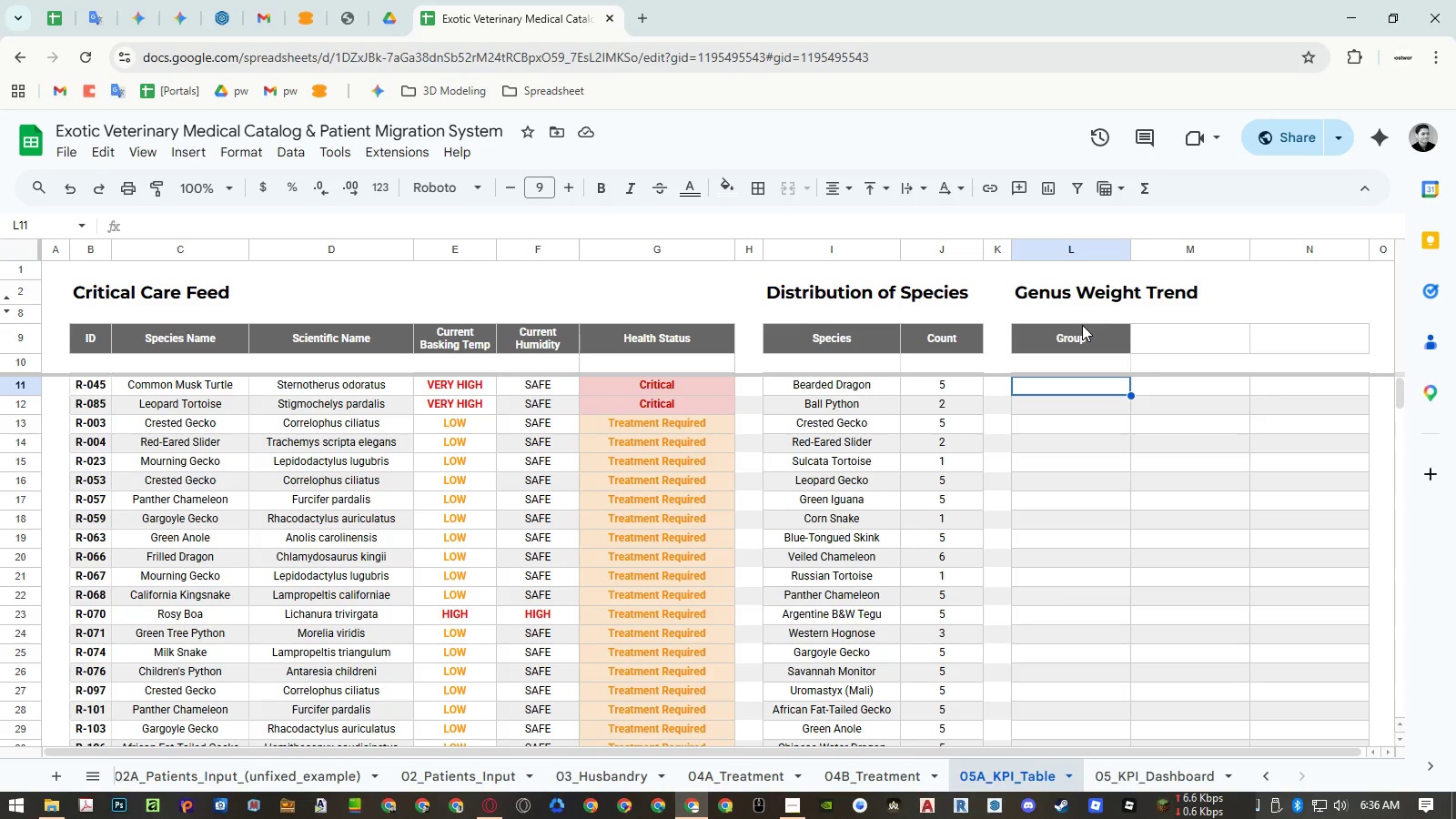 
left_click([1067, 361])
 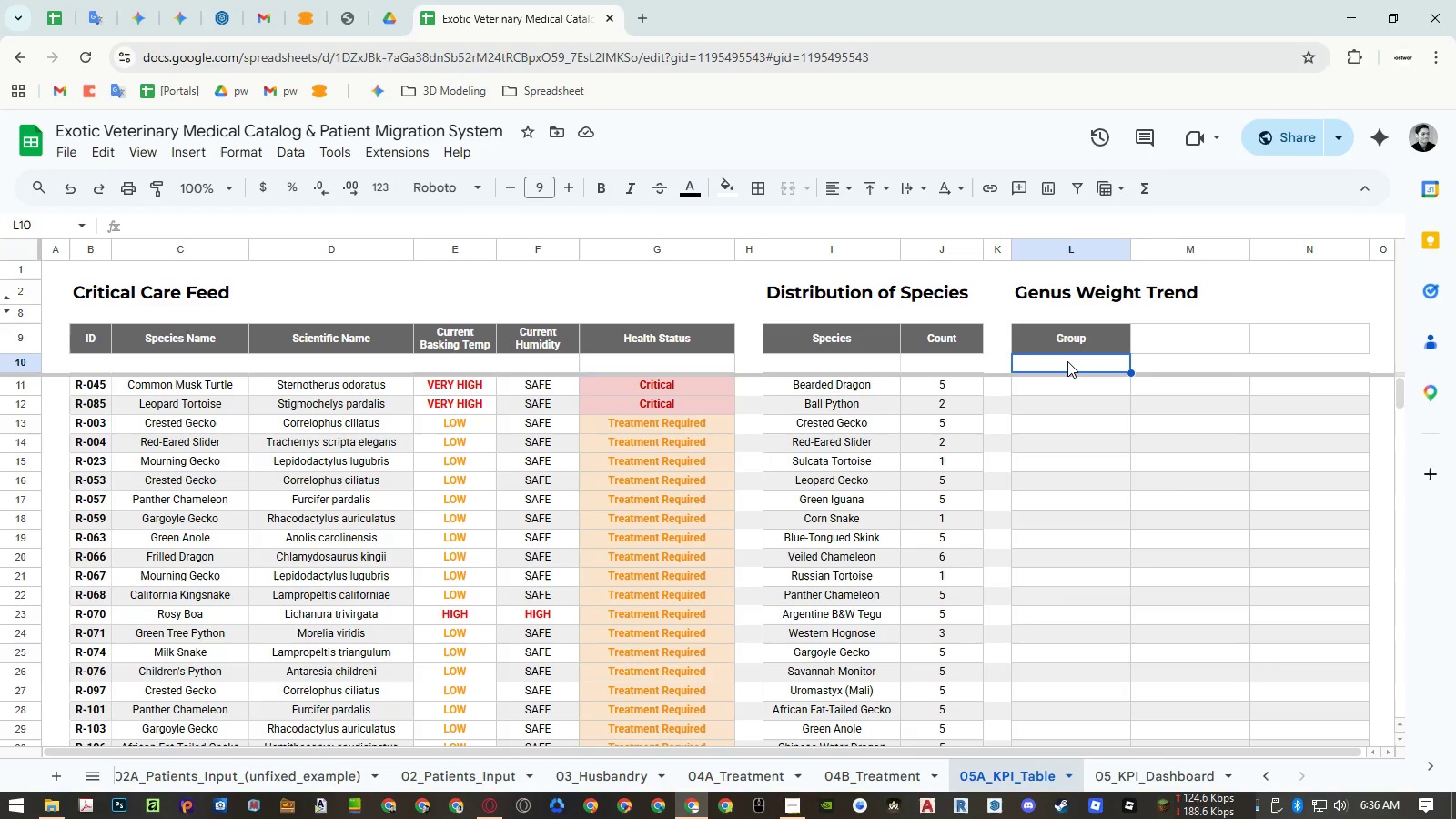 
type(=arr)
 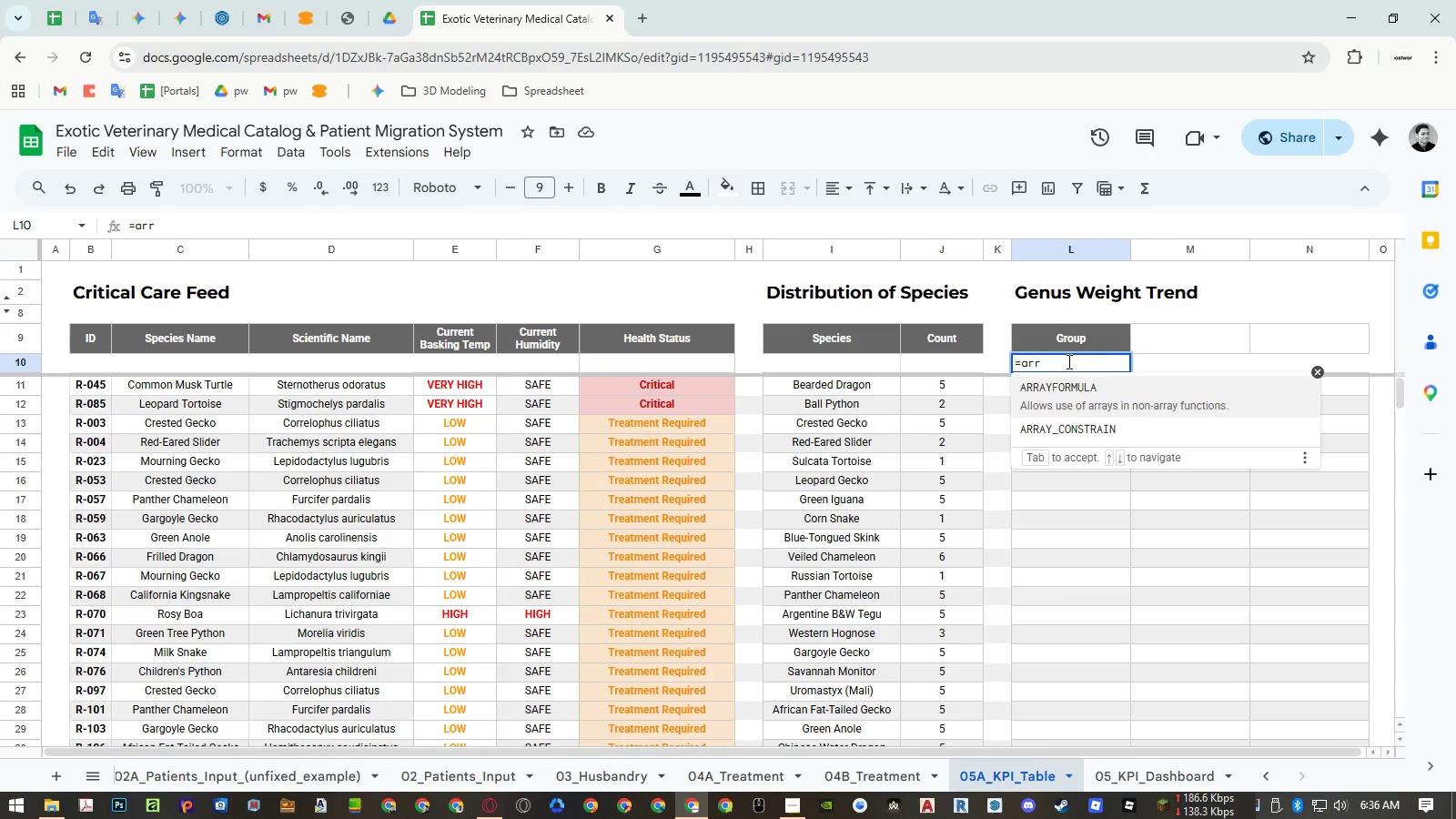 
key(Enter)
 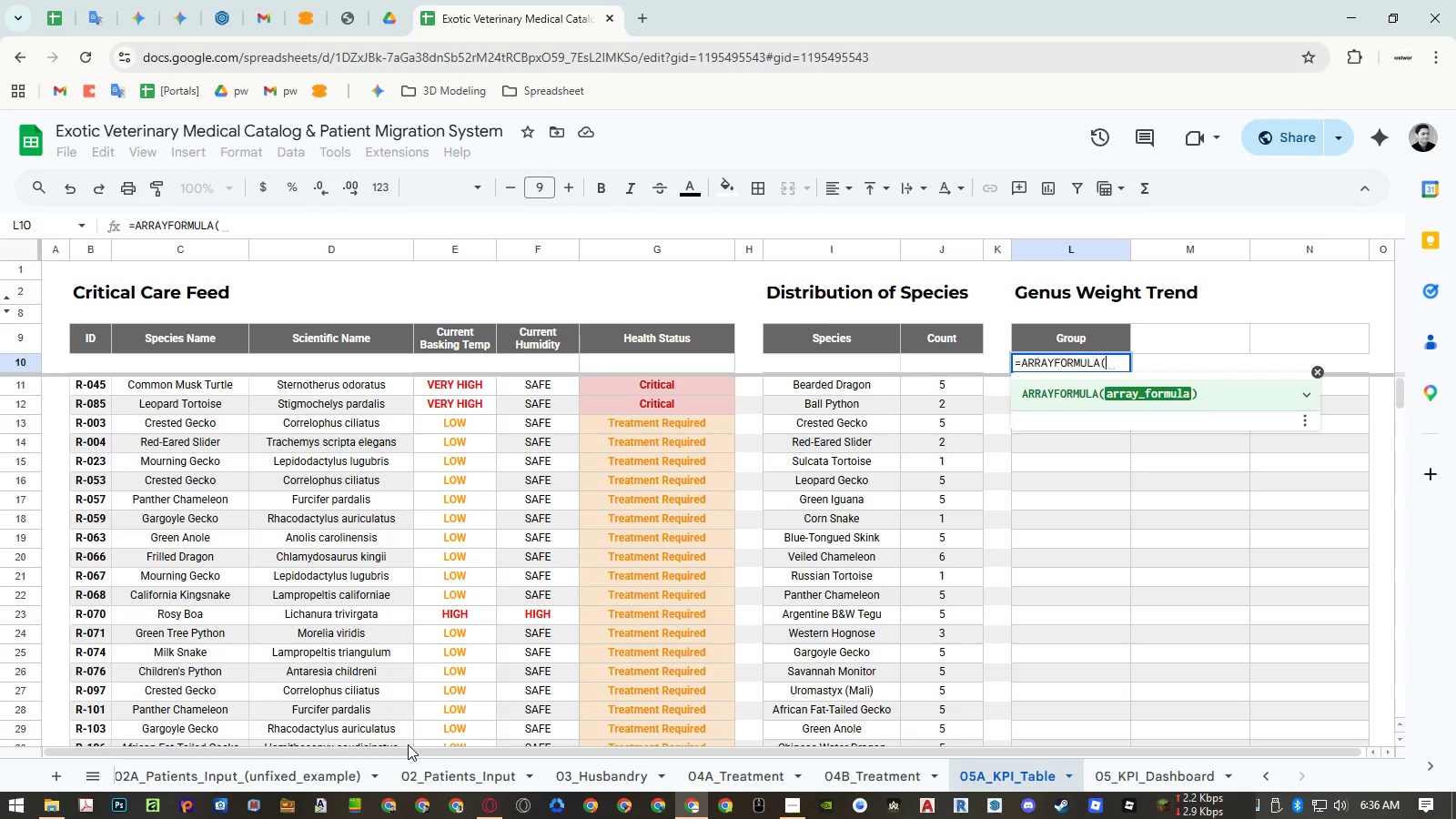 
key(Escape)
 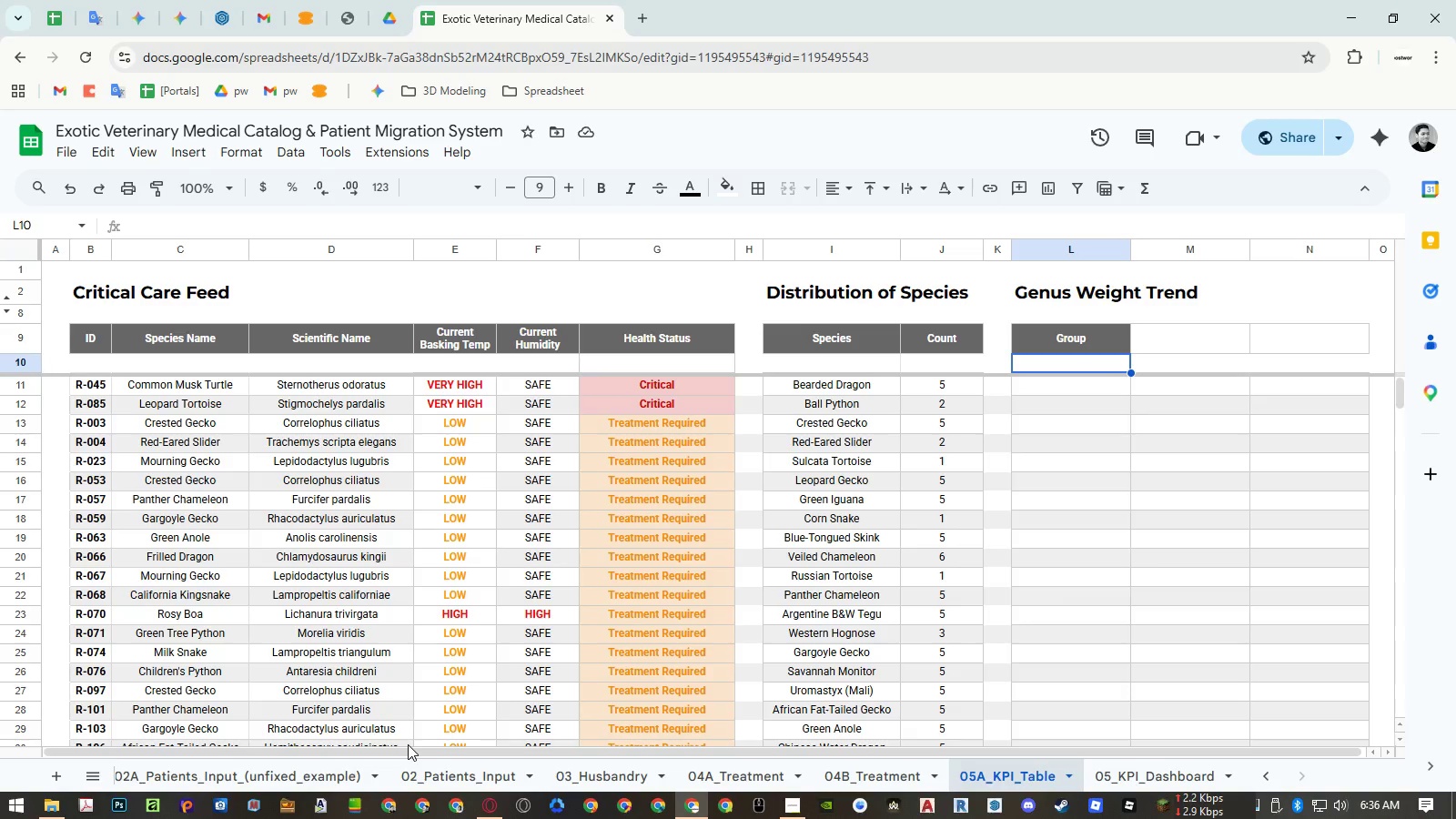 
key(Escape)
 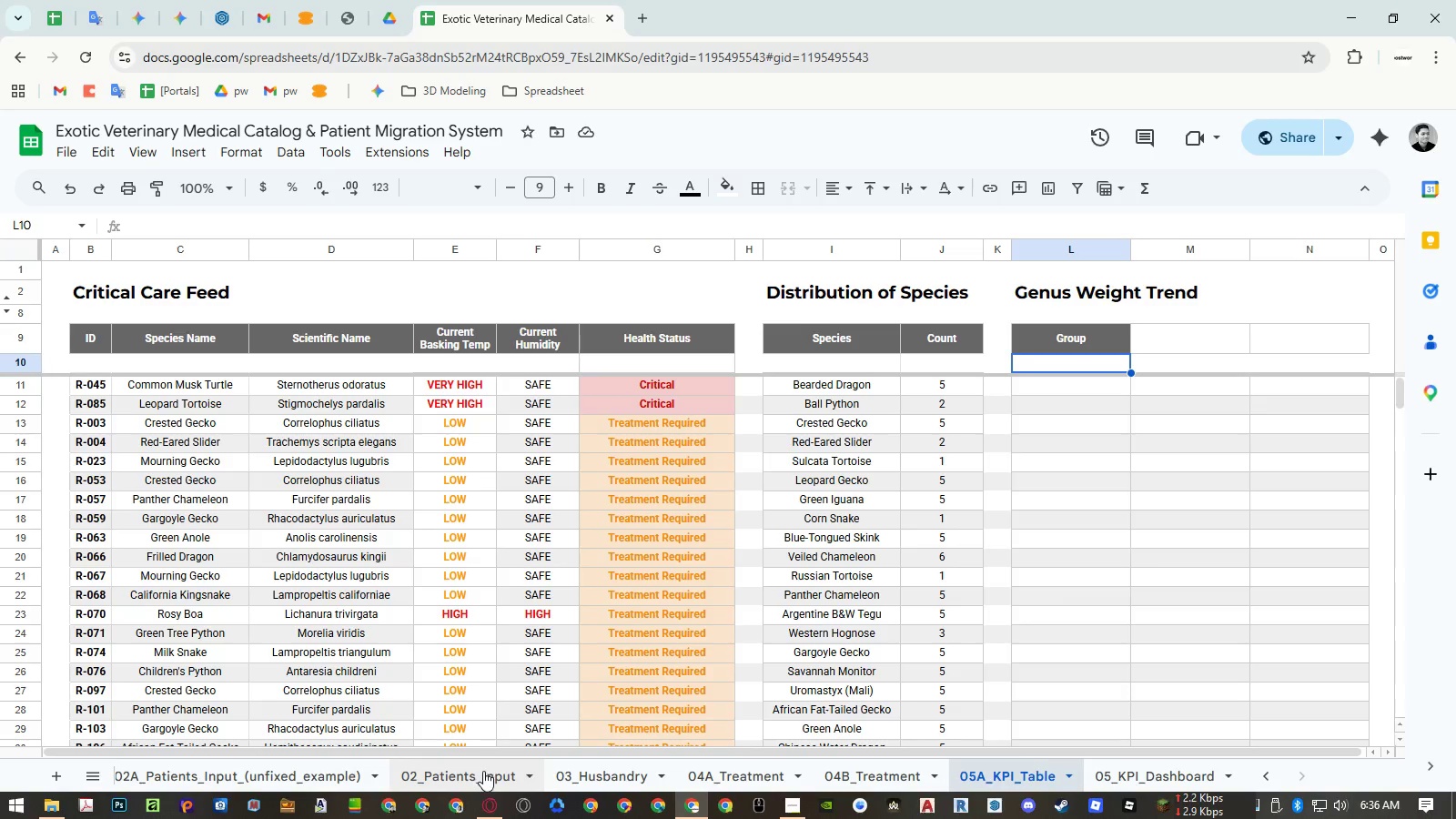 
hold_key(key=ShiftRight, duration=1.22)
scroll: coordinate [488, 786], scroll_direction: up, amount: 13.0
 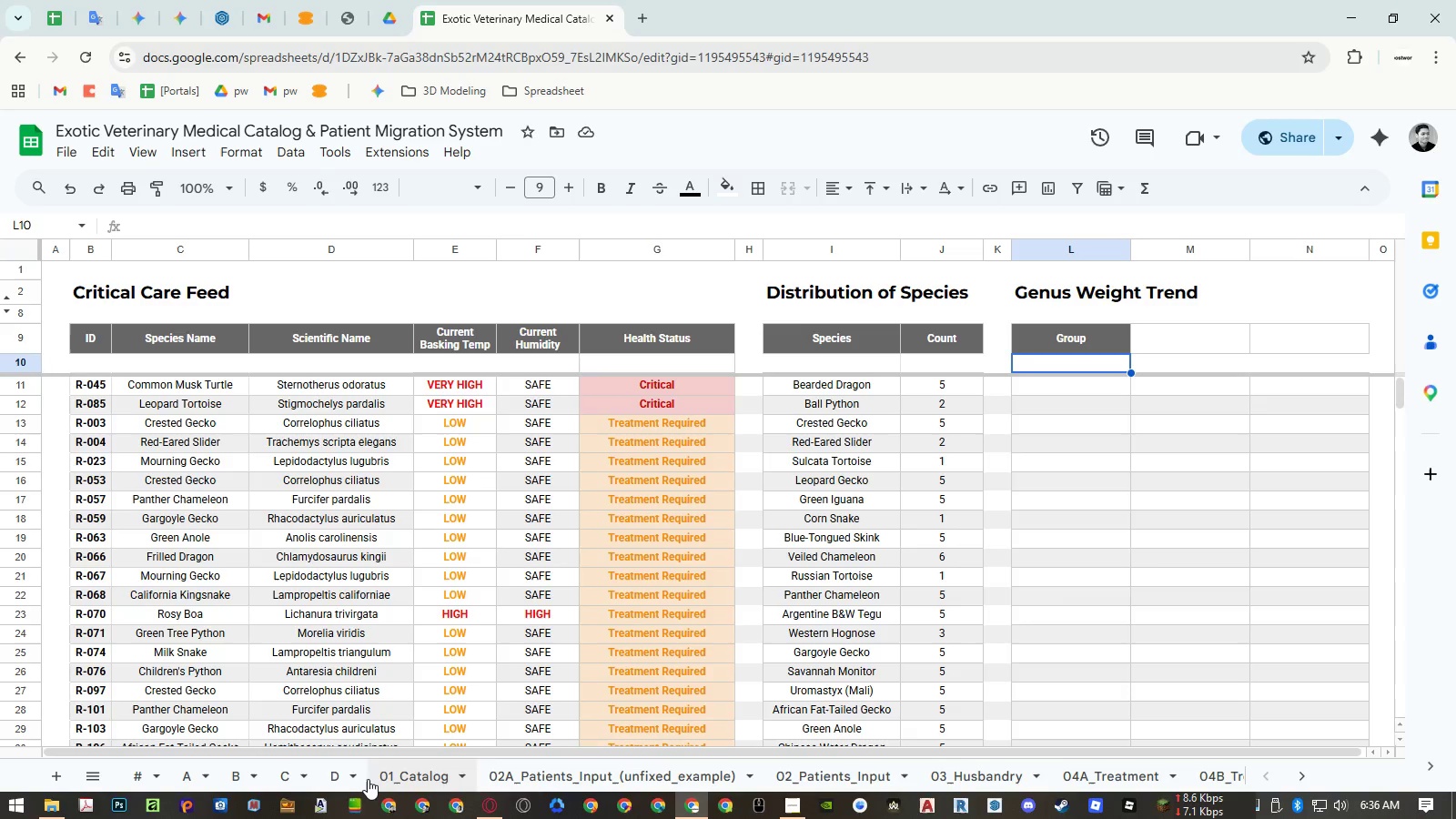 
left_click([345, 779])
 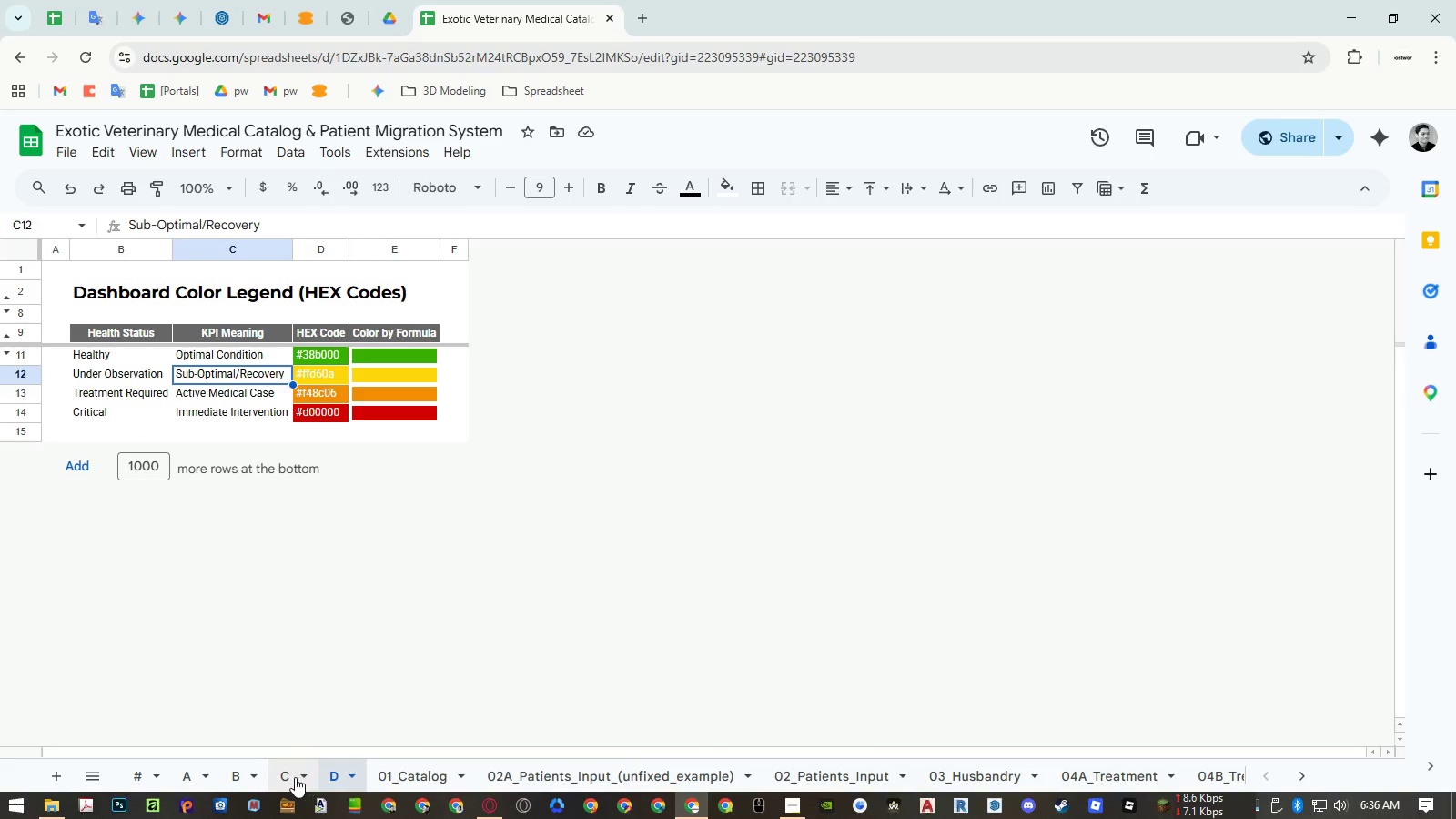 
left_click([294, 777])
 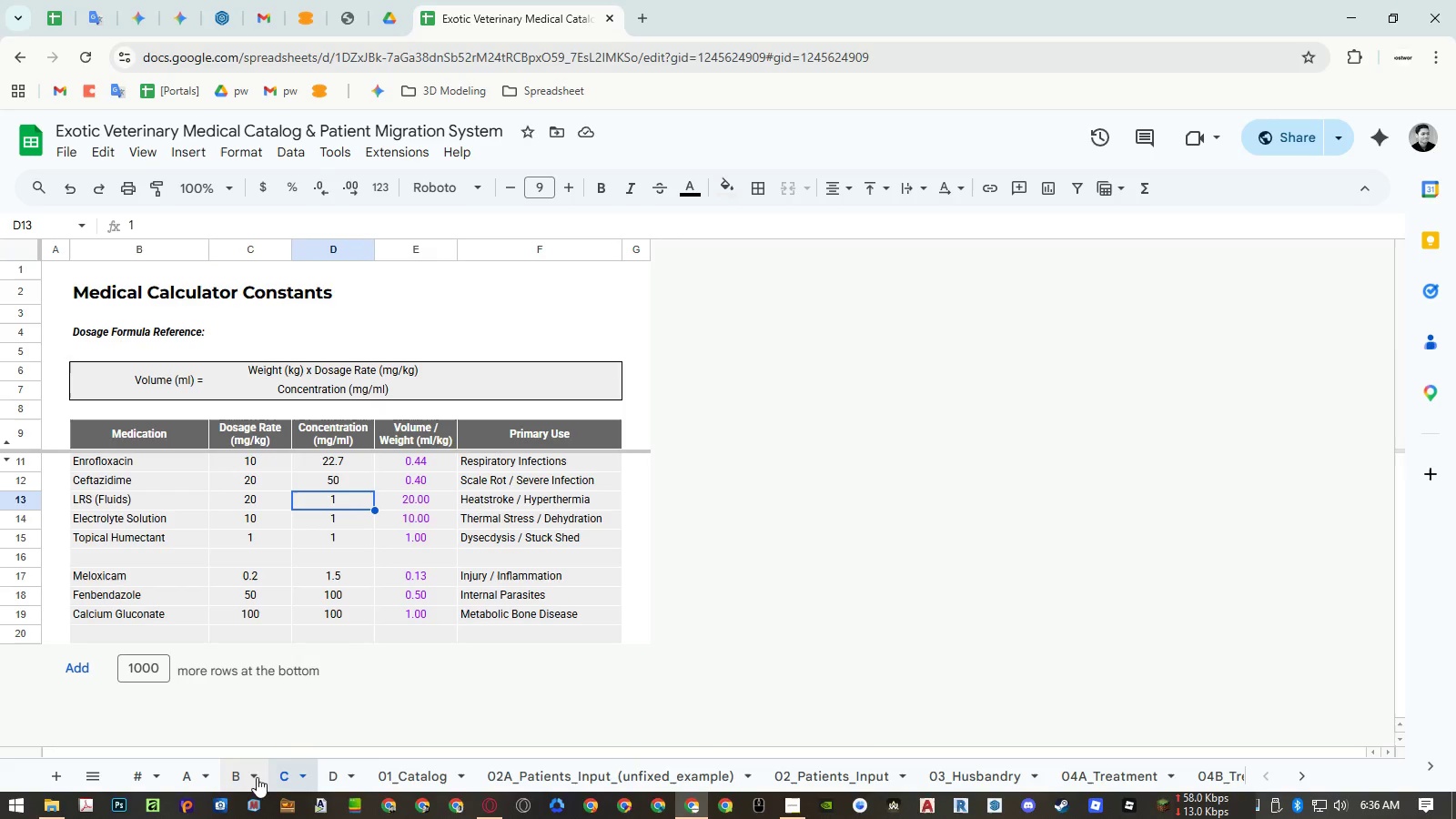 
left_click([251, 777])
 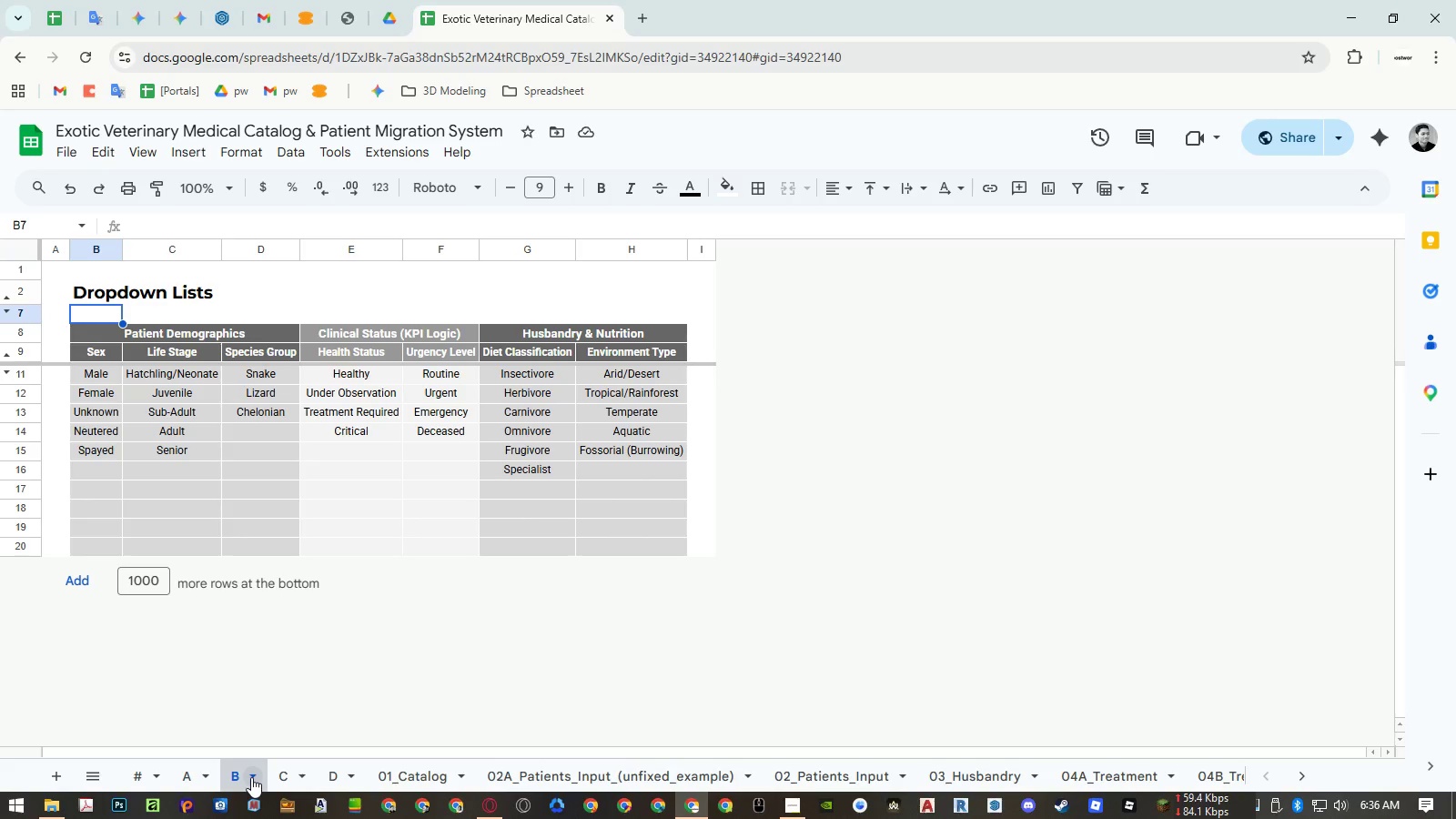 
hold_key(key=ShiftRight, duration=1.52)
 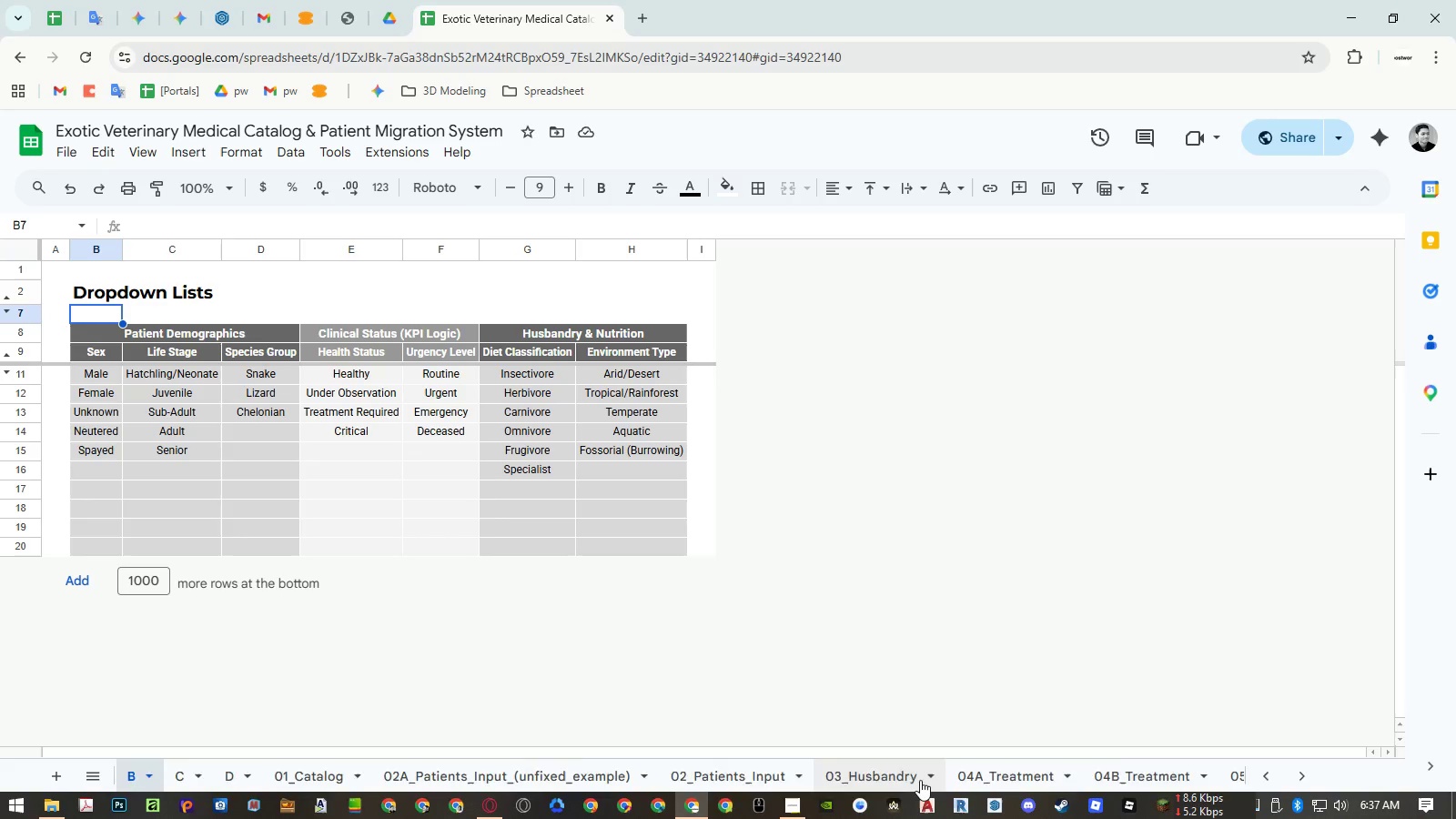 
hold_key(key=ShiftRight, duration=1.38)
scroll: coordinate [920, 780], scroll_direction: down, amount: 10.0
 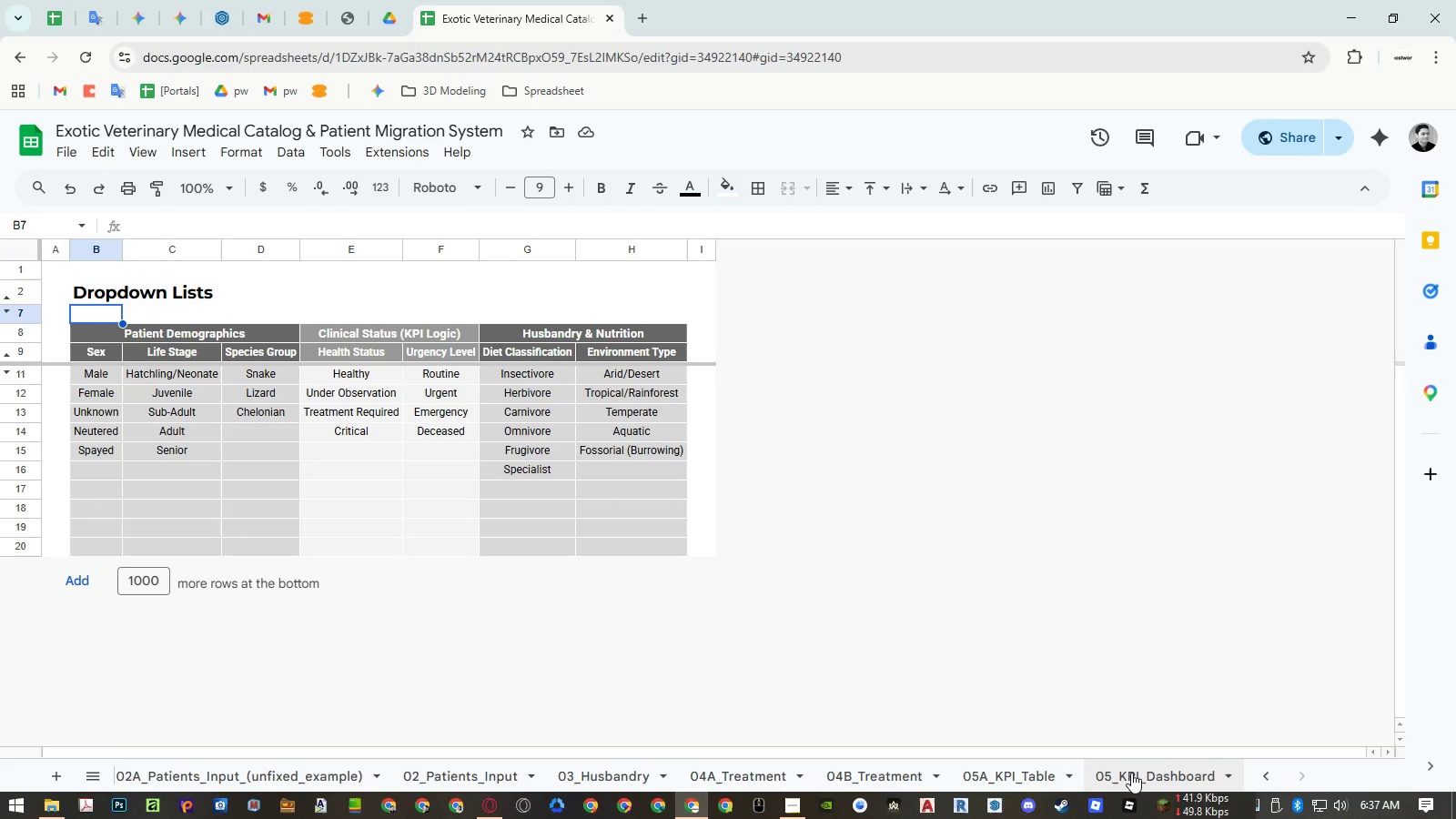 
left_click([1142, 774])
 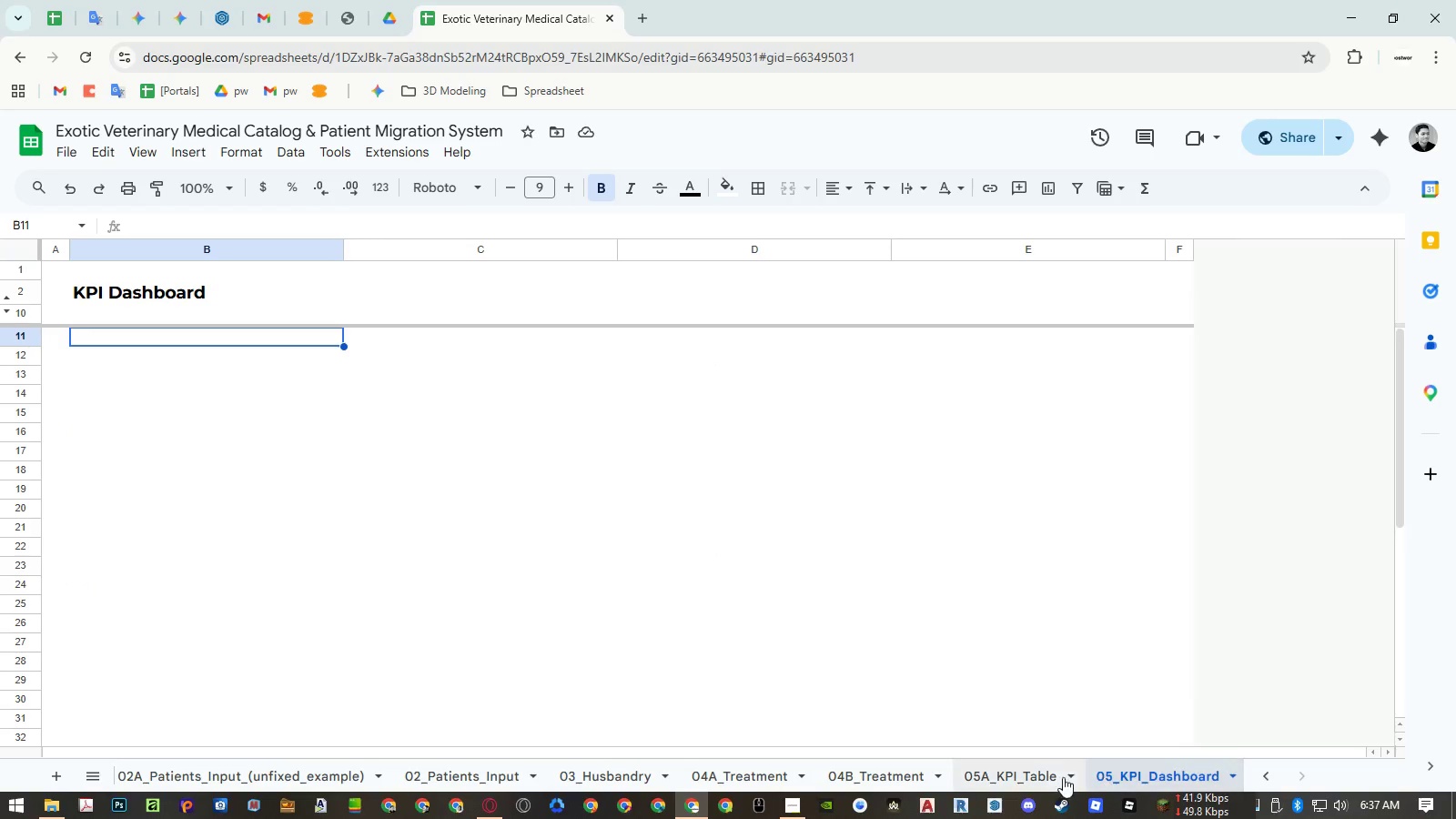 
left_click([1050, 777])
 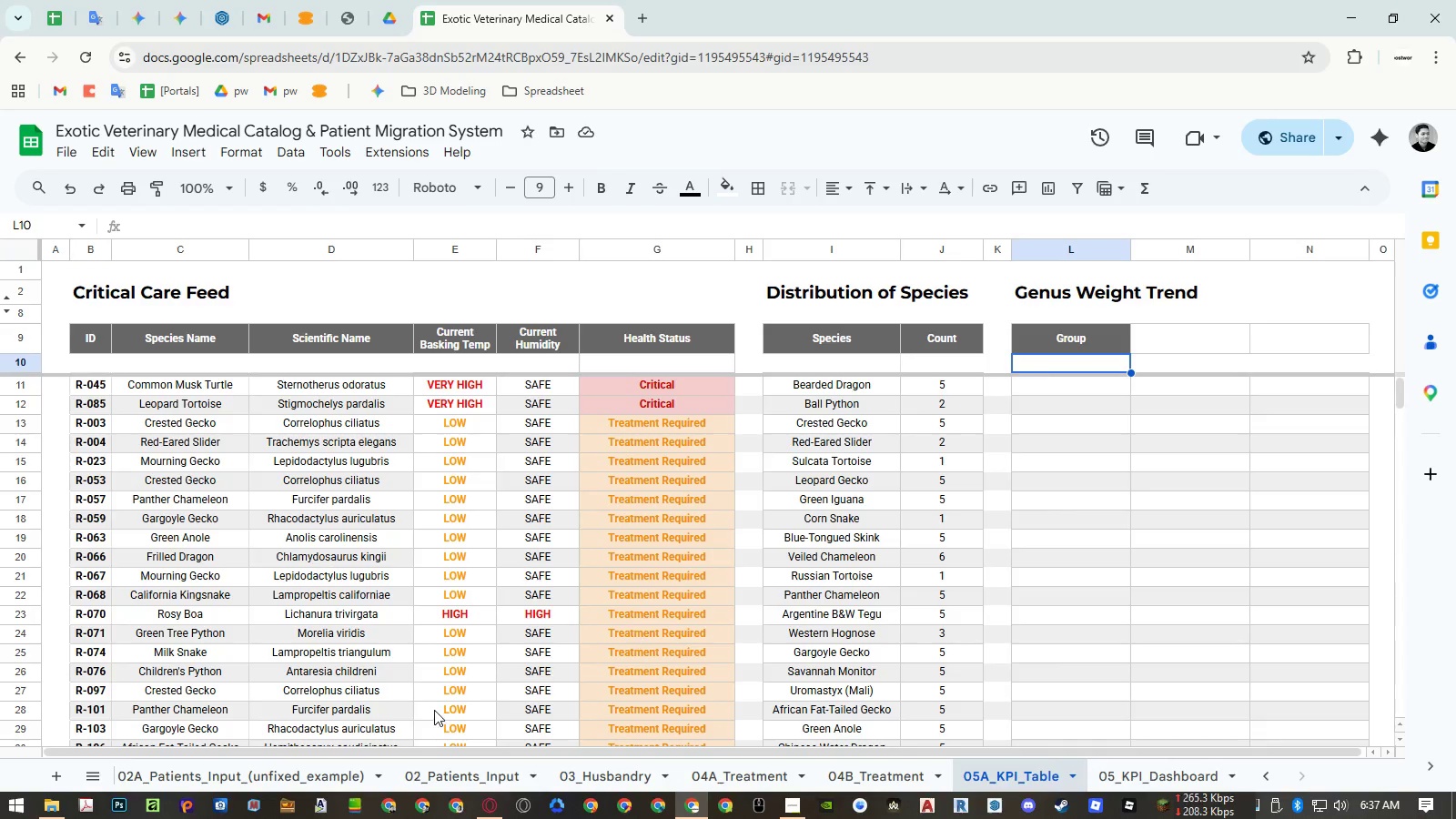 
hold_key(key=ShiftRight, duration=0.67)
 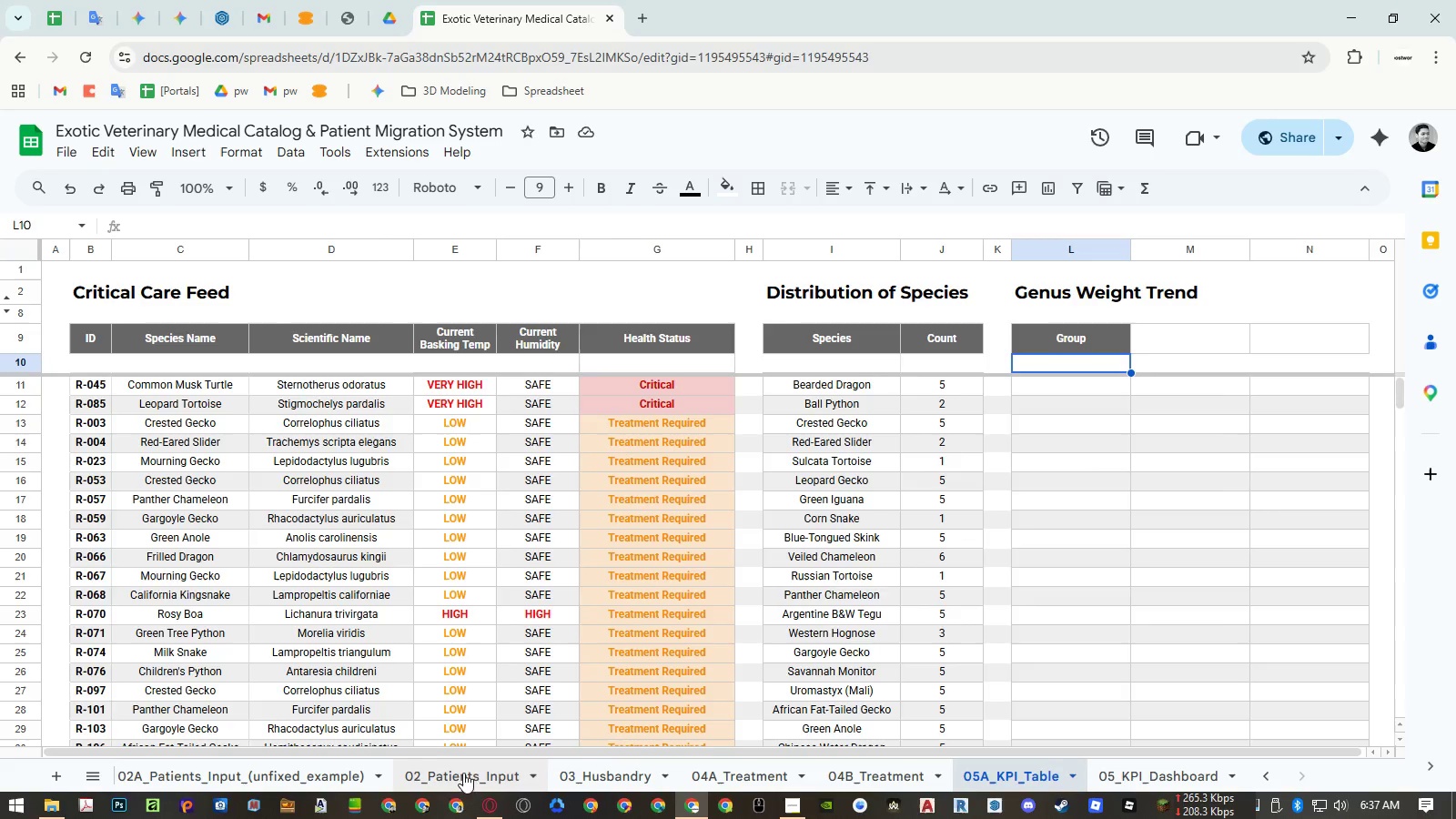 
left_click([463, 773])
 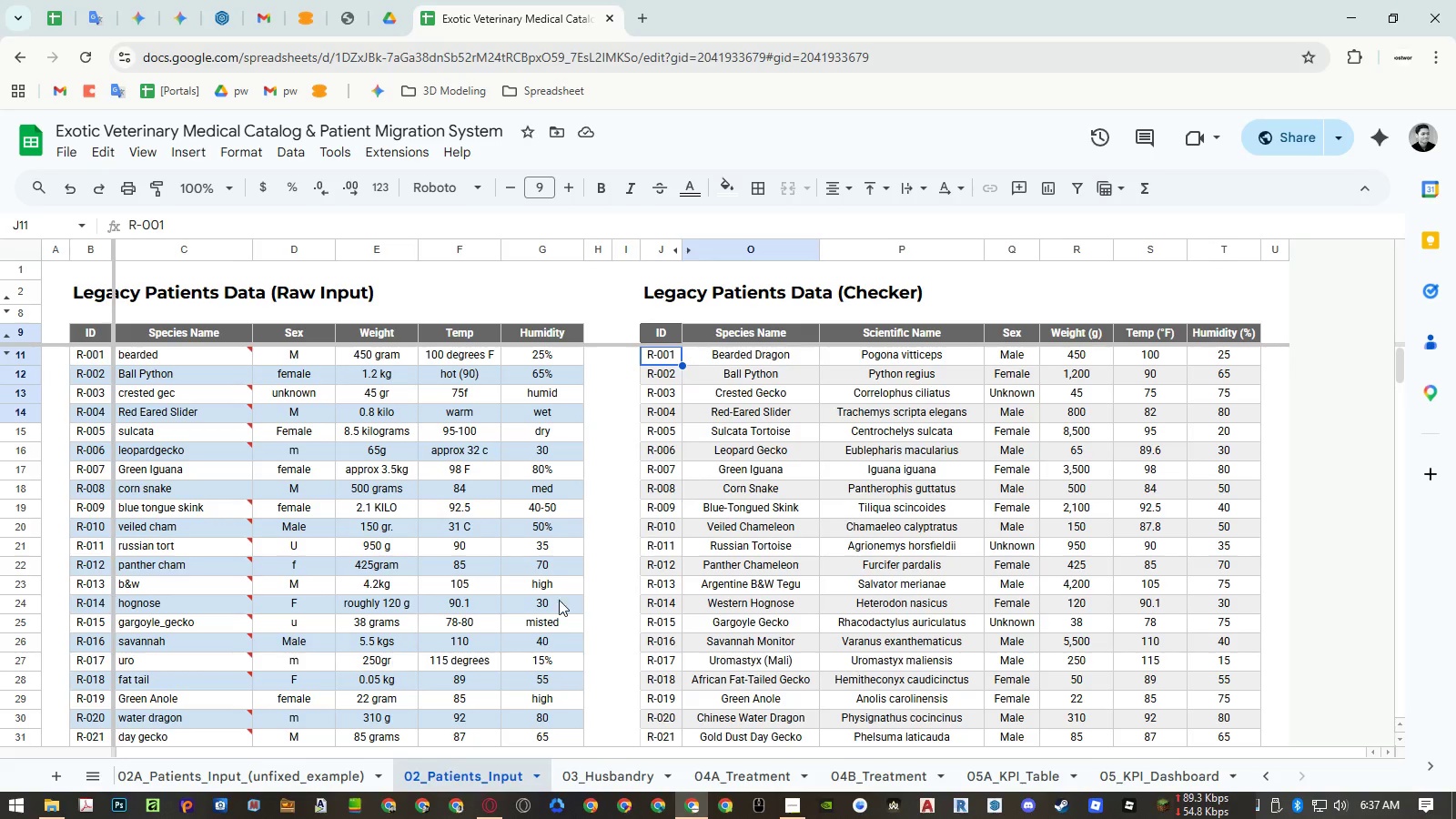 
left_click([234, 804])
 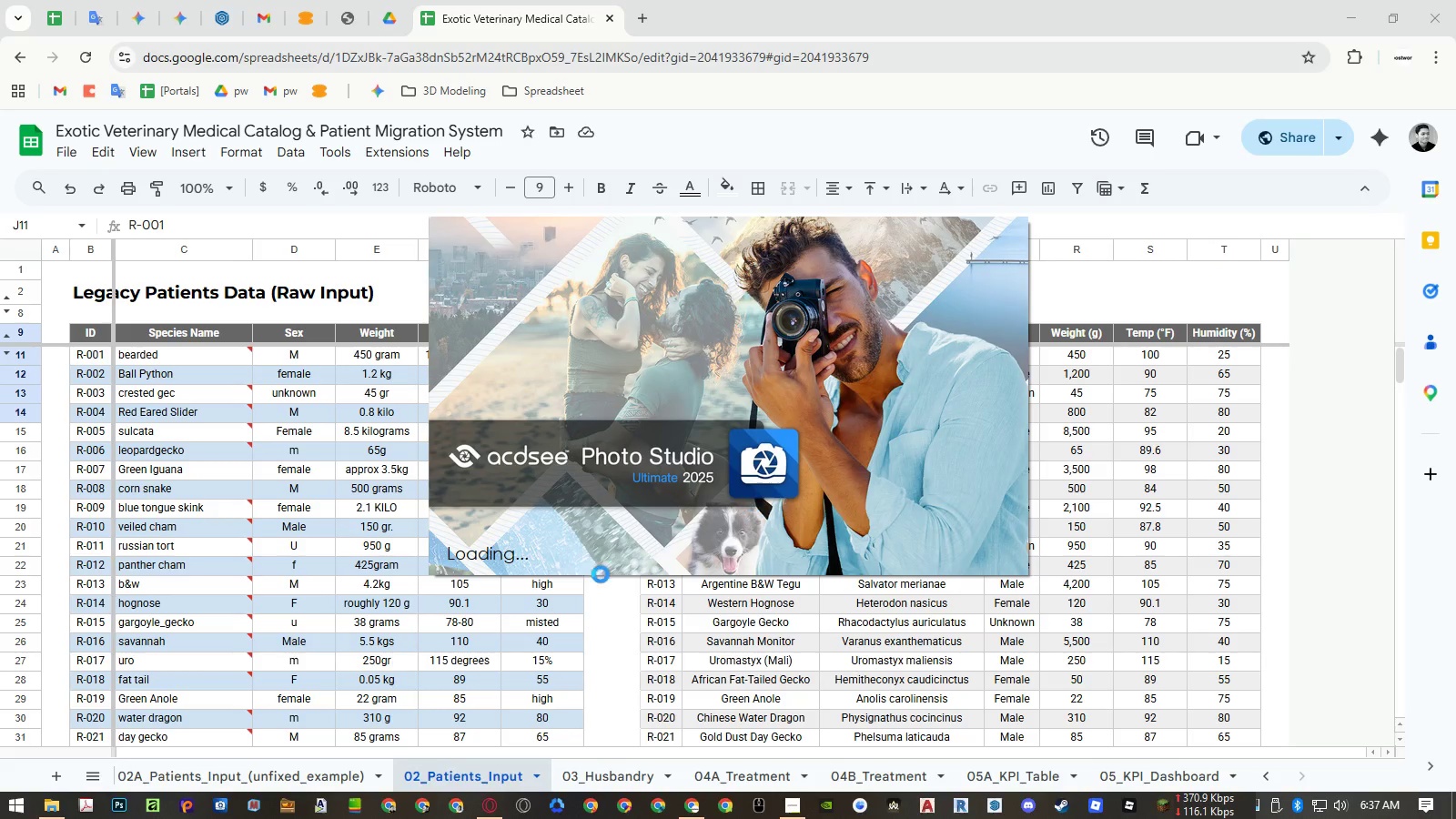 
left_click([700, 630])
 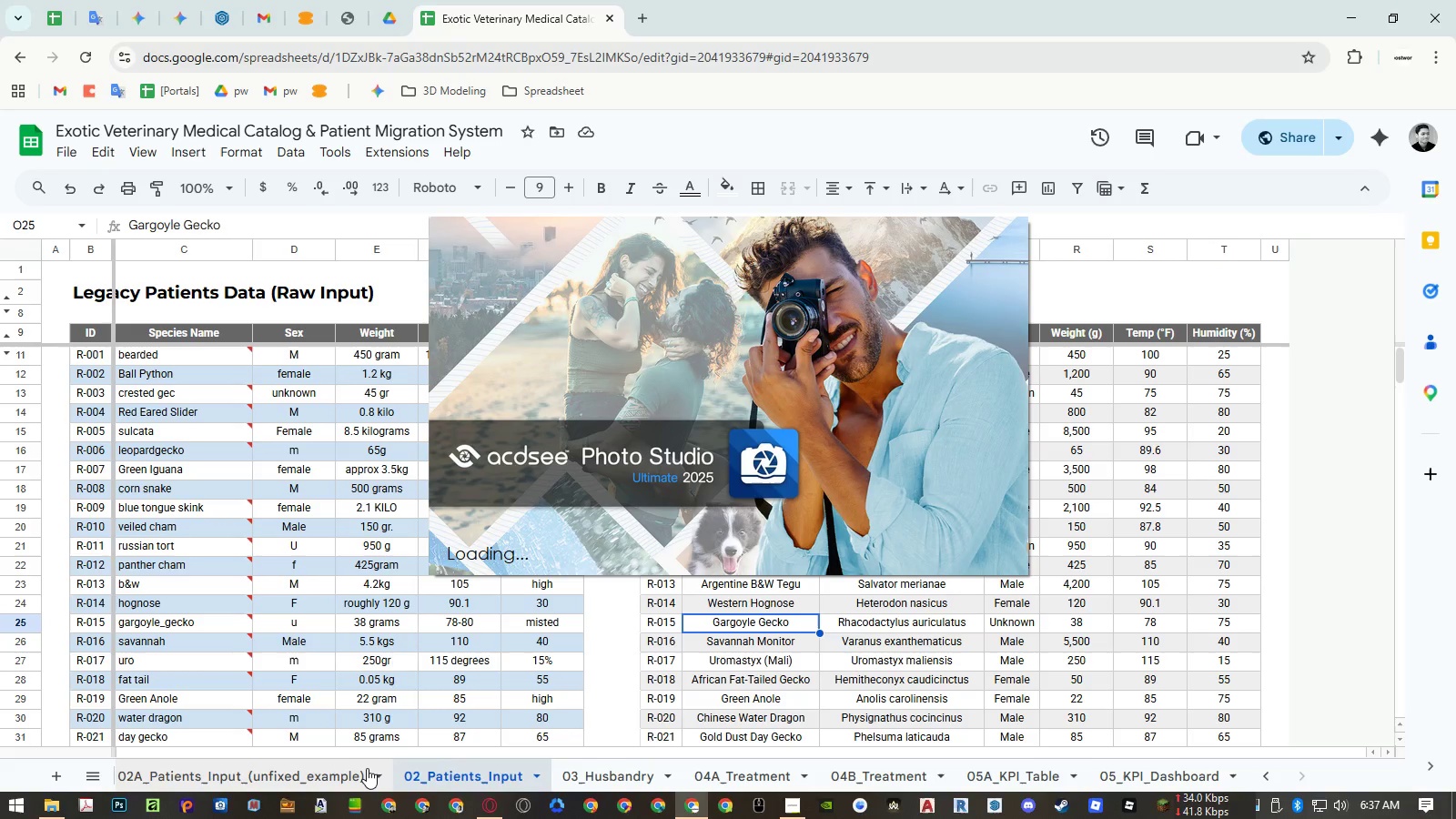 
hold_key(key=ShiftRight, duration=1.08)
scroll: coordinate [367, 767], scroll_direction: up, amount: 6.0
 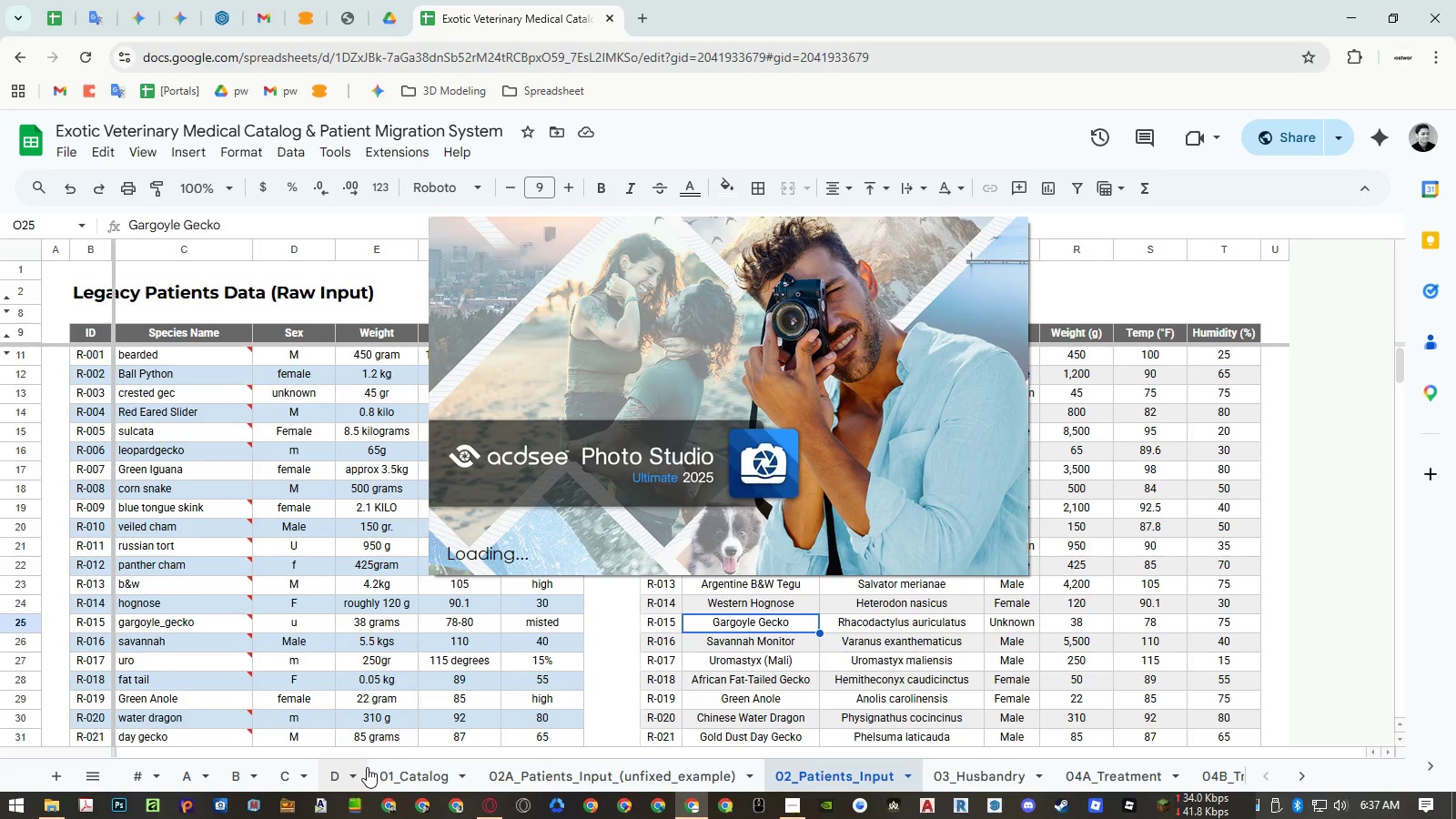 
mouse_move([251, 759])
 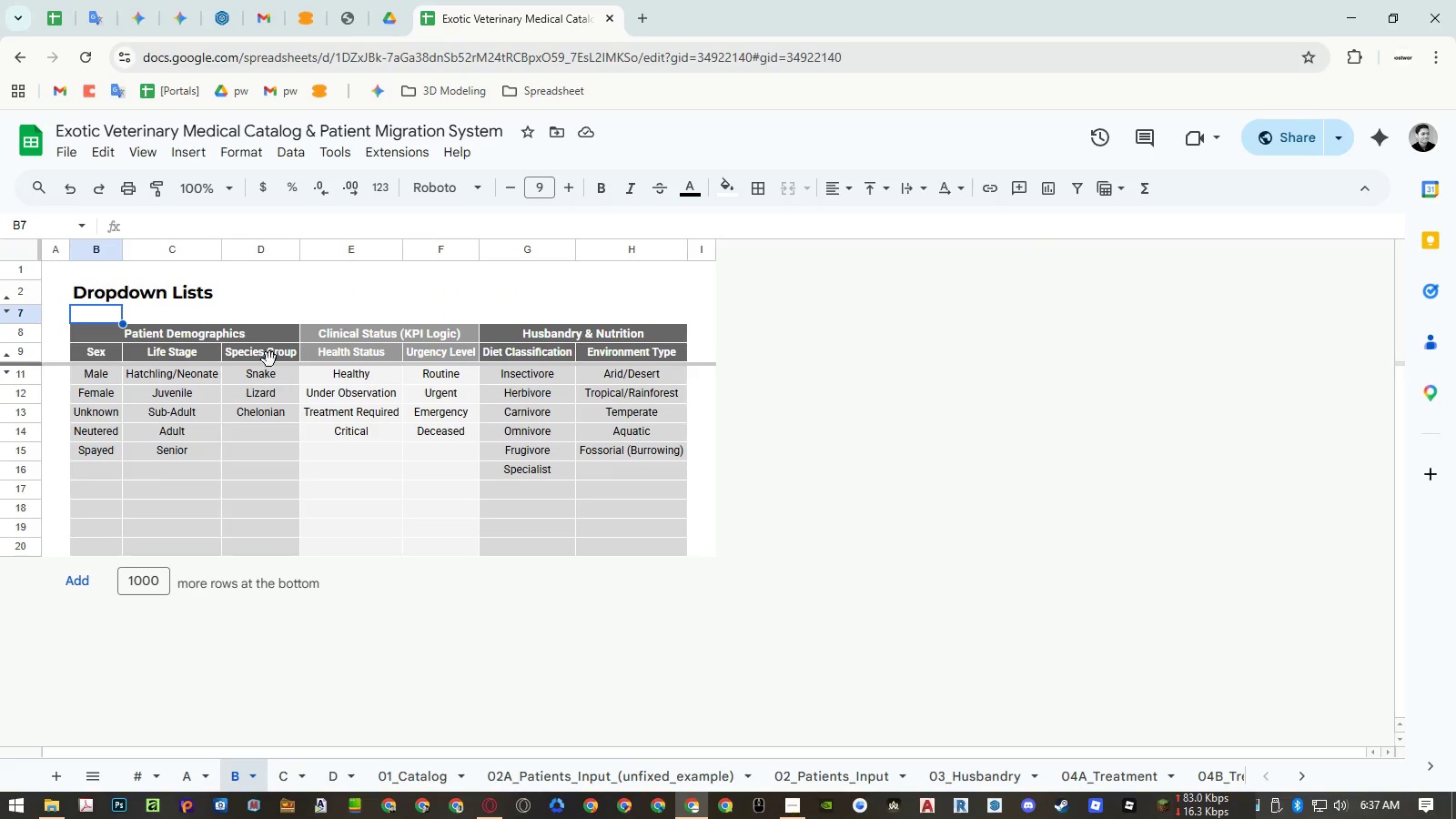 
left_click([268, 346])
 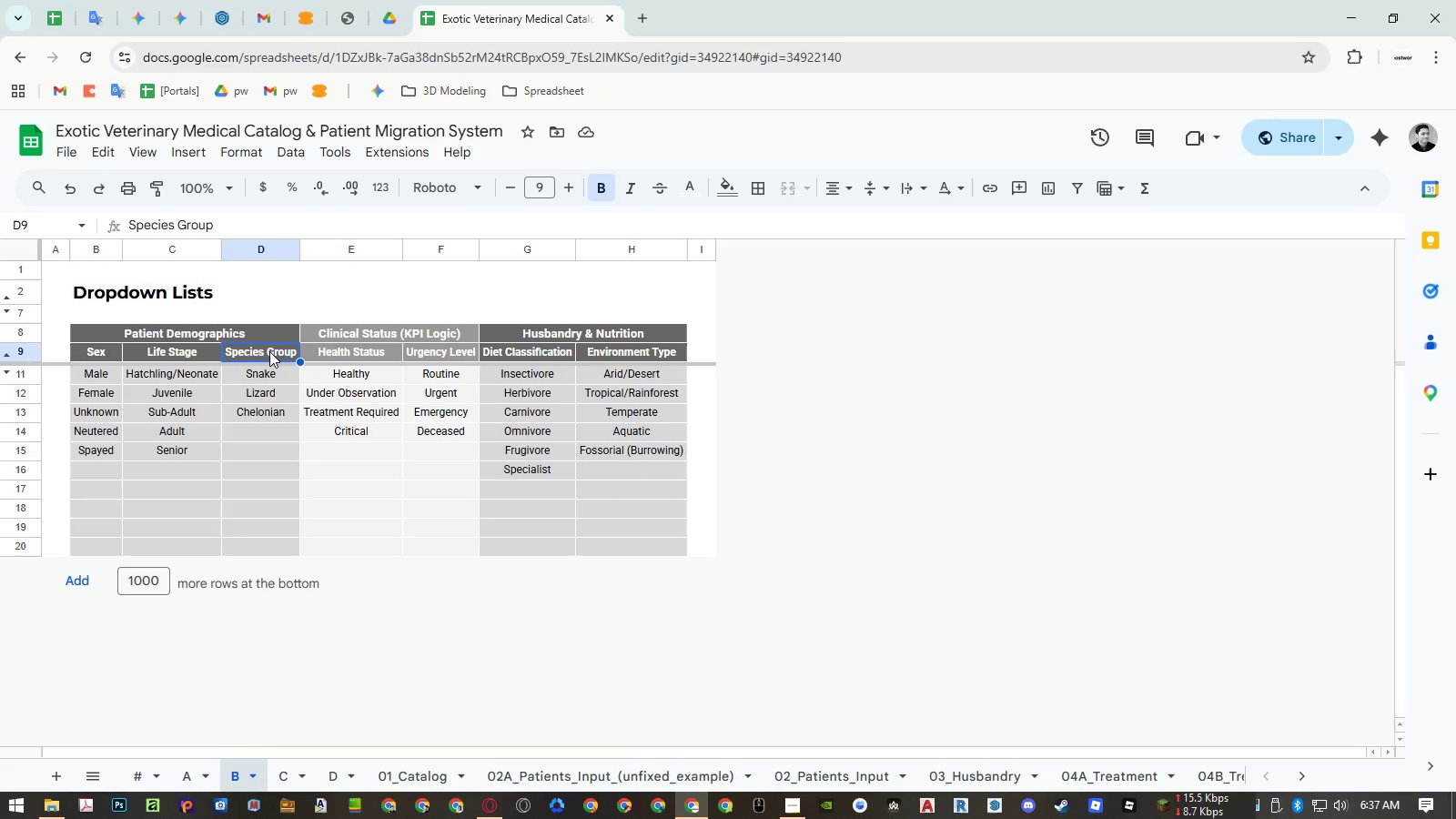 
key(Control+ControlLeft)
 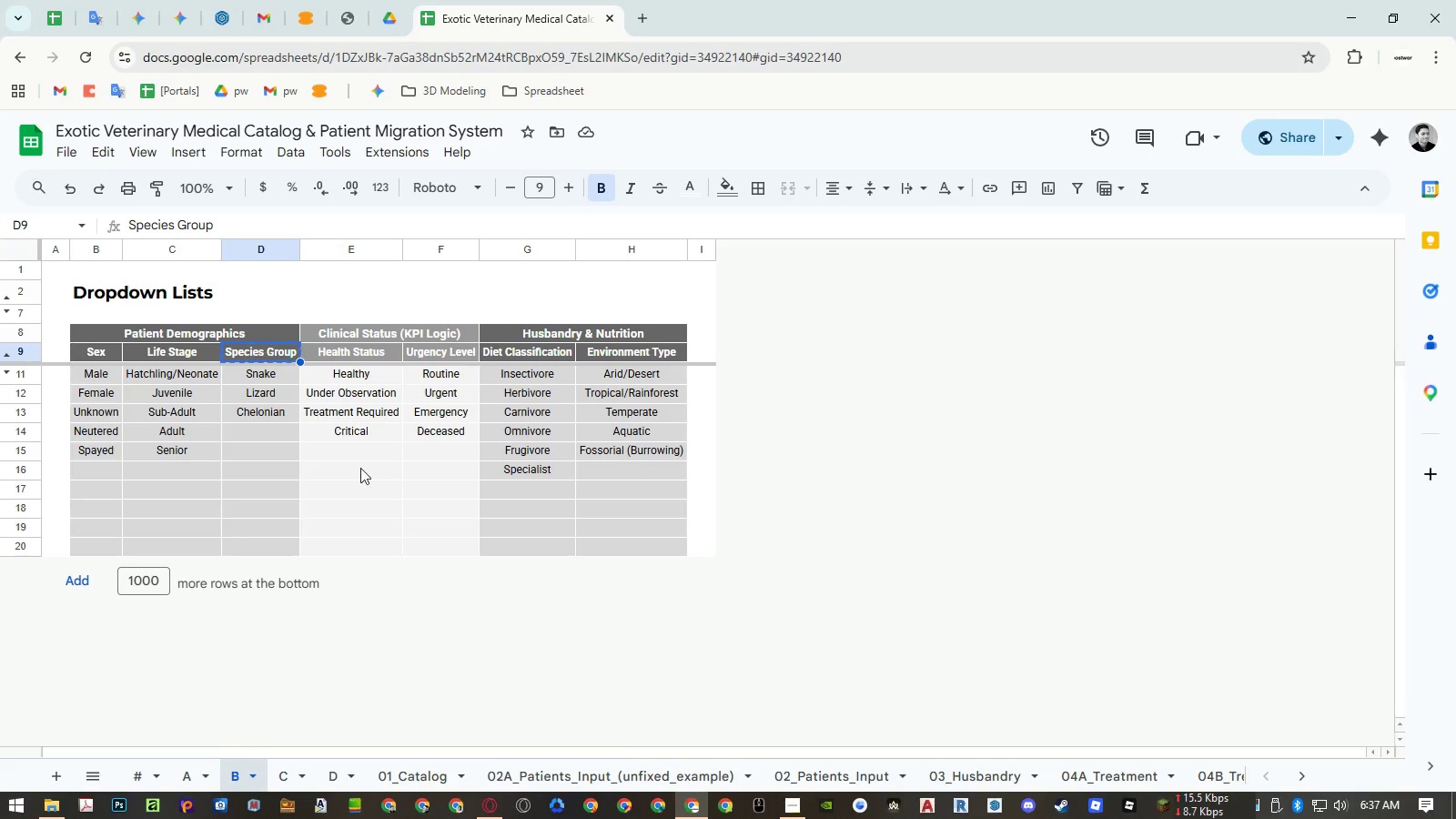 
key(Control+C)
 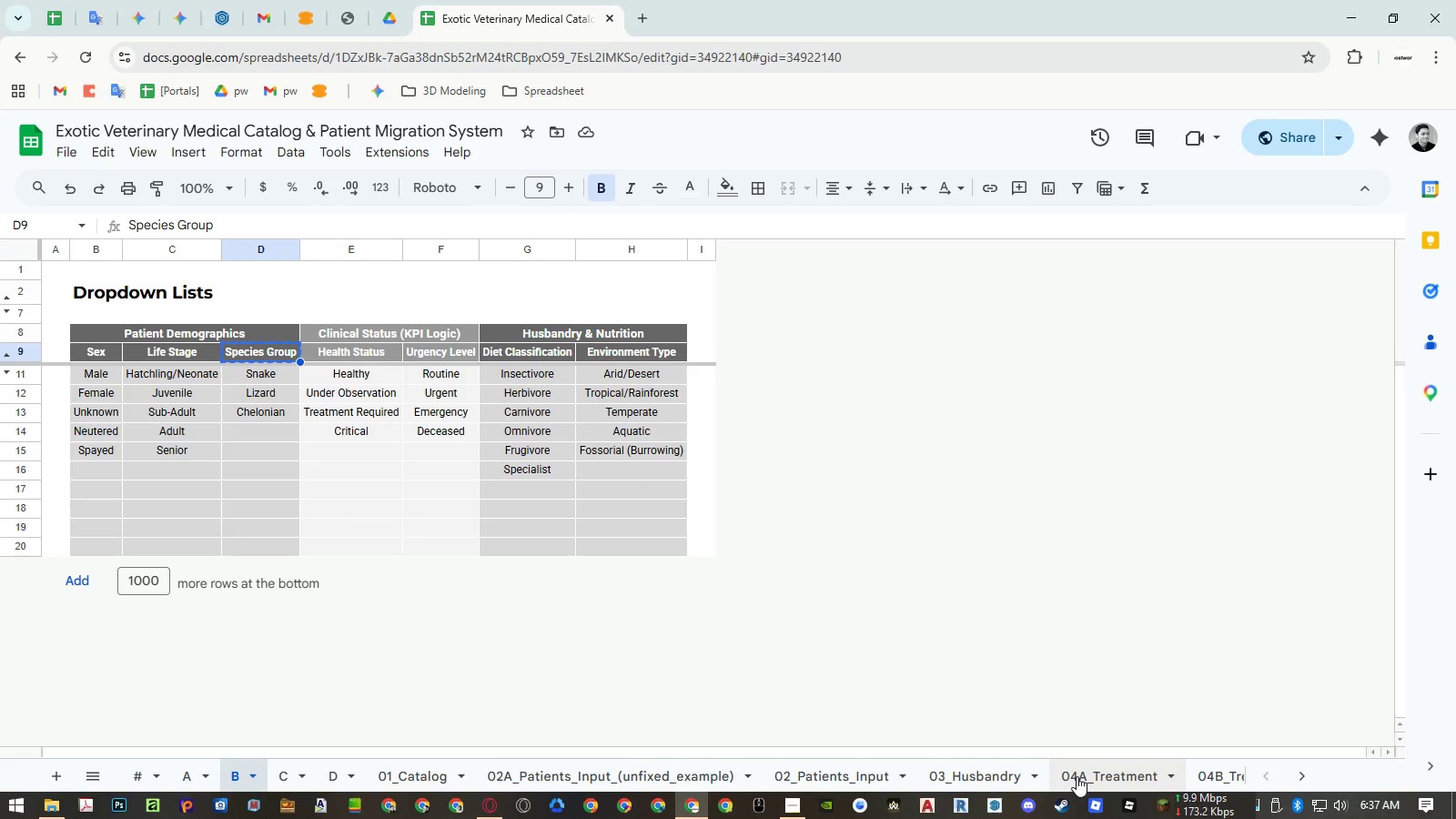 
hold_key(key=ShiftRight, duration=1.17)
 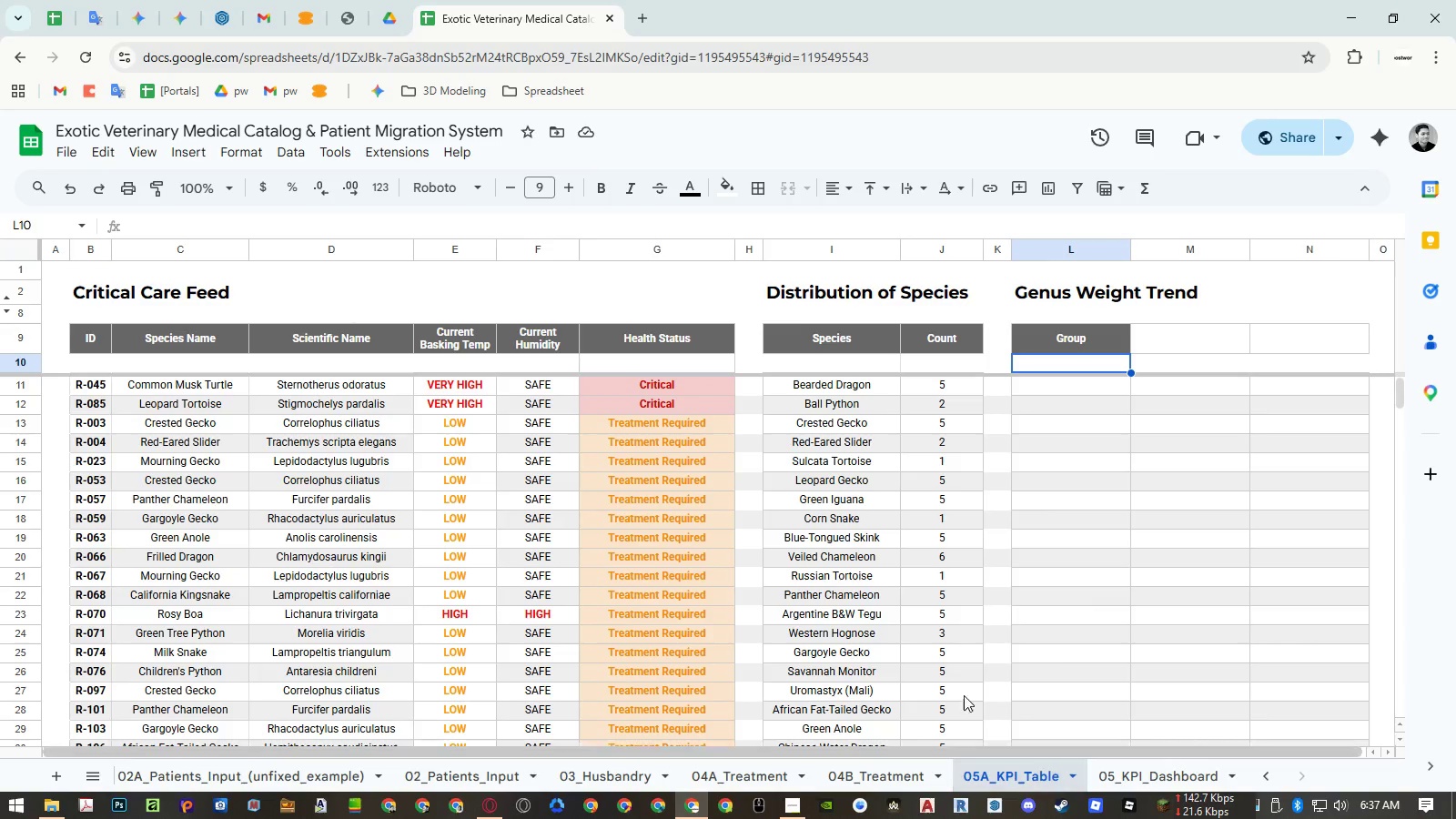 
left_click([1023, 773])
 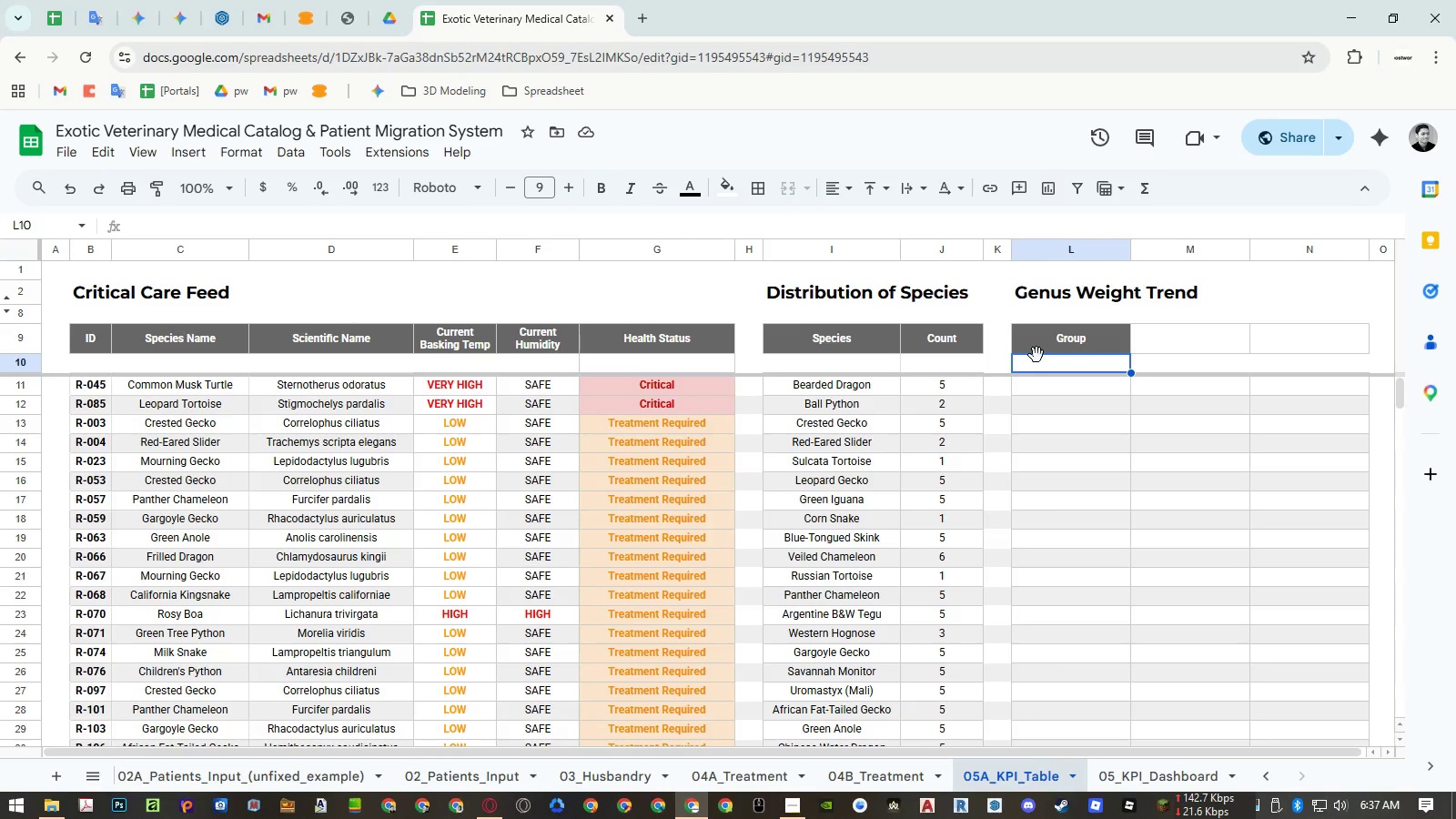 
scroll: coordinate [1077, 776], scroll_direction: down, amount: 15.0
 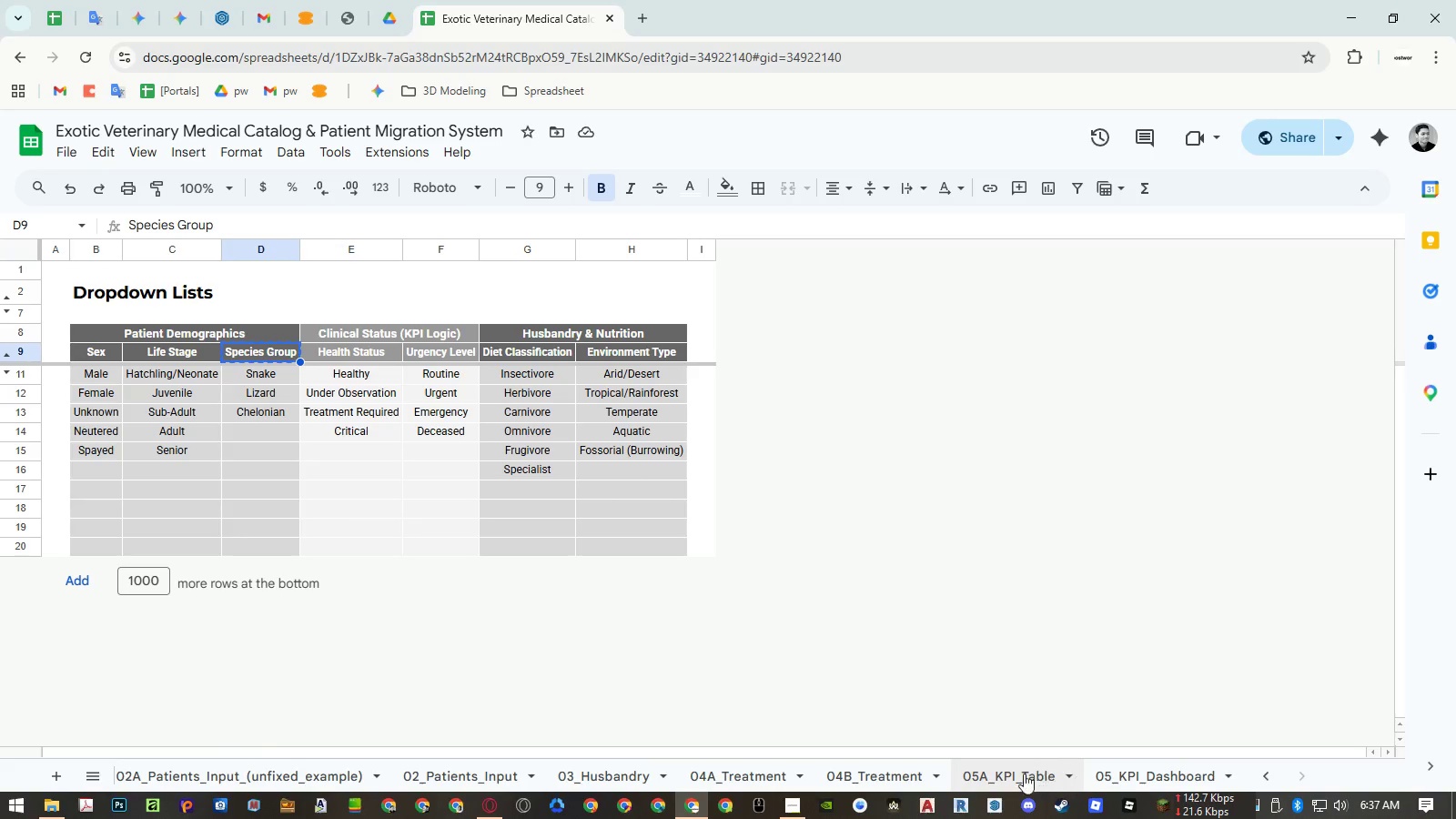 
left_click([1042, 351])
 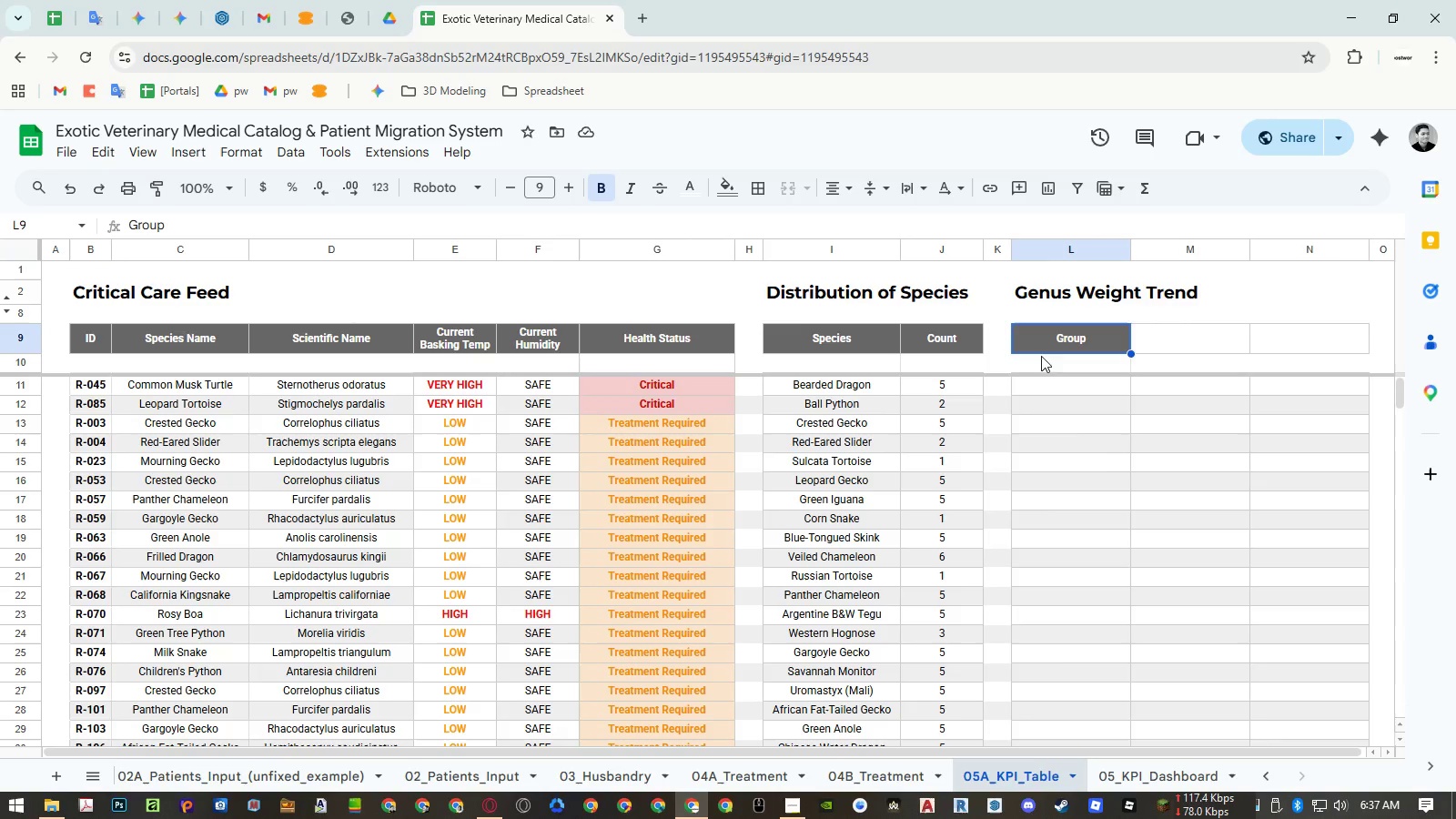 
key(Control+ControlLeft)
 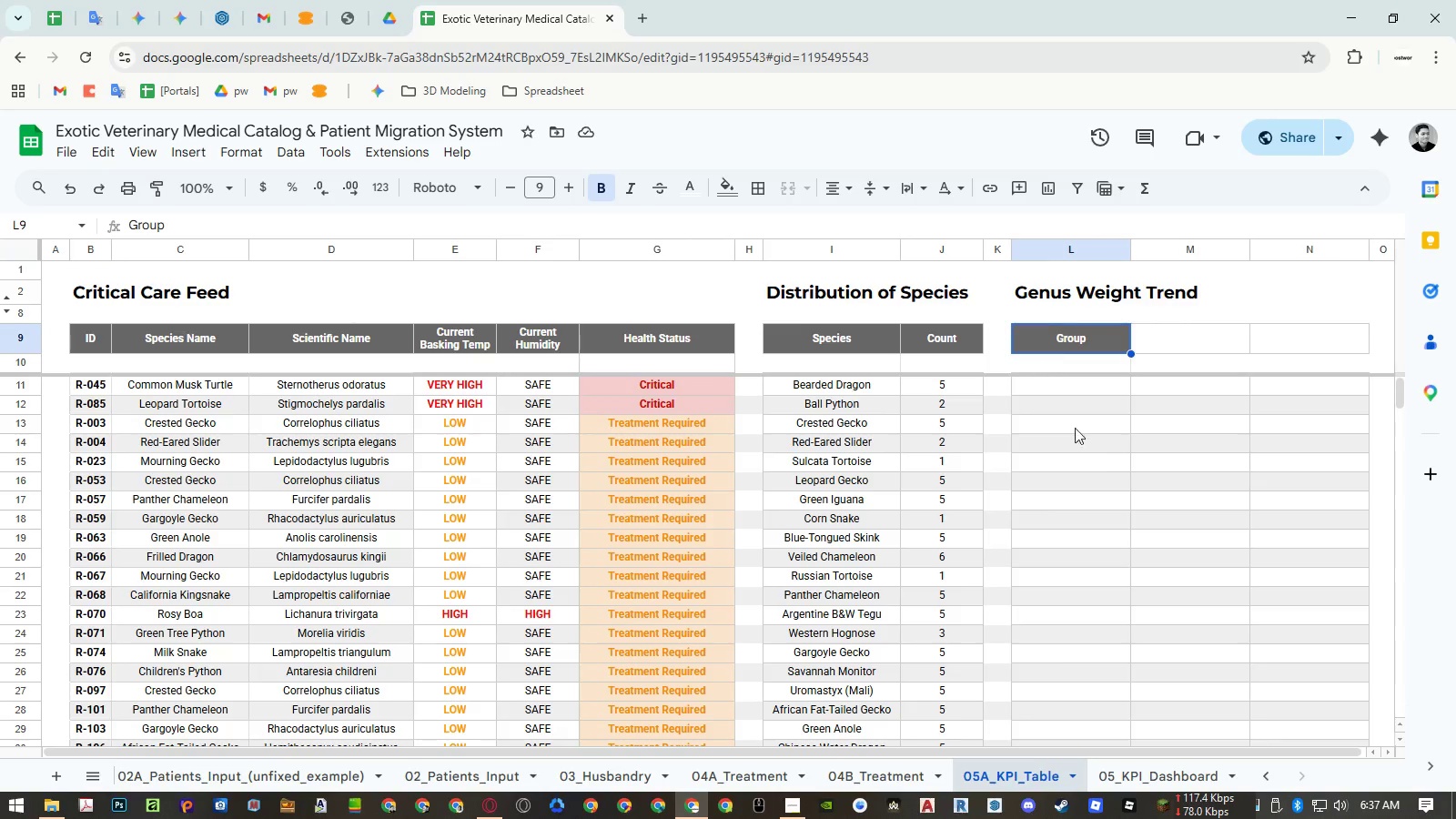 
key(Control+Shift+ShiftLeft)
 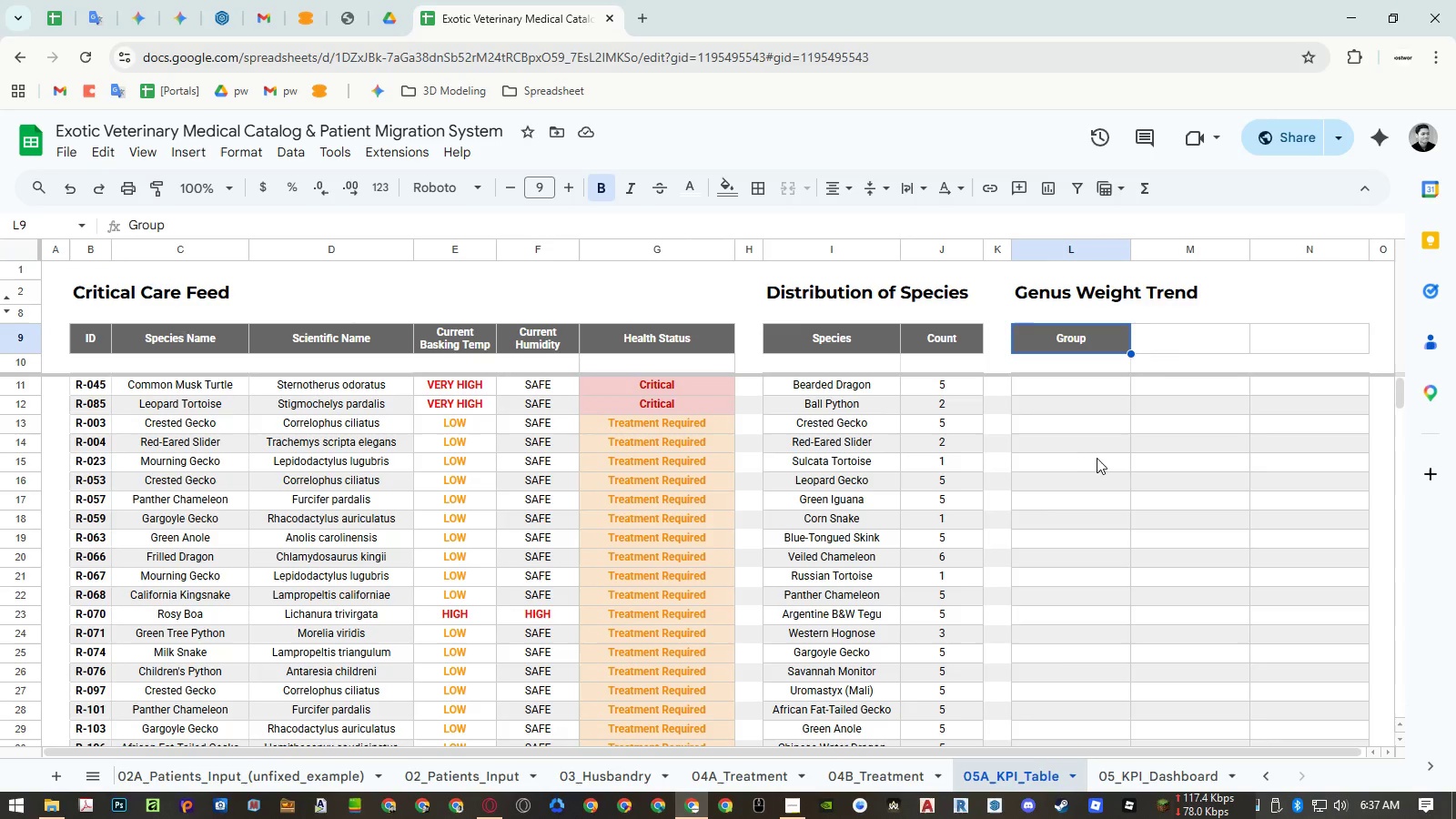 
key(Control+Shift+V)
 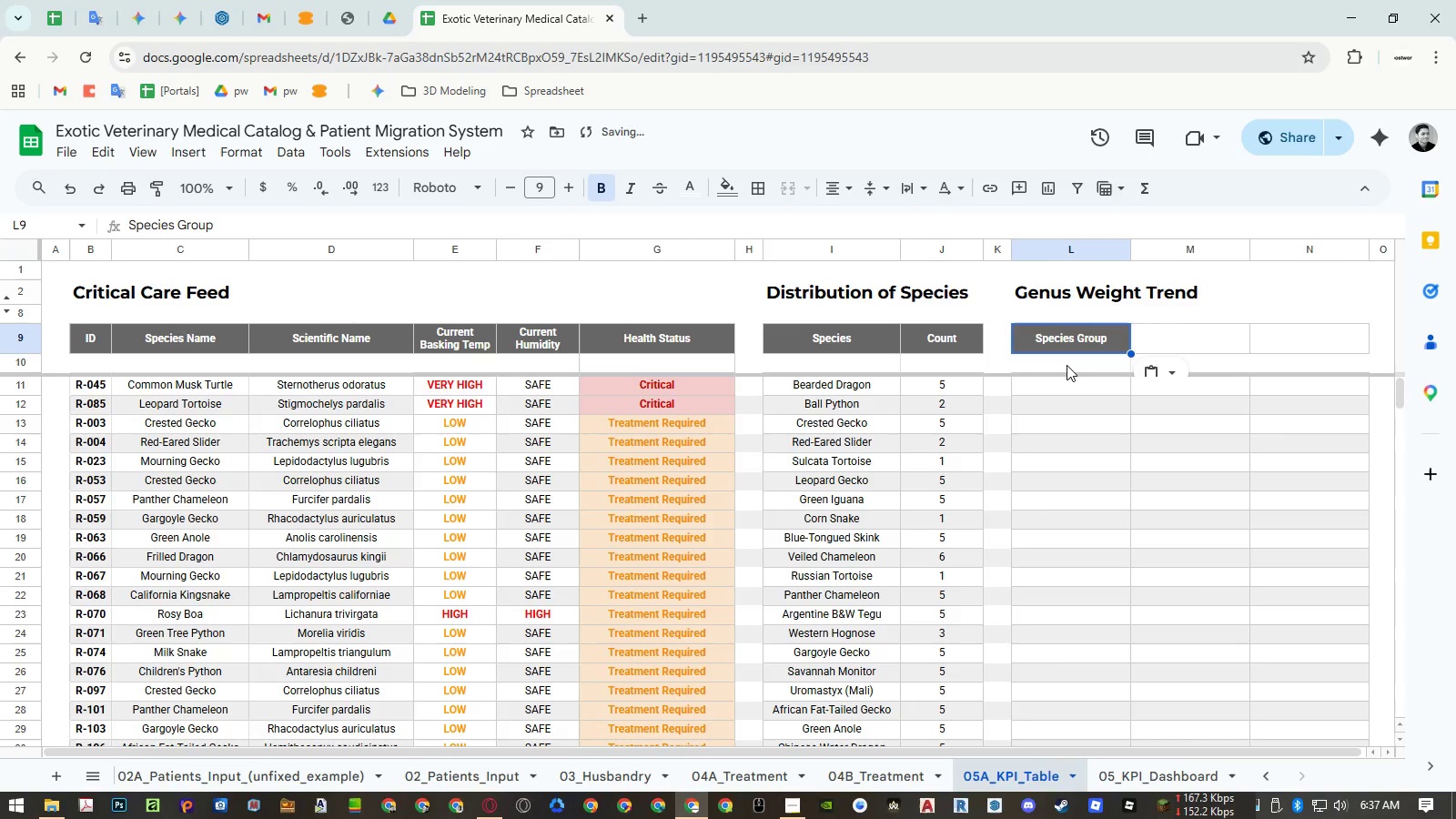 
left_click([1067, 363])
 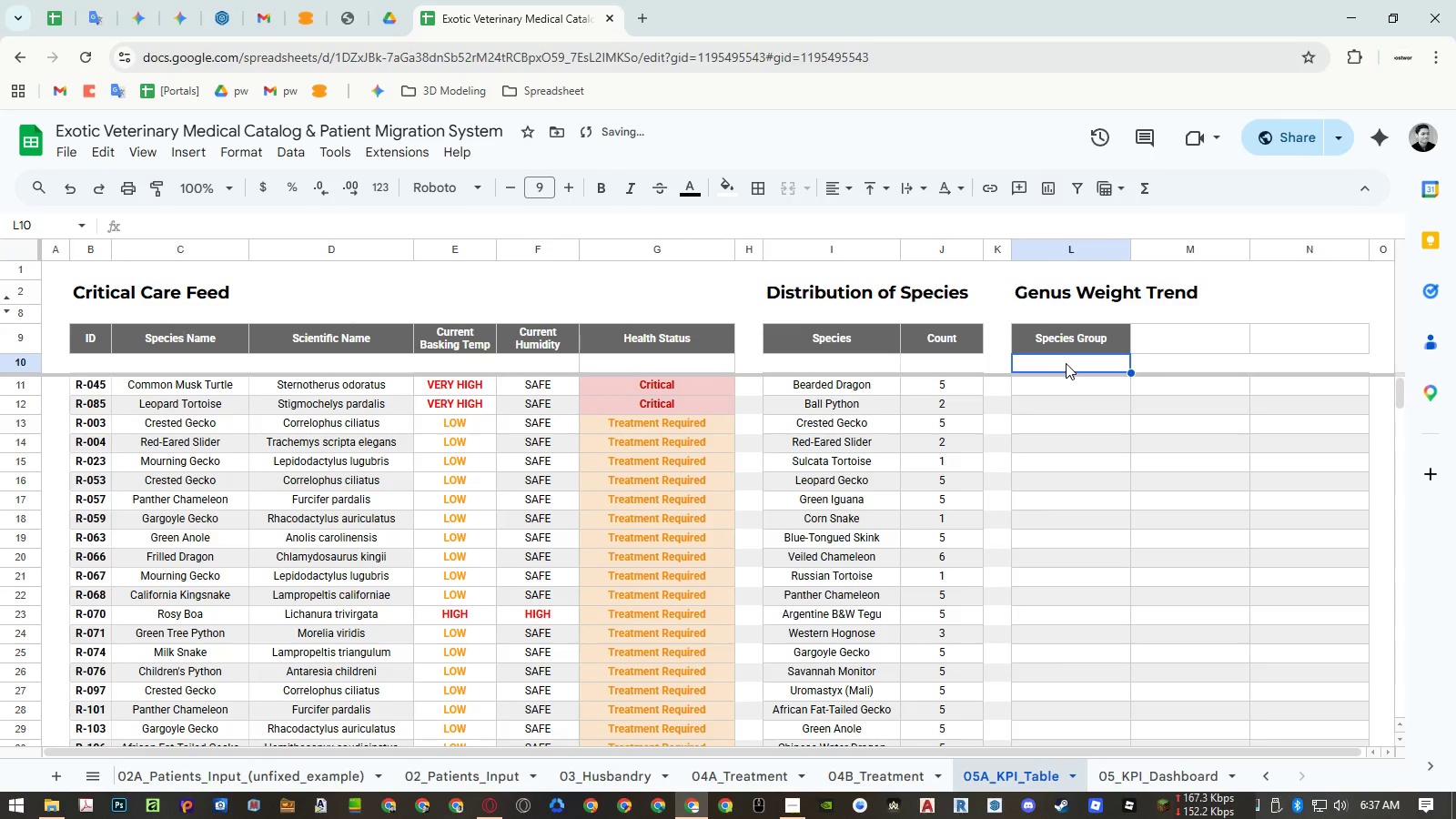 
type(=a)
key(Backspace)
type(uni)
 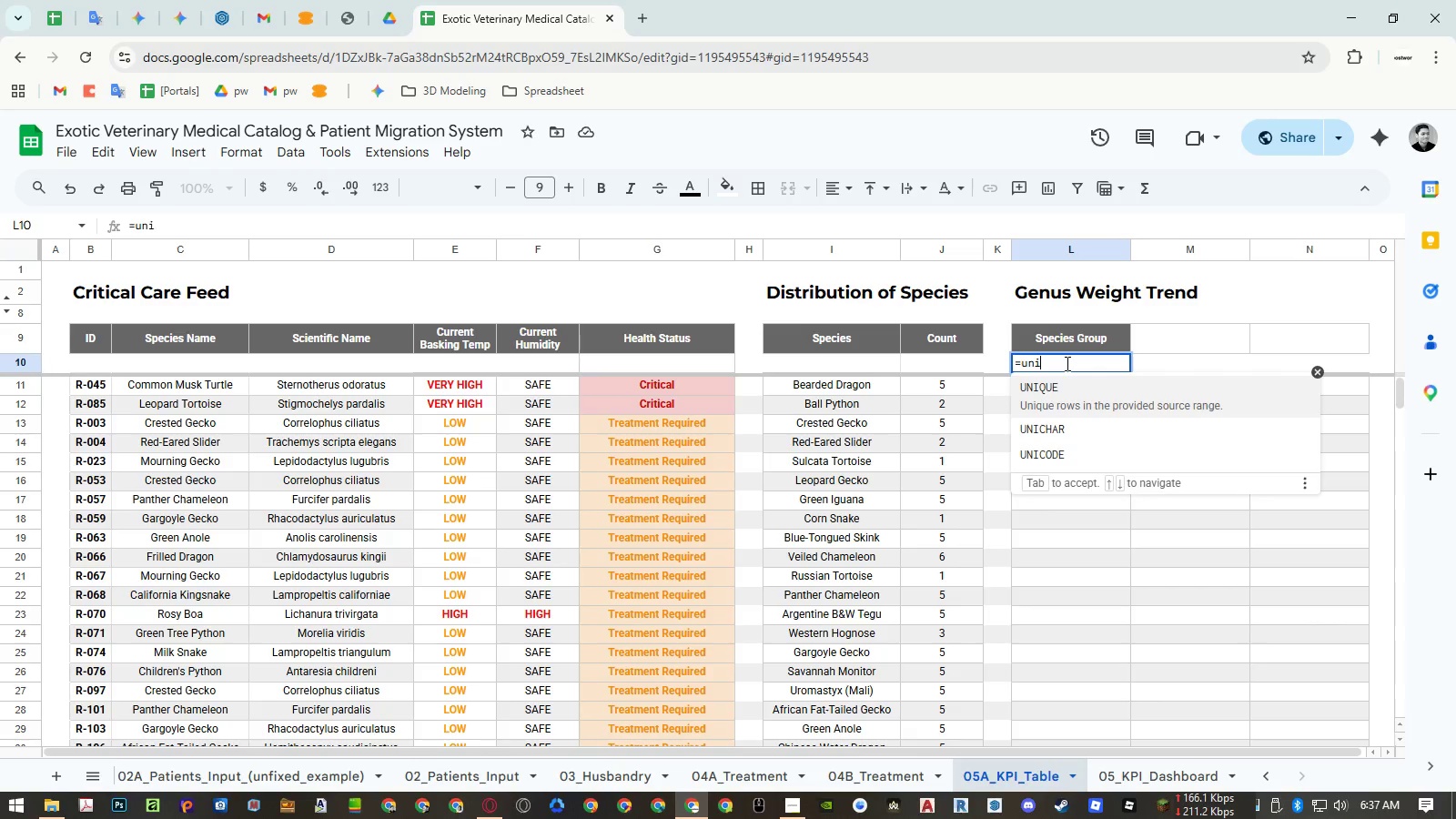 
key(Enter)
 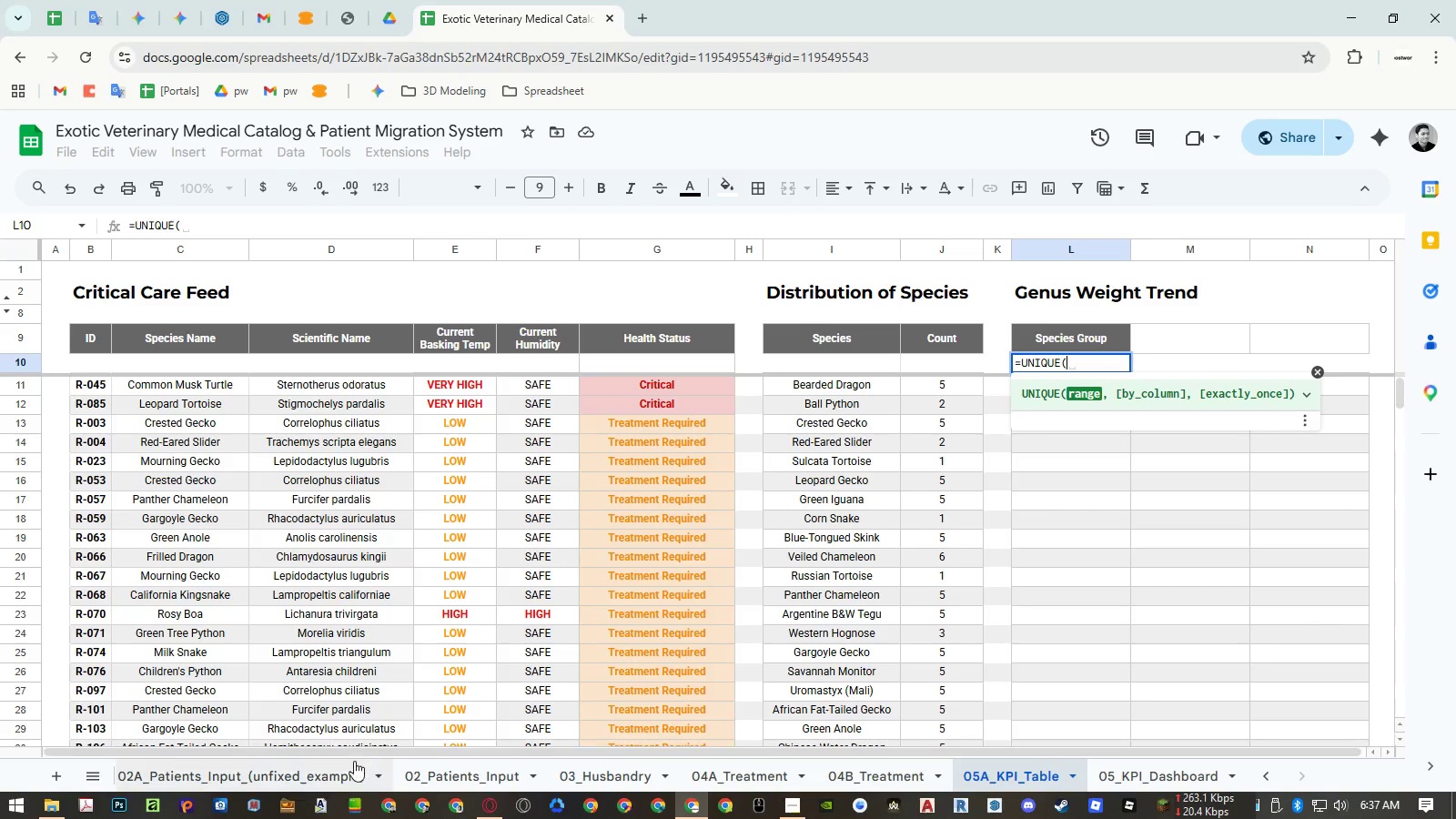 
hold_key(key=ShiftLeft, duration=0.81)
scroll: coordinate [339, 771], scroll_direction: up, amount: 11.0
 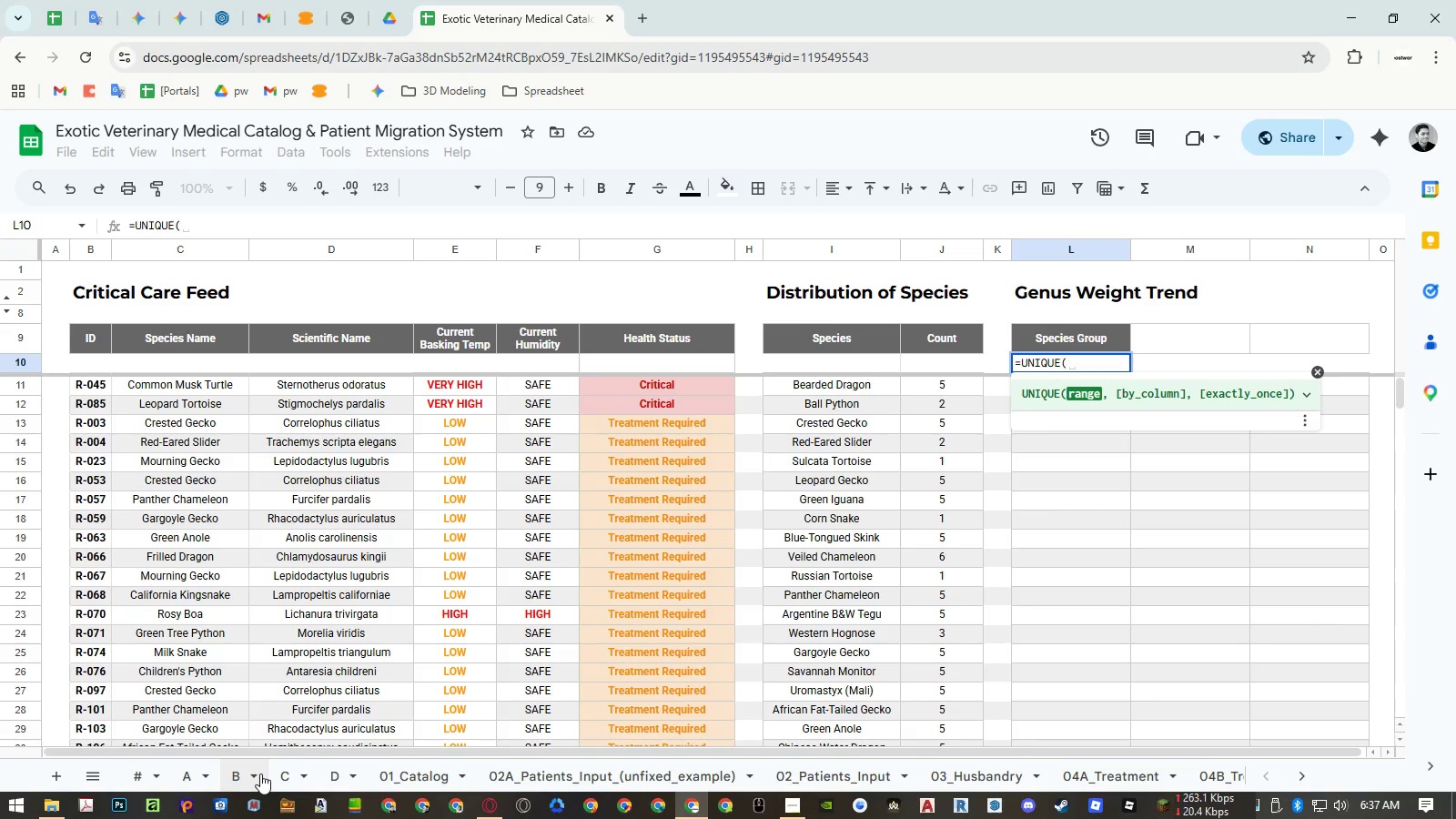 
left_click([278, 772])
 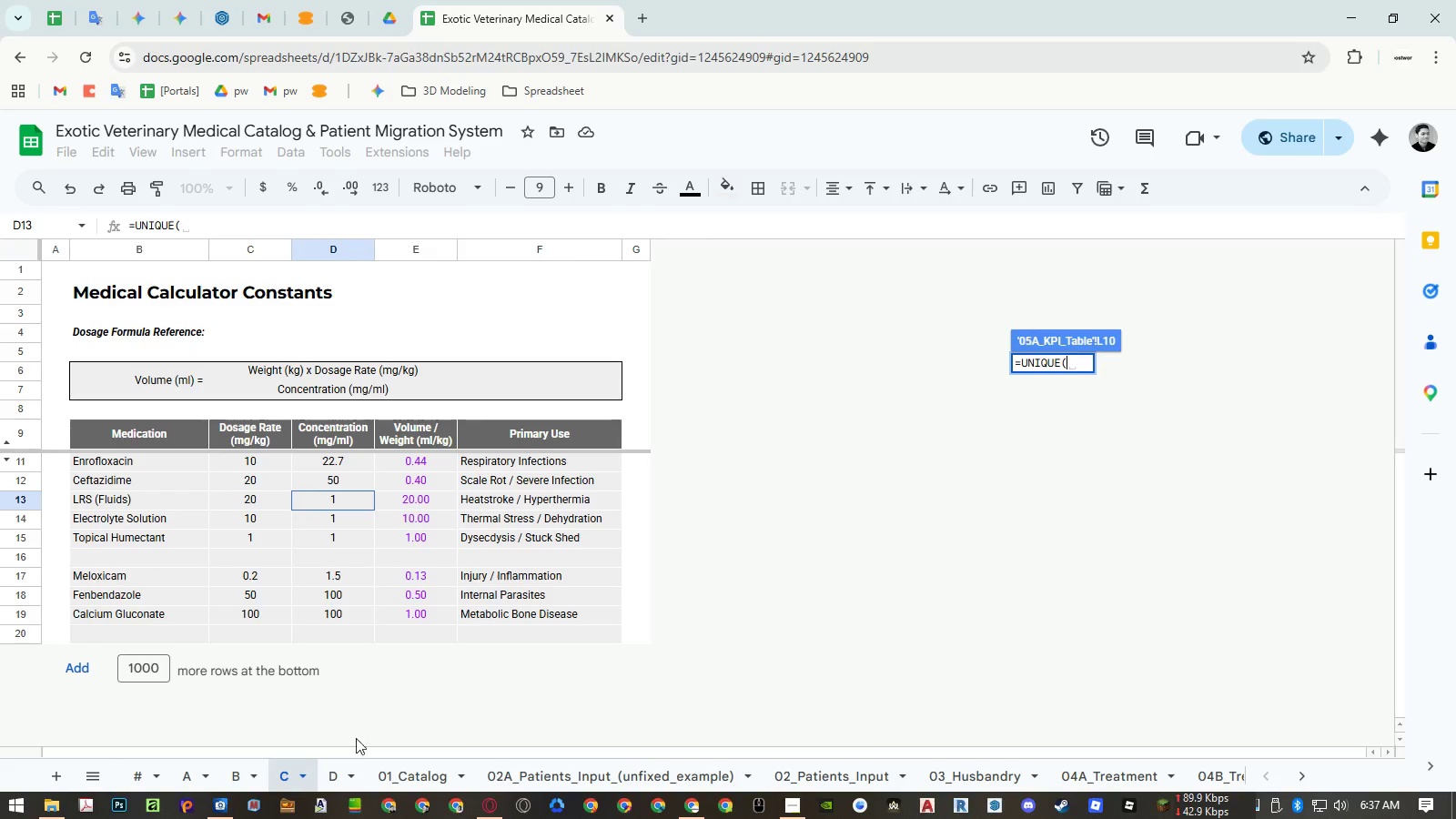 
left_click([329, 770])
 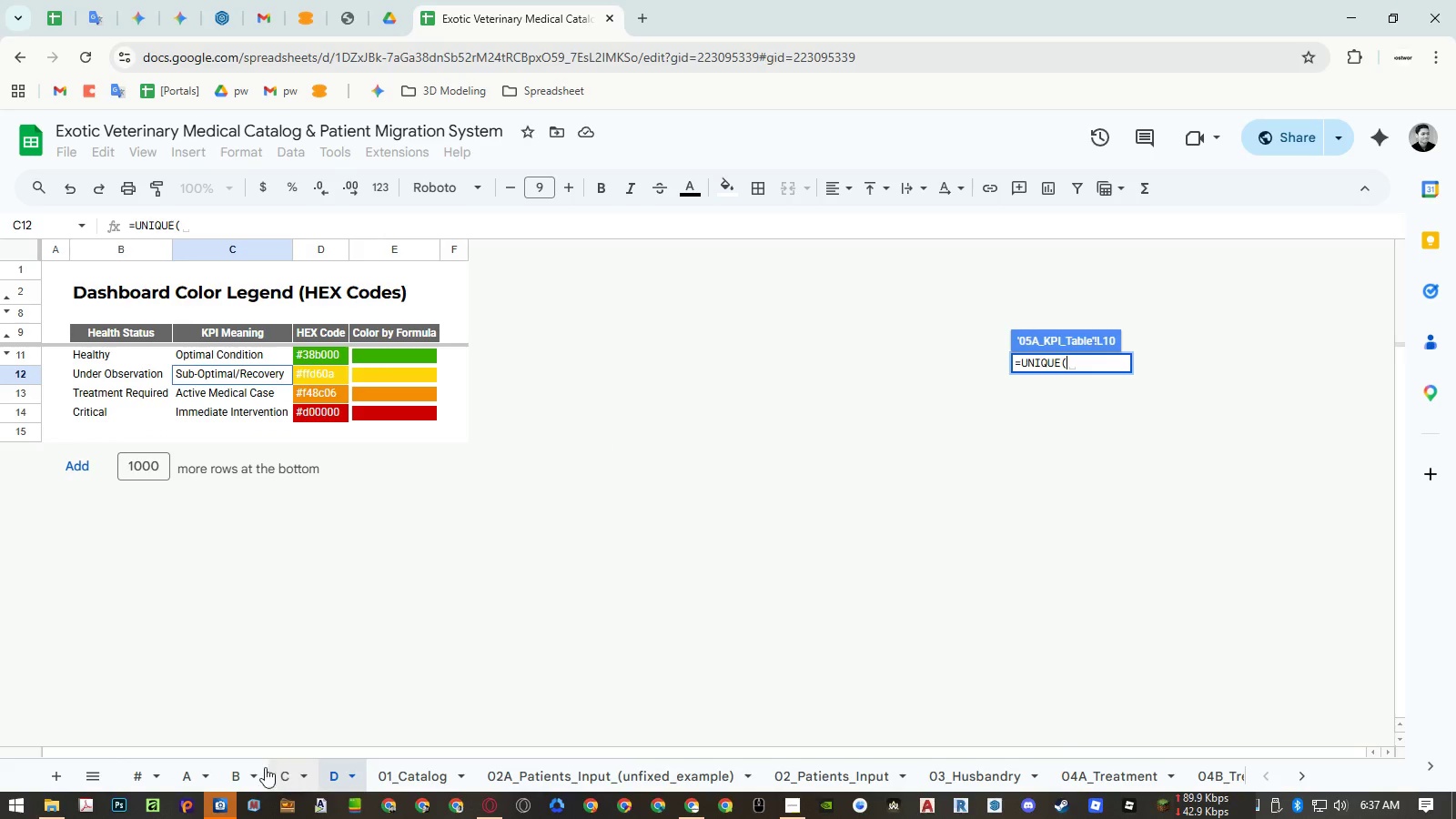 
double_click([245, 767])
 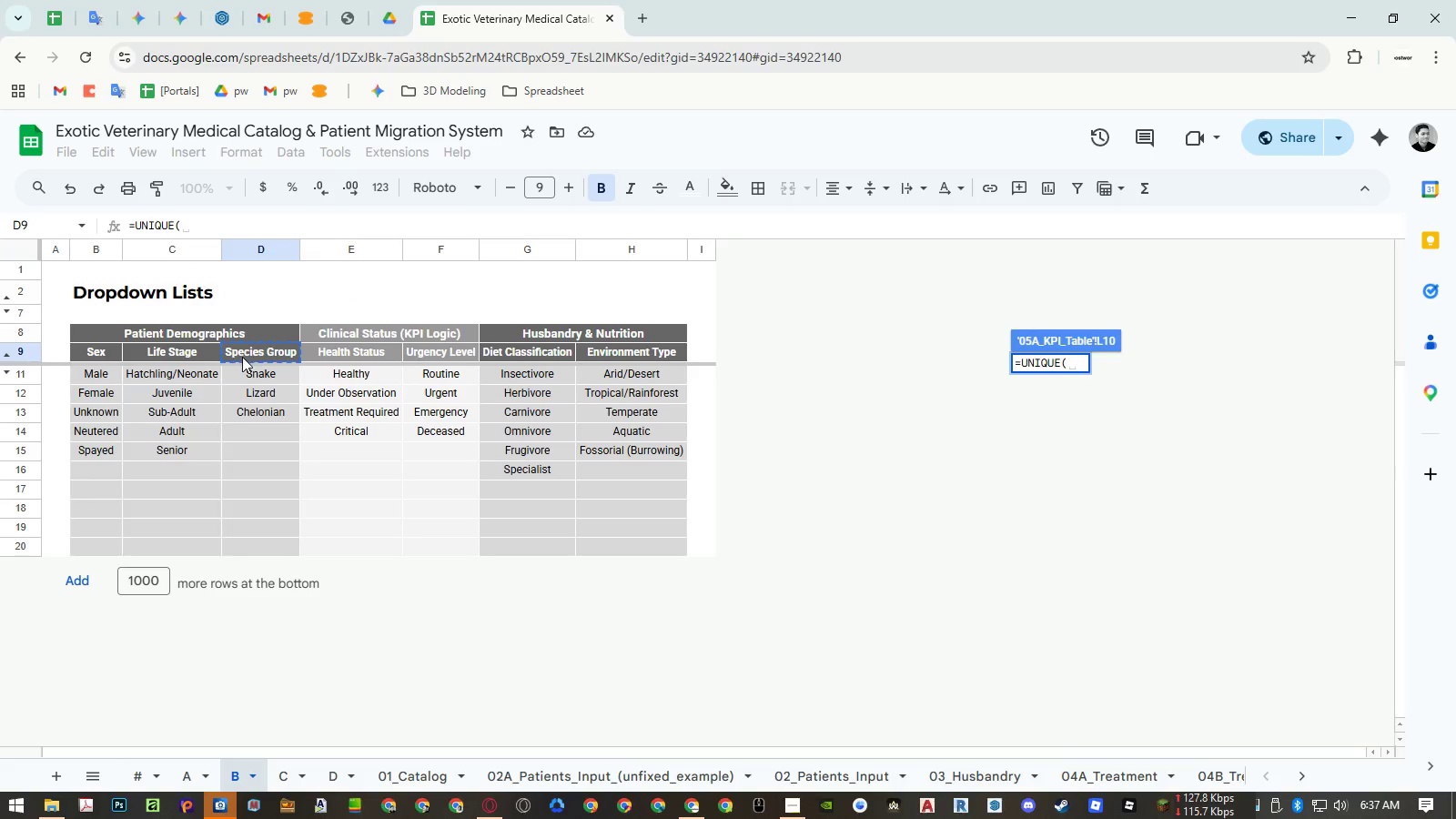 
left_click_drag(start_coordinate=[243, 357], to_coordinate=[248, 395])
 